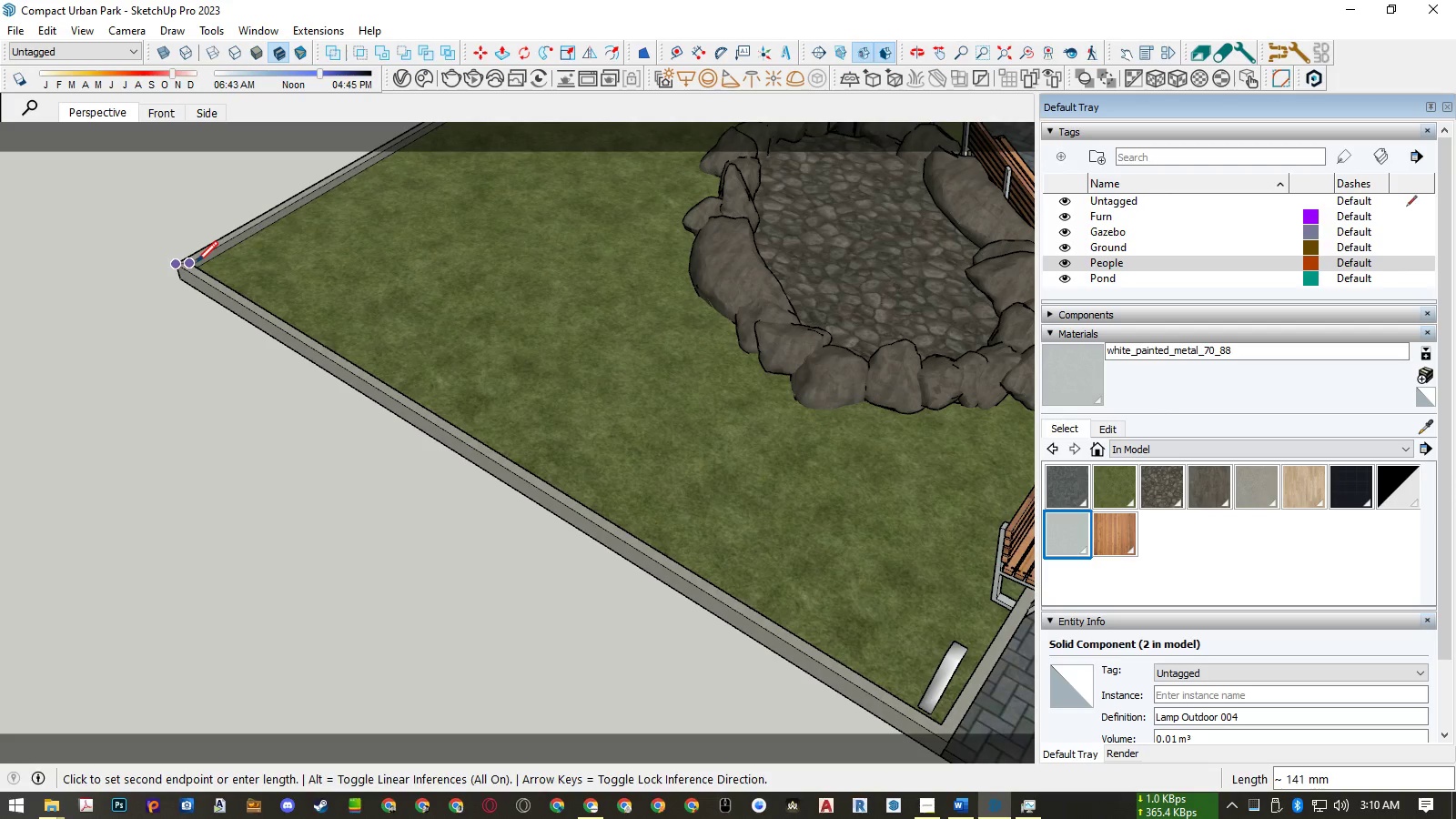 
left_click([197, 262])
 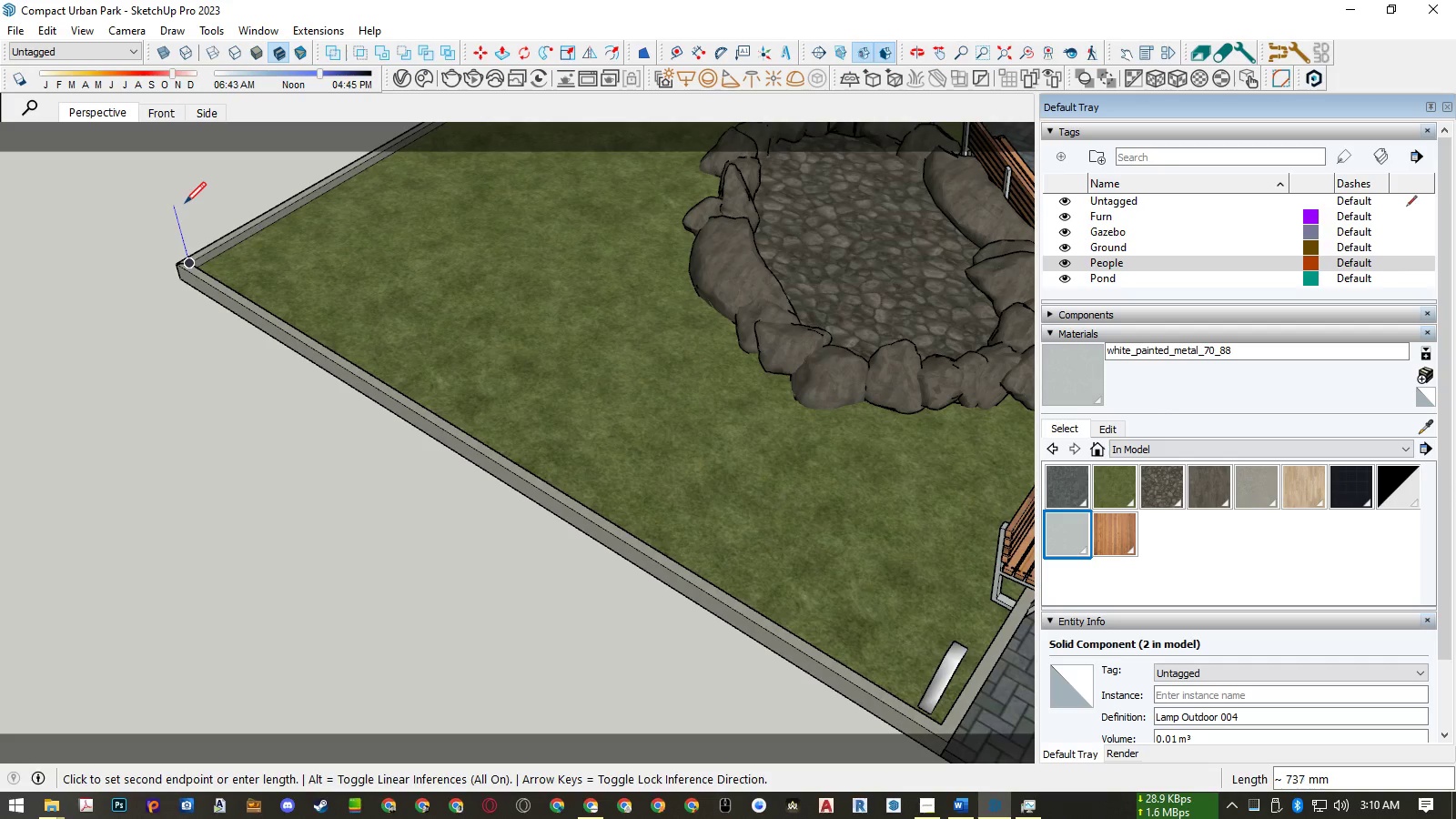 
left_click([185, 203])
 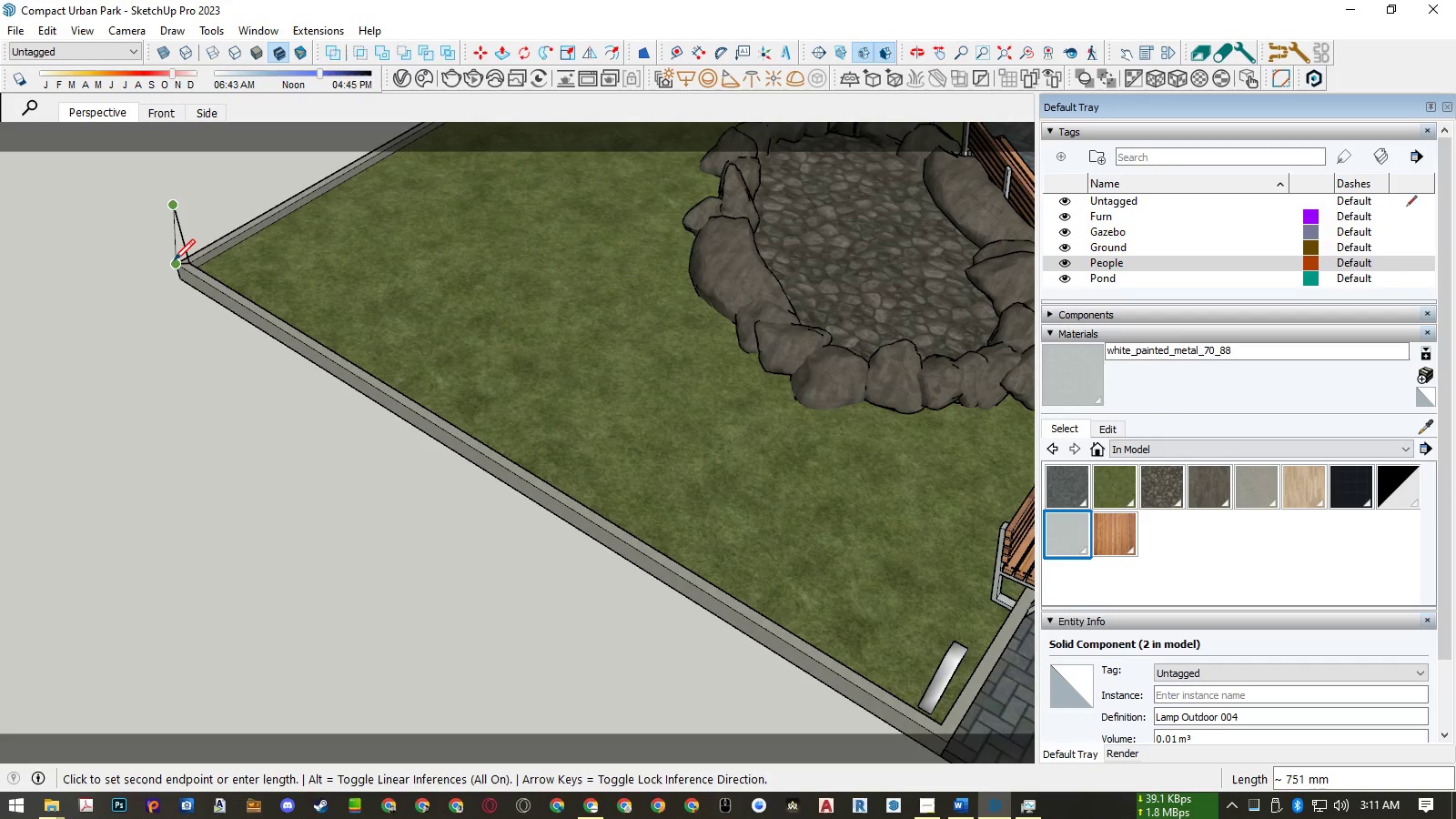 
left_click([174, 260])
 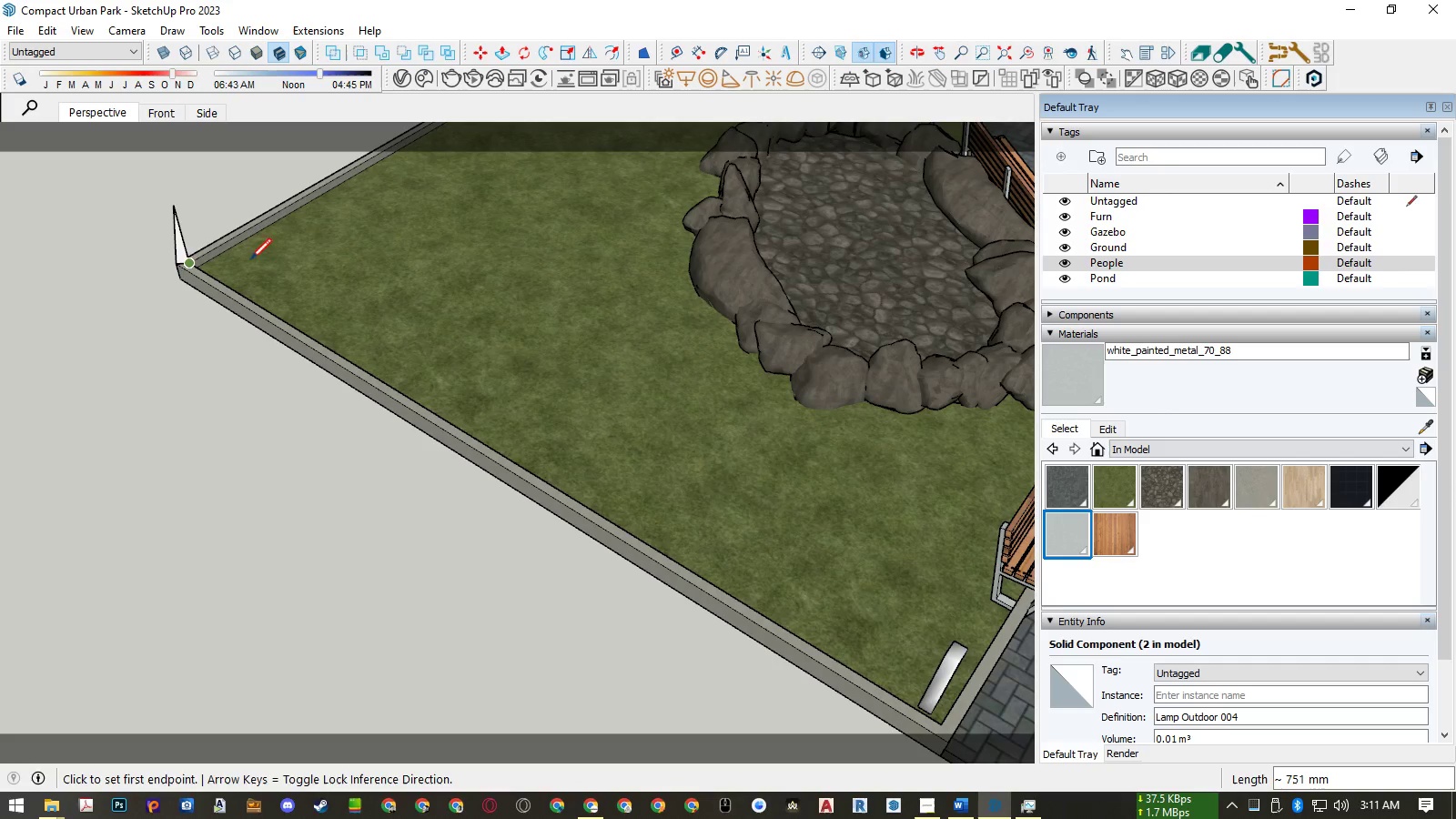 
scroll: coordinate [316, 288], scroll_direction: down, amount: 10.0
 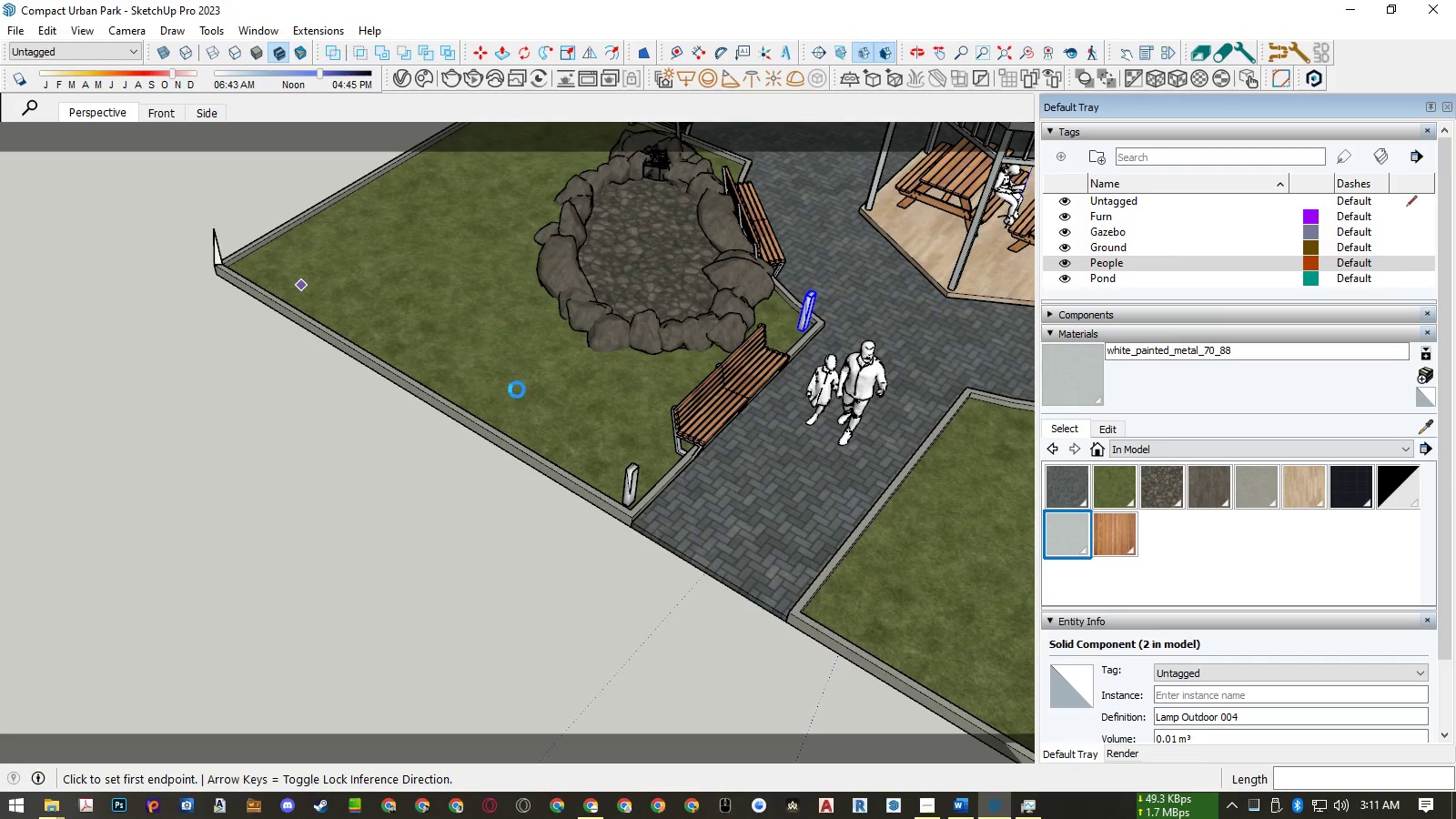 
key(Space)
 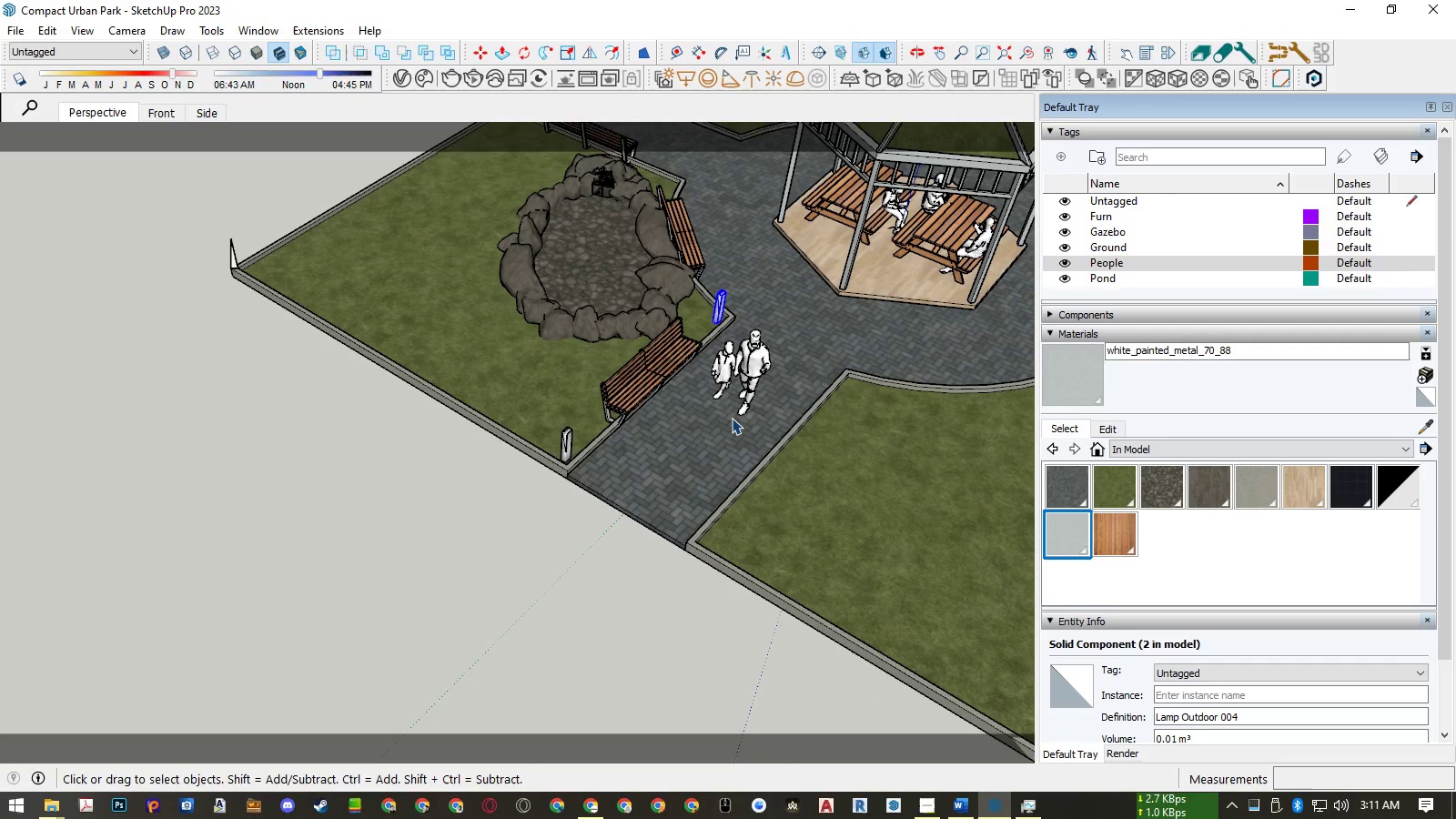 
left_click([570, 441])
 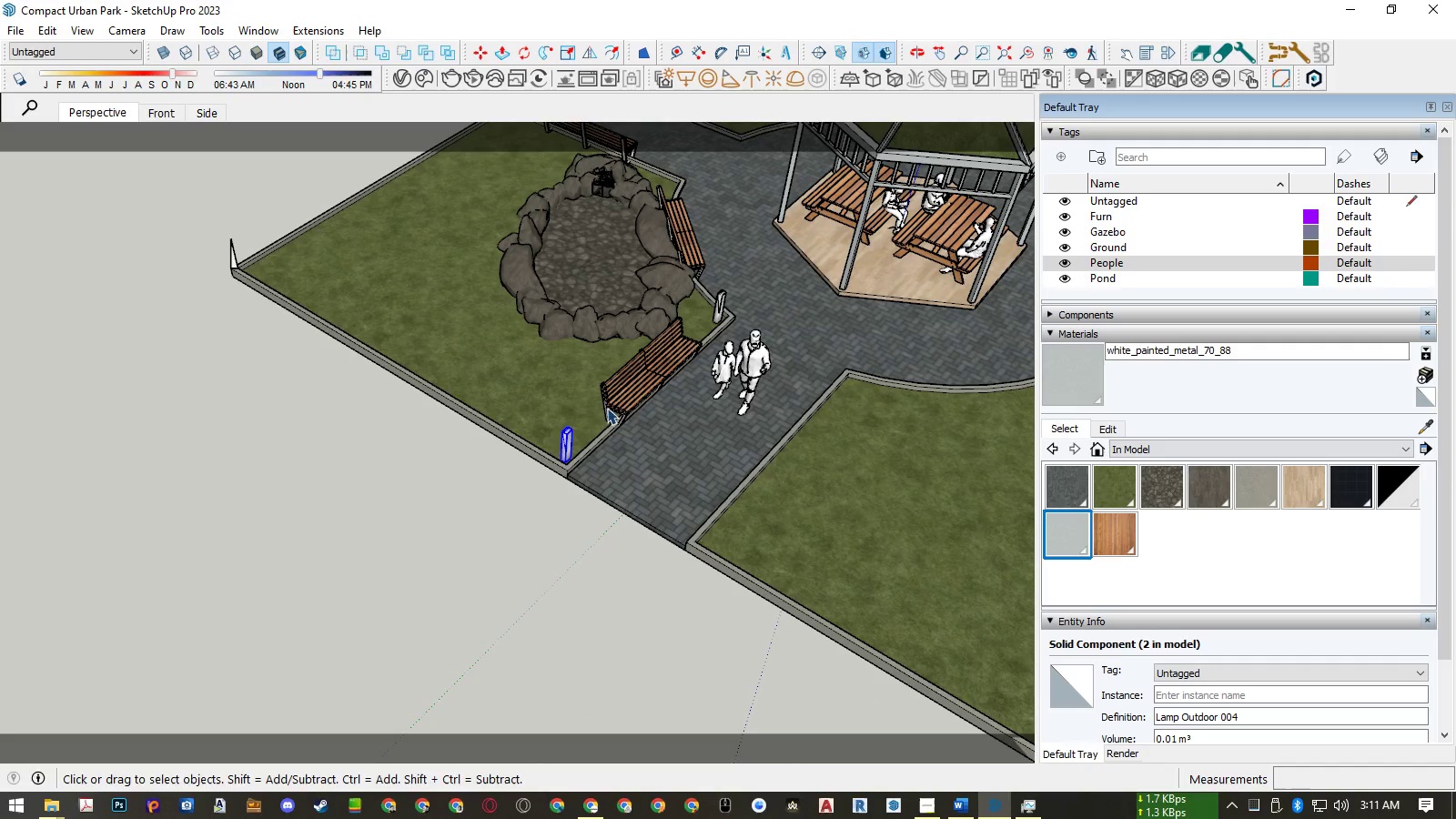 
scroll: coordinate [574, 462], scroll_direction: up, amount: 36.0
 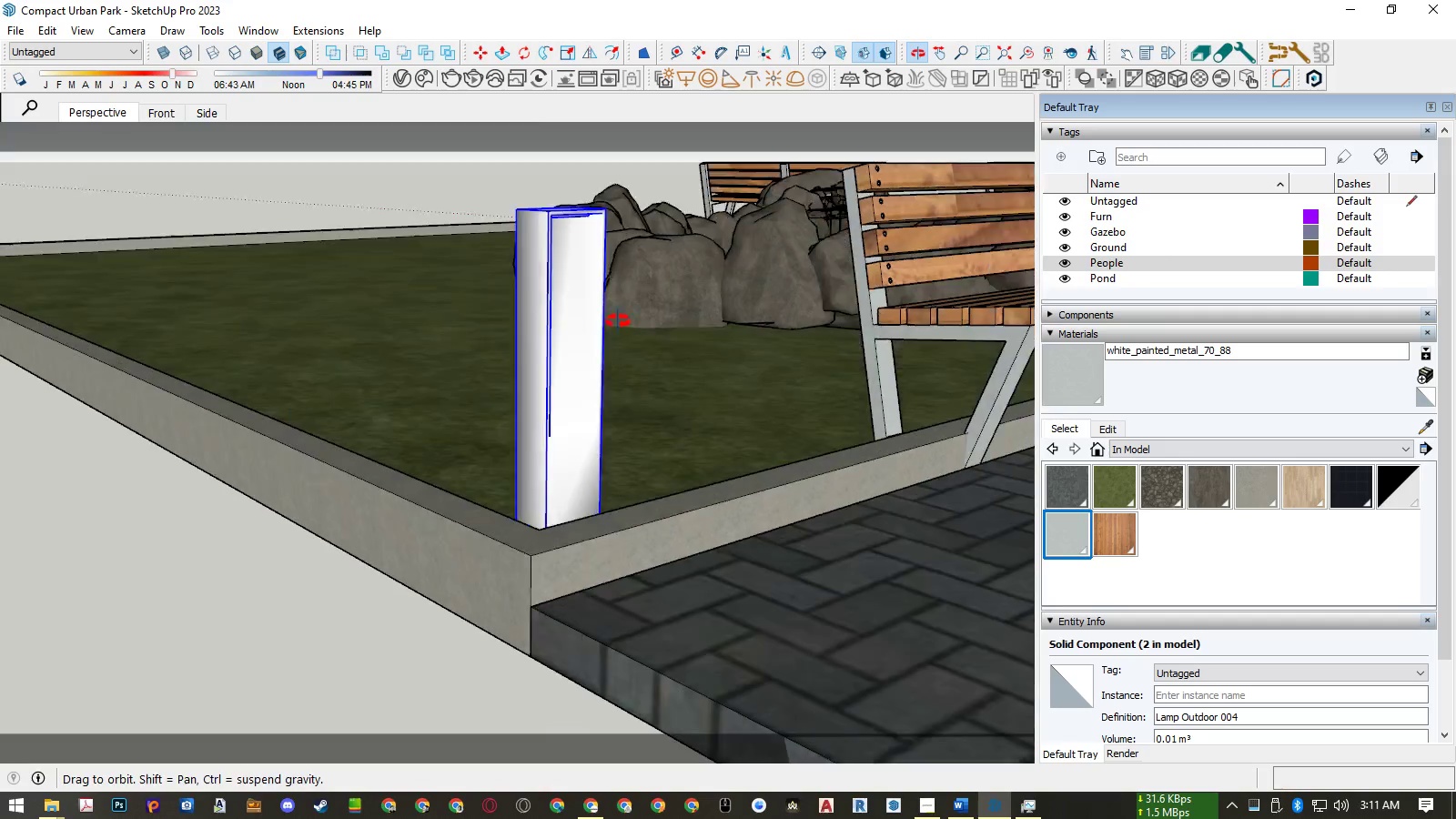 
scroll: coordinate [524, 537], scroll_direction: down, amount: 19.0
 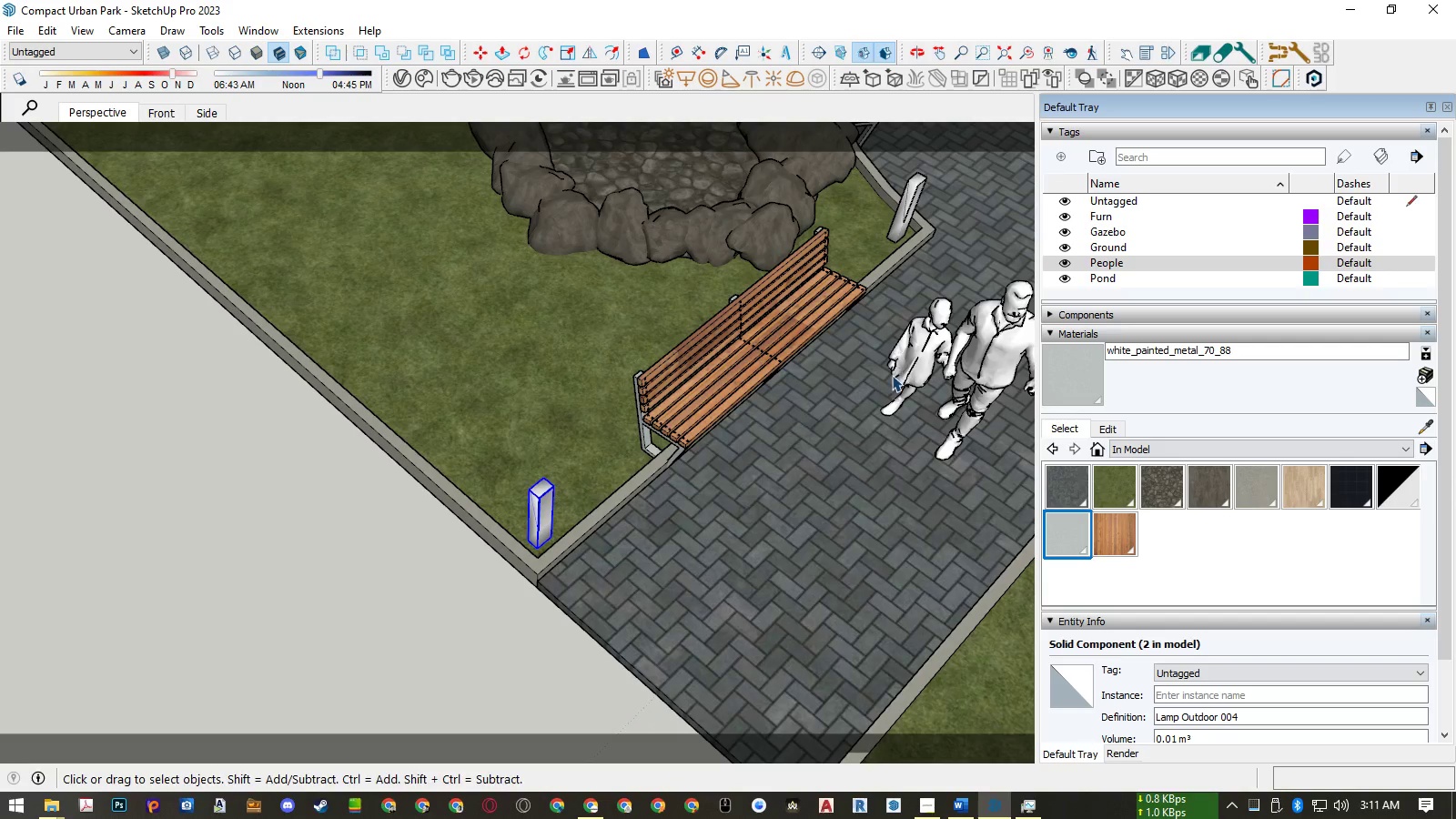 
hold_key(key=ControlLeft, duration=0.9)
left_click([911, 204])
 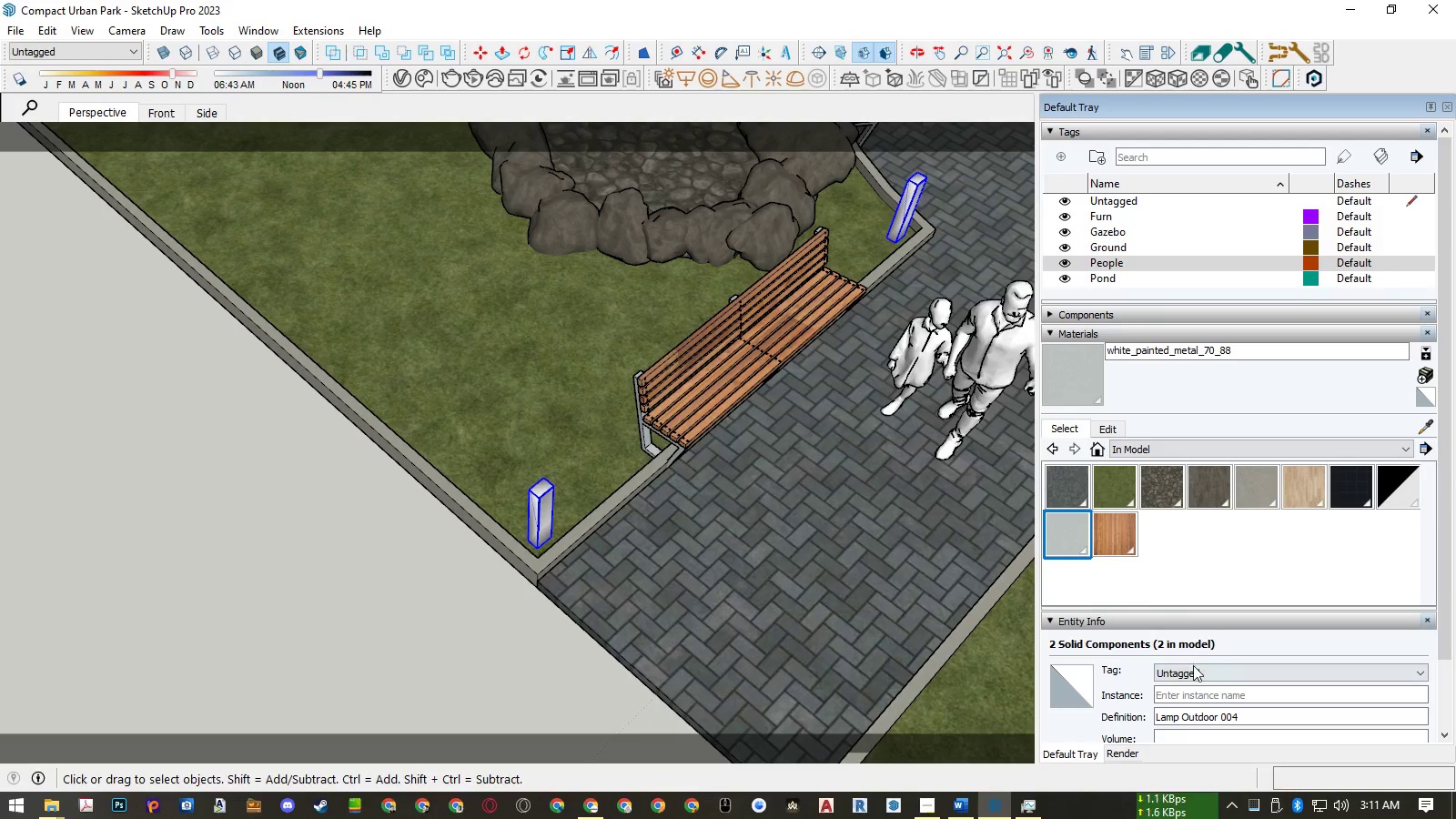 
left_click([1193, 668])
 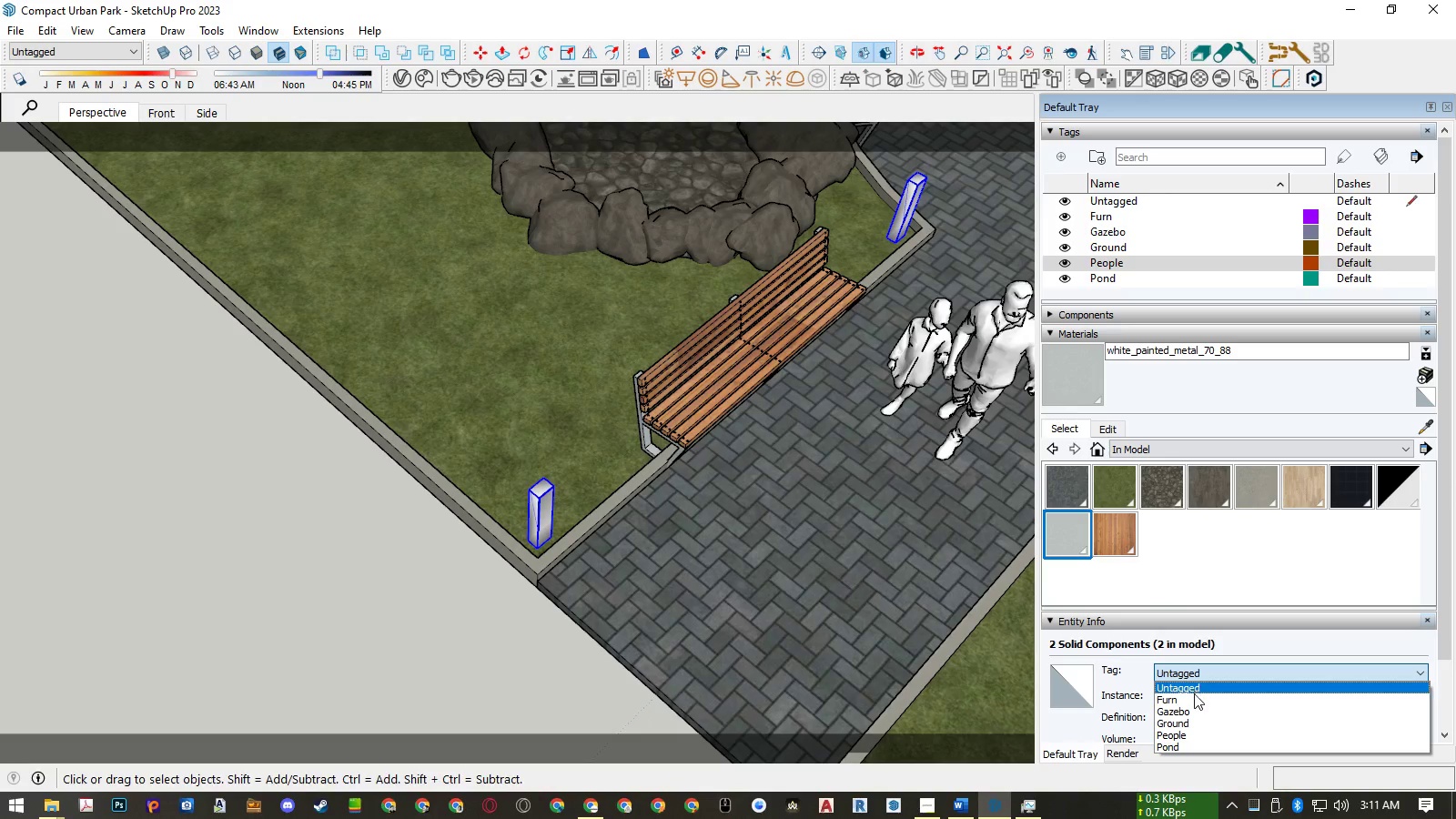 
left_click([1192, 697])
 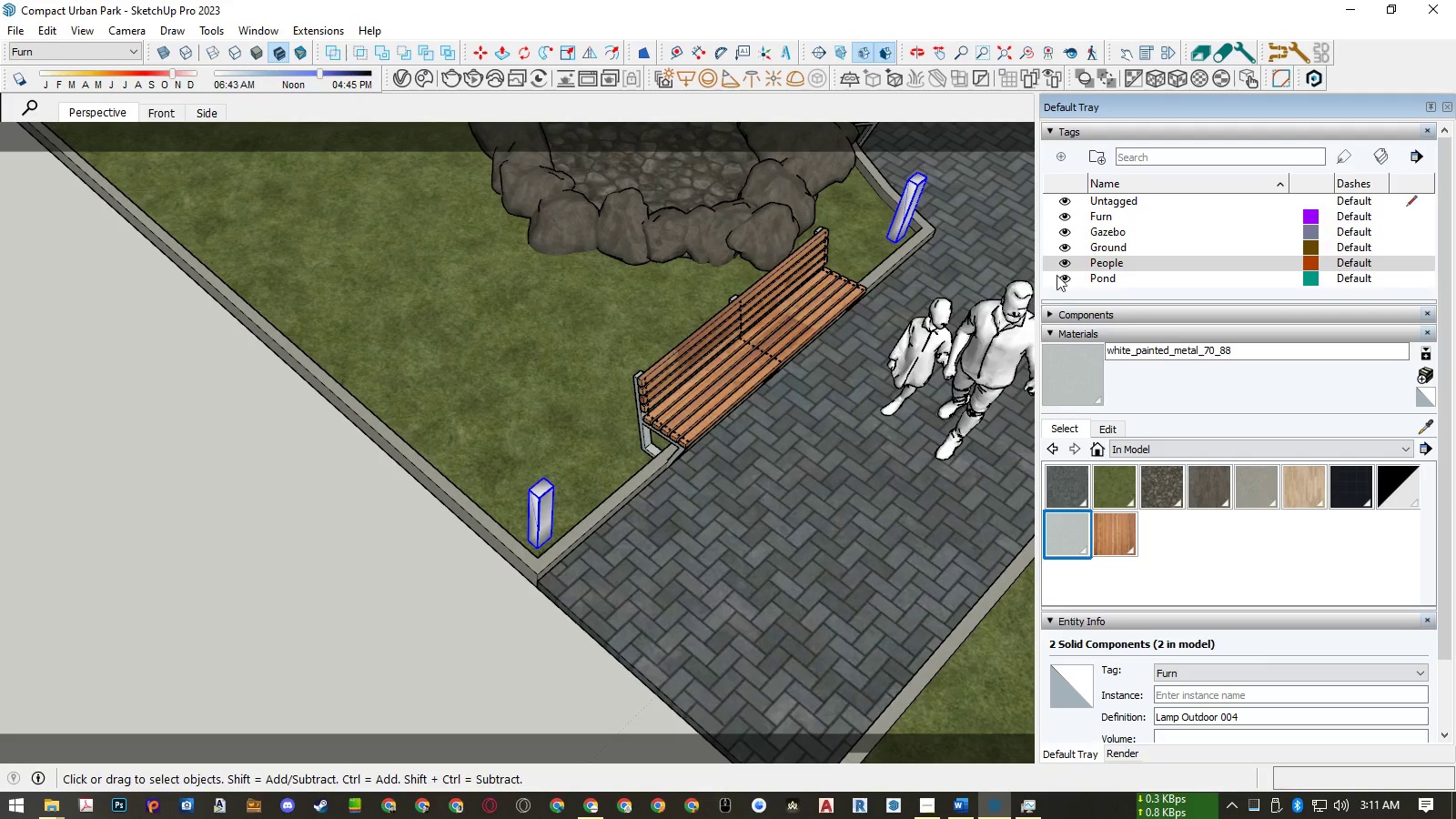 
left_click([1066, 217])
 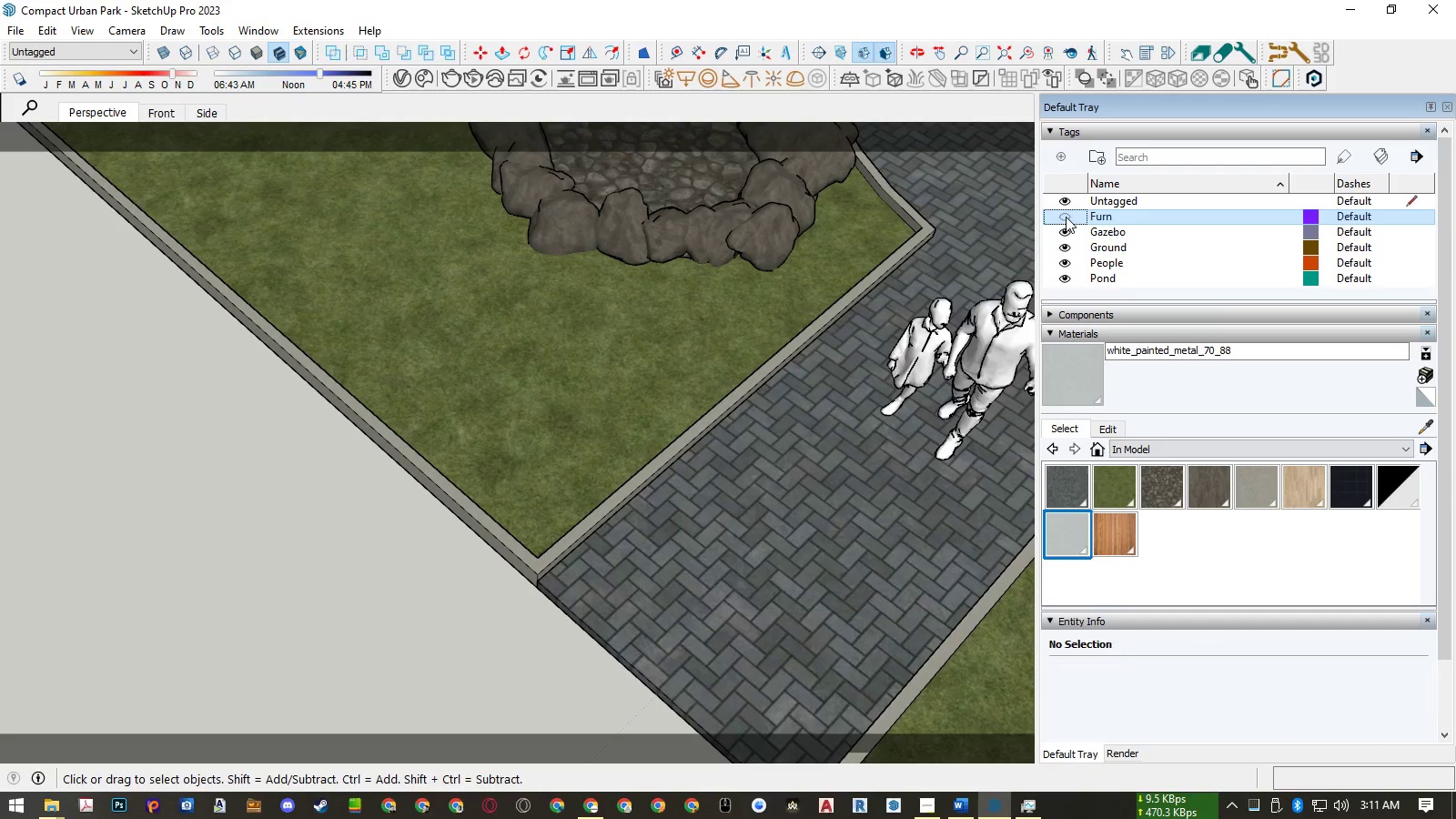 
left_click([1066, 217])
 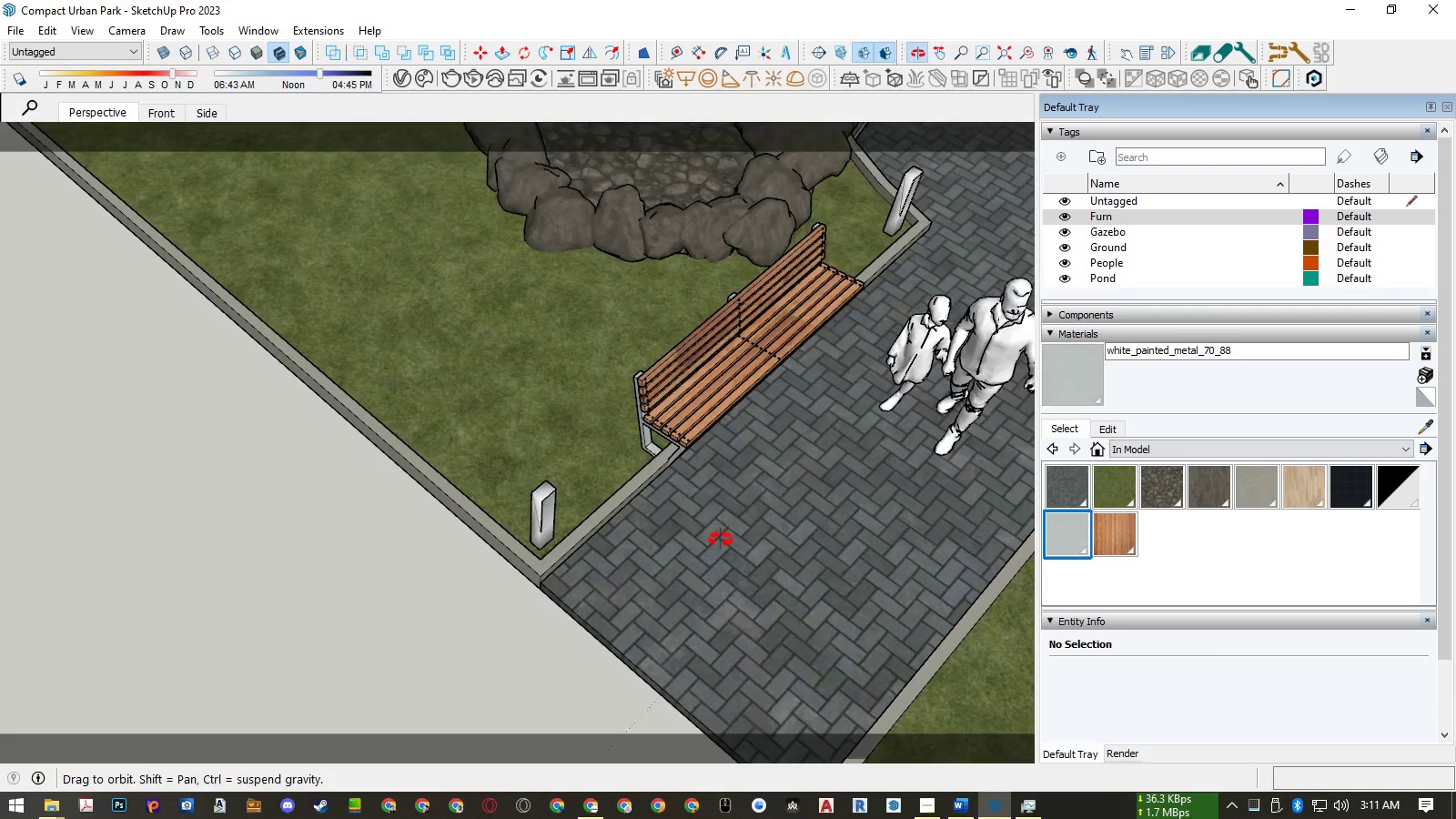 
scroll: coordinate [716, 543], scroll_direction: down, amount: 13.0
 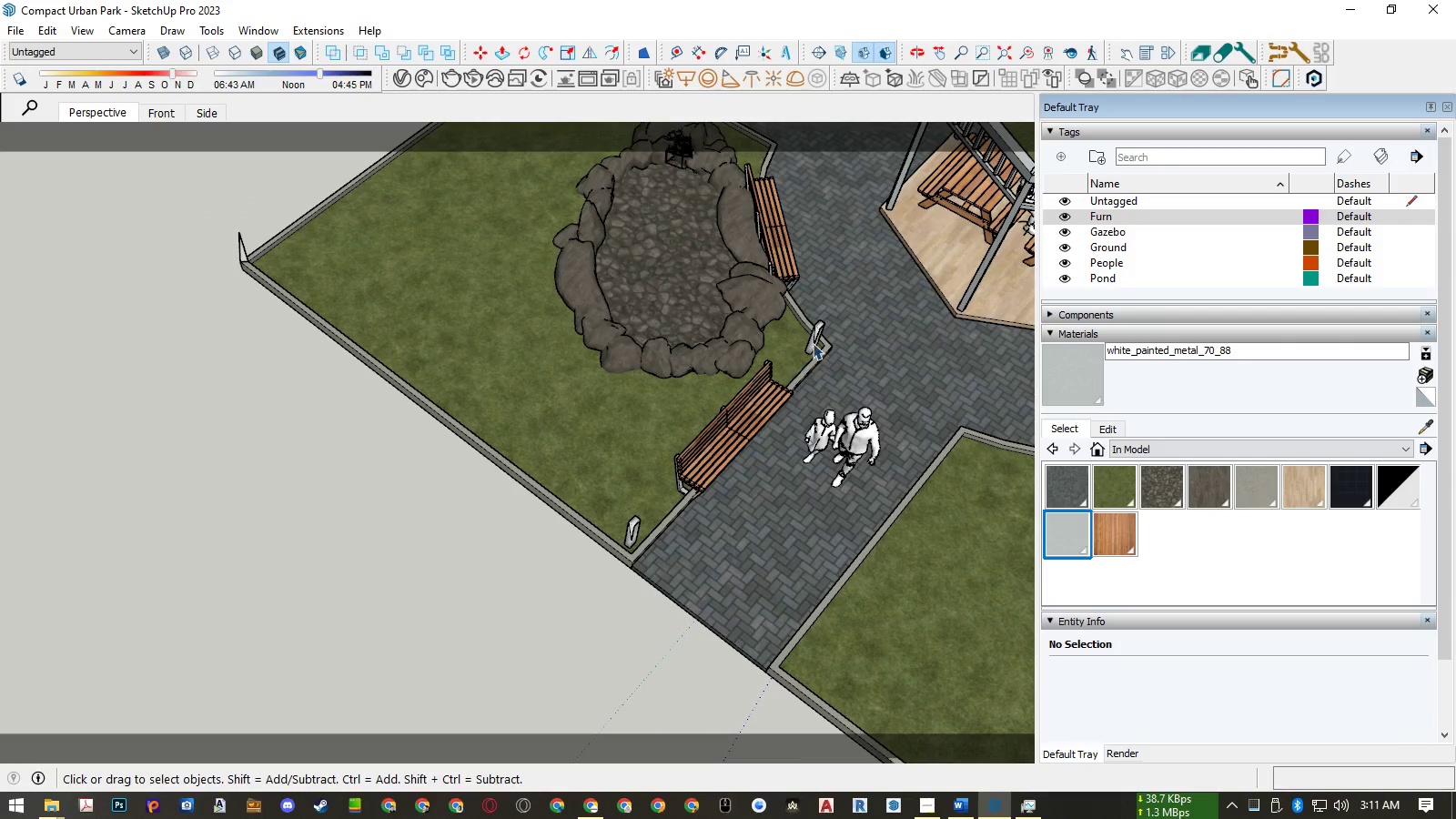 
left_click([815, 338])
 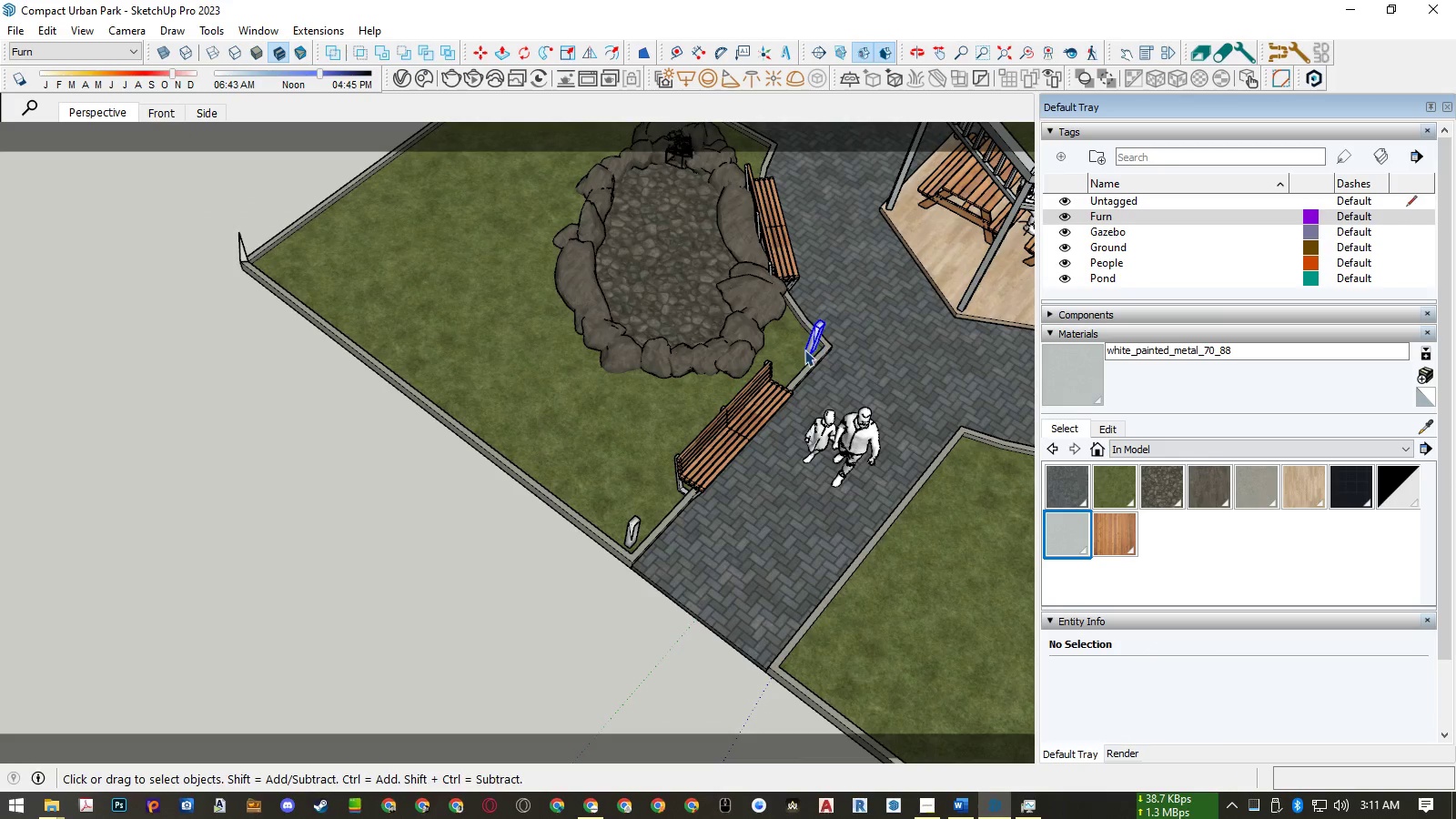 
hold_key(key=ControlLeft, duration=1.15)
left_click([625, 539])
 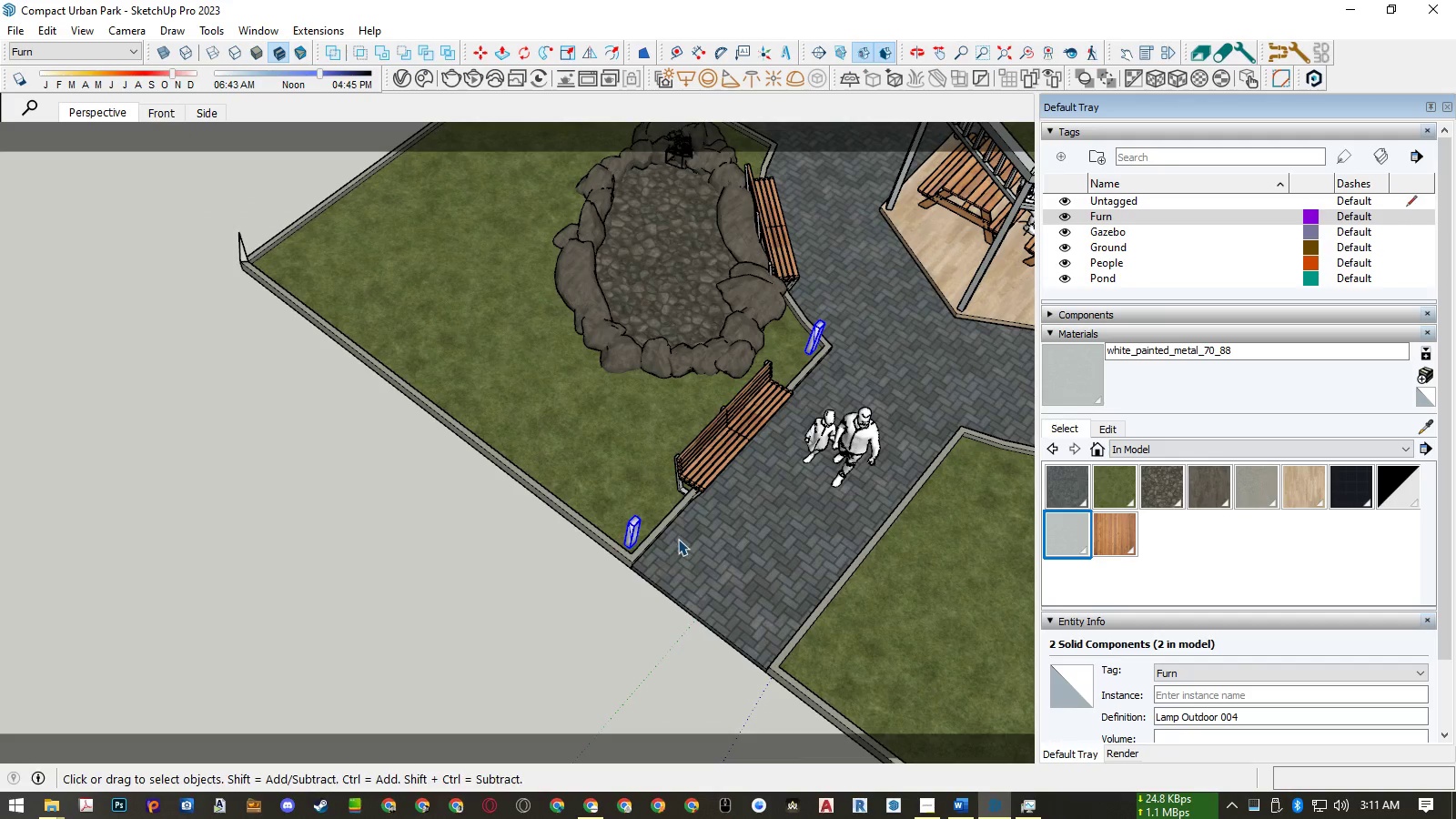 
key(M)
 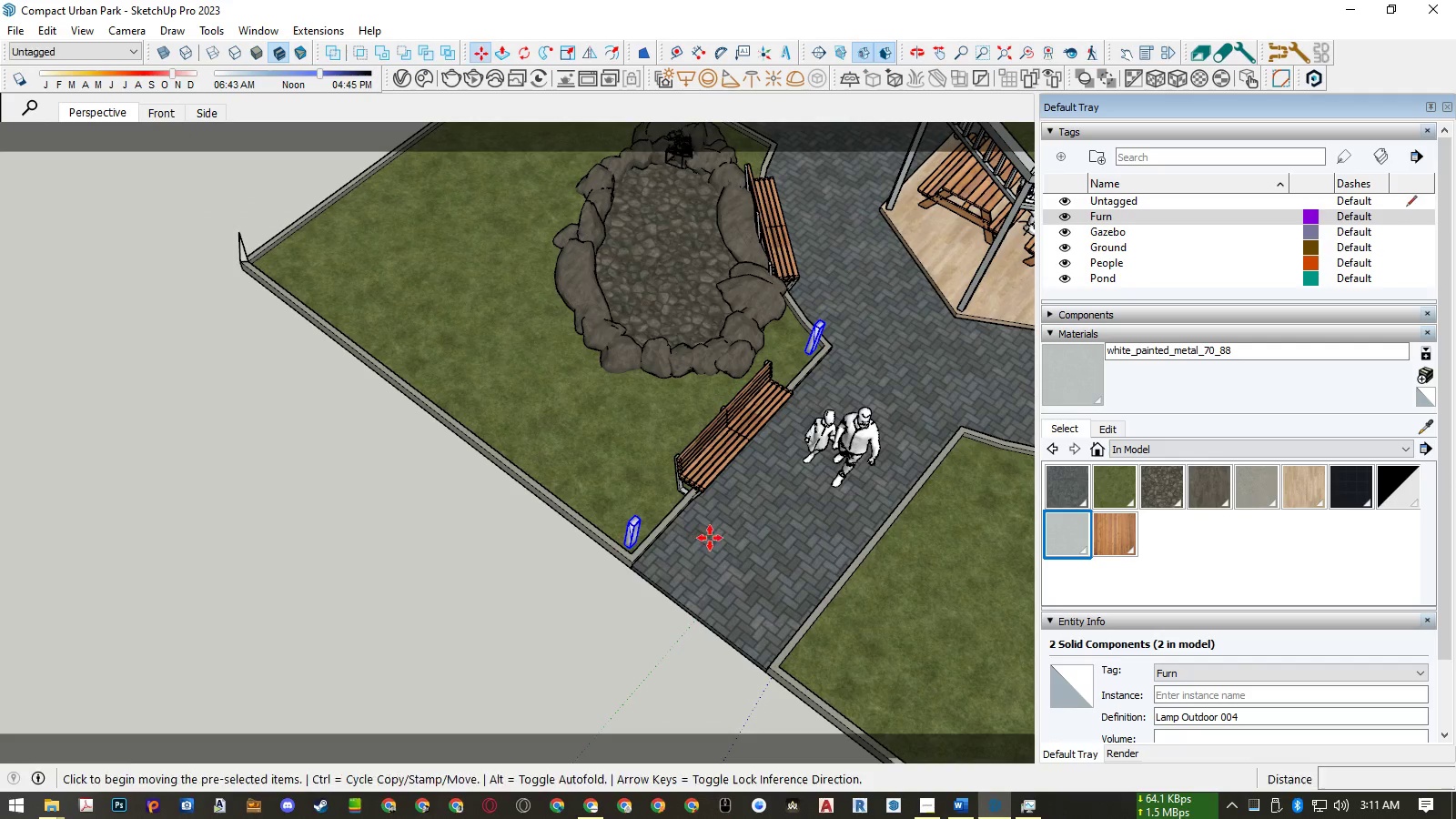 
key(Control+ControlLeft)
 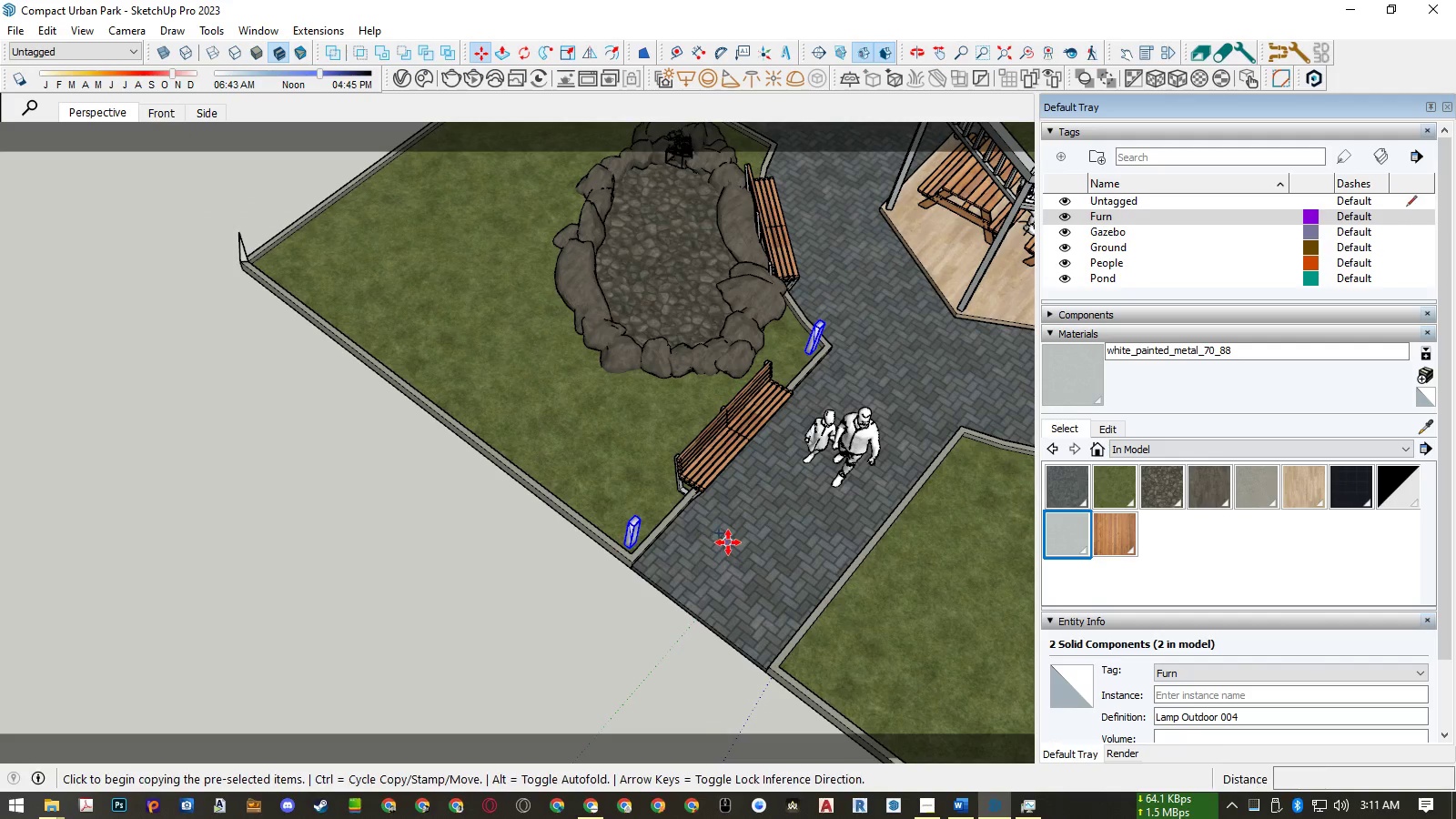 
left_click([729, 542])
 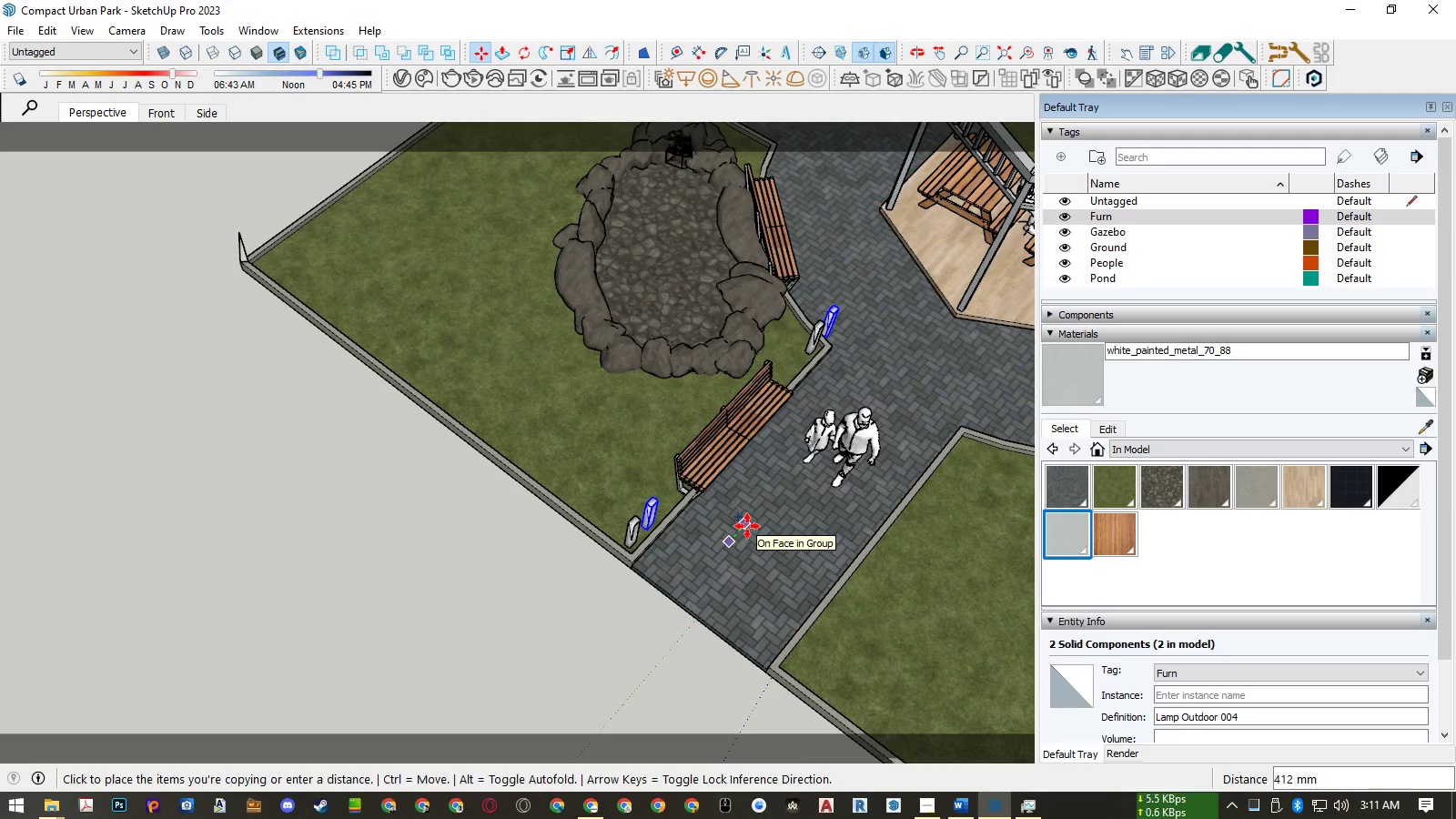 
key(Numpad0)
 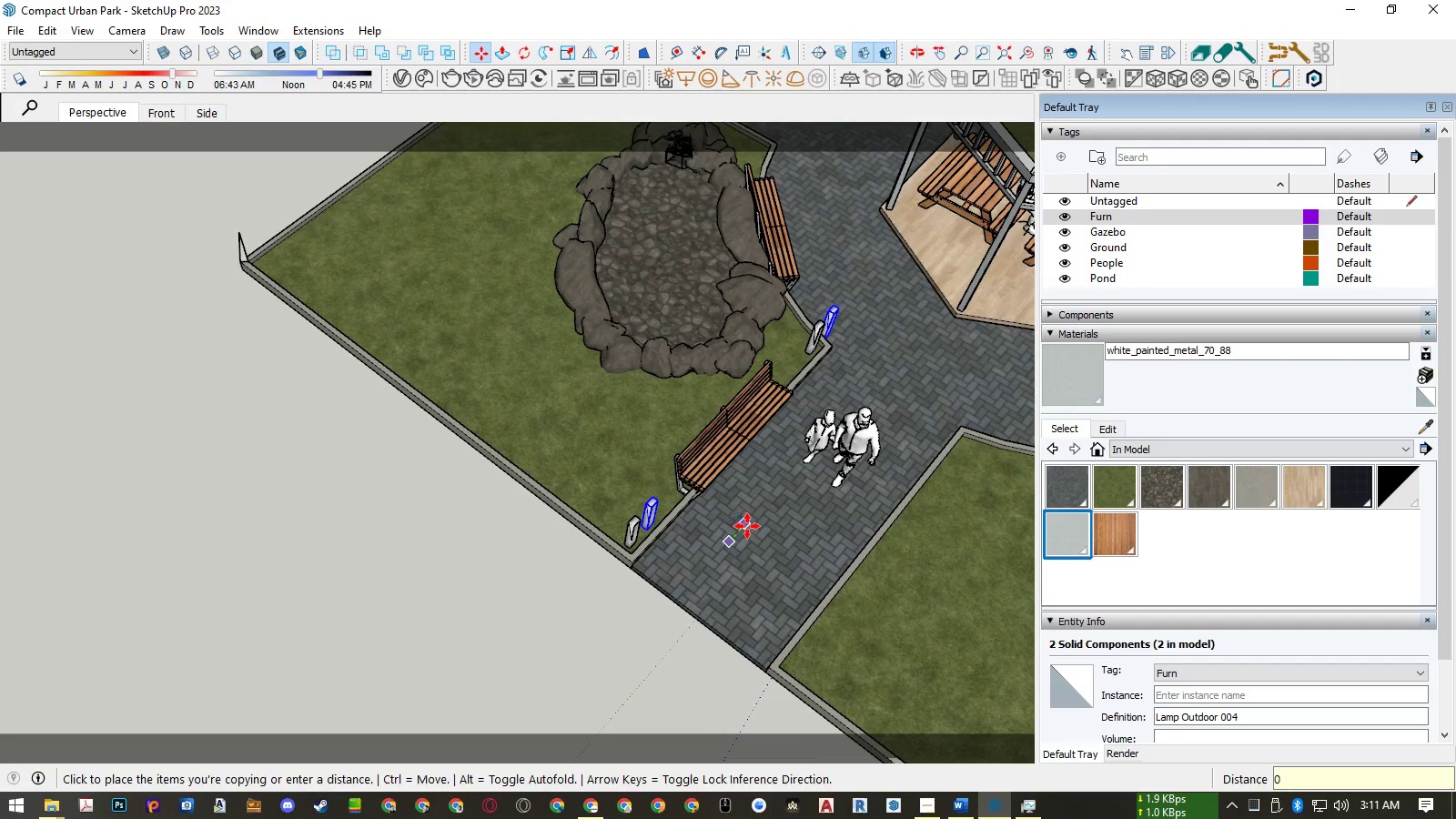 
key(NumpadEnter)
 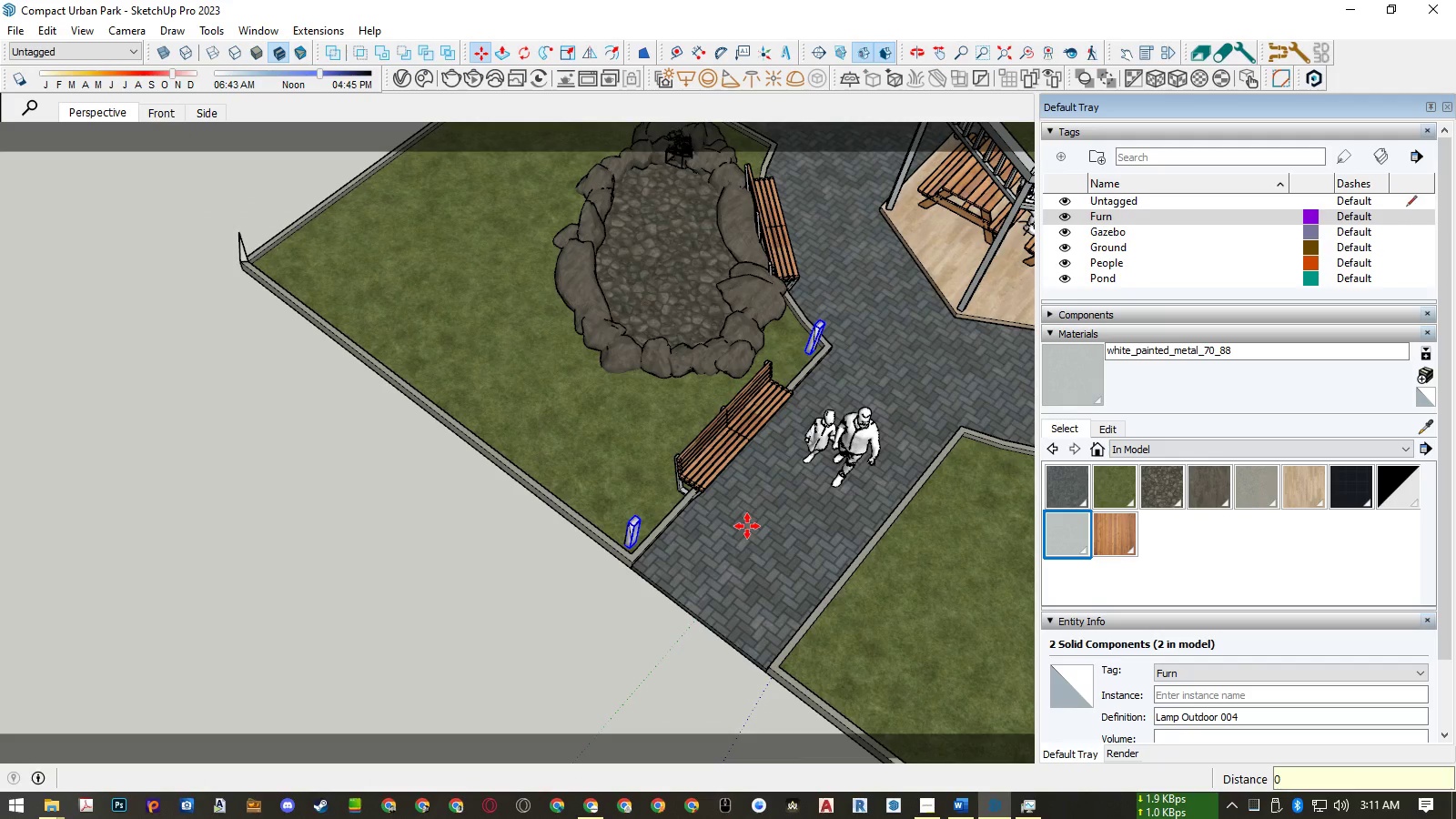 
key(Space)
 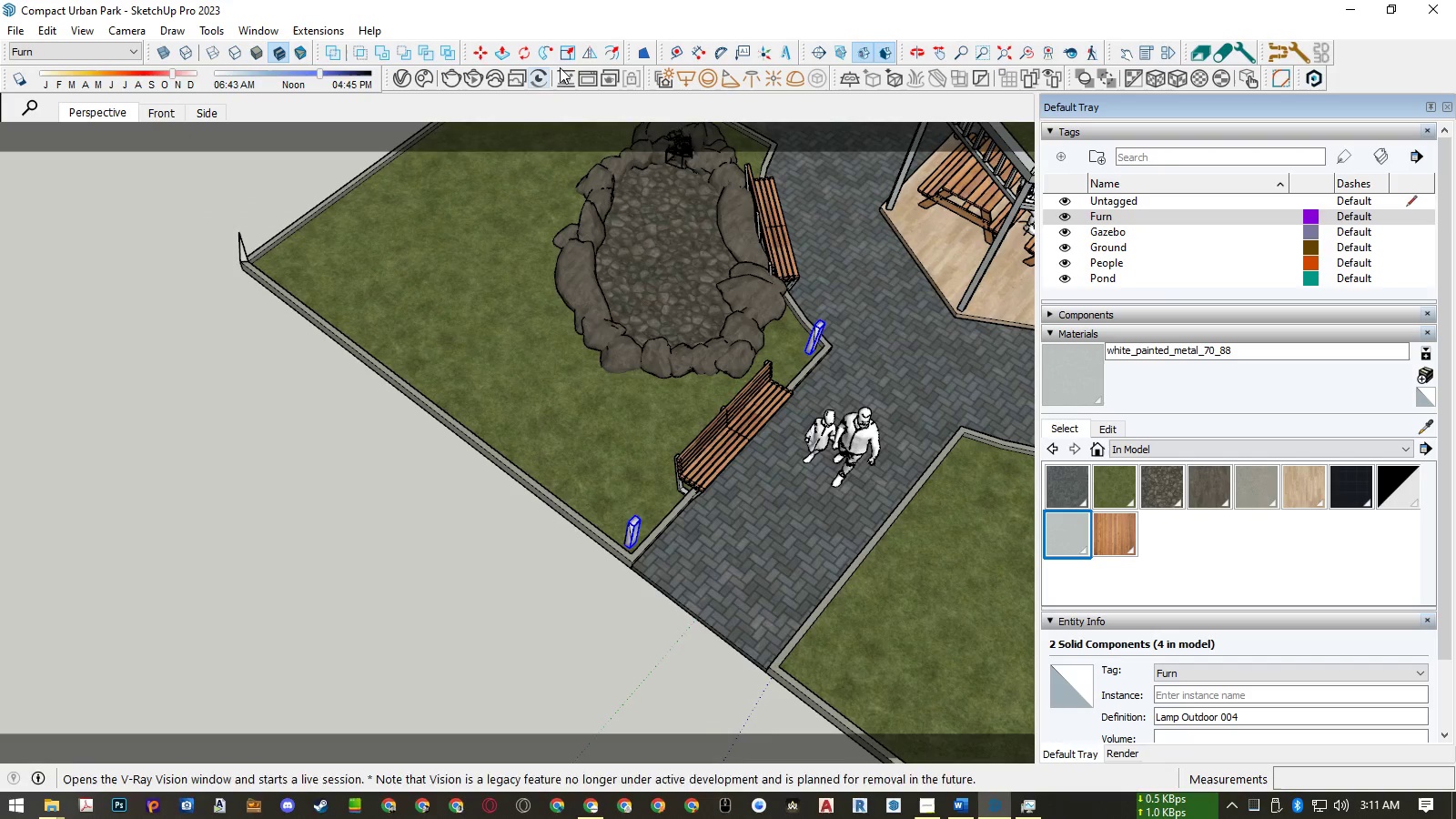 
left_click([588, 56])
 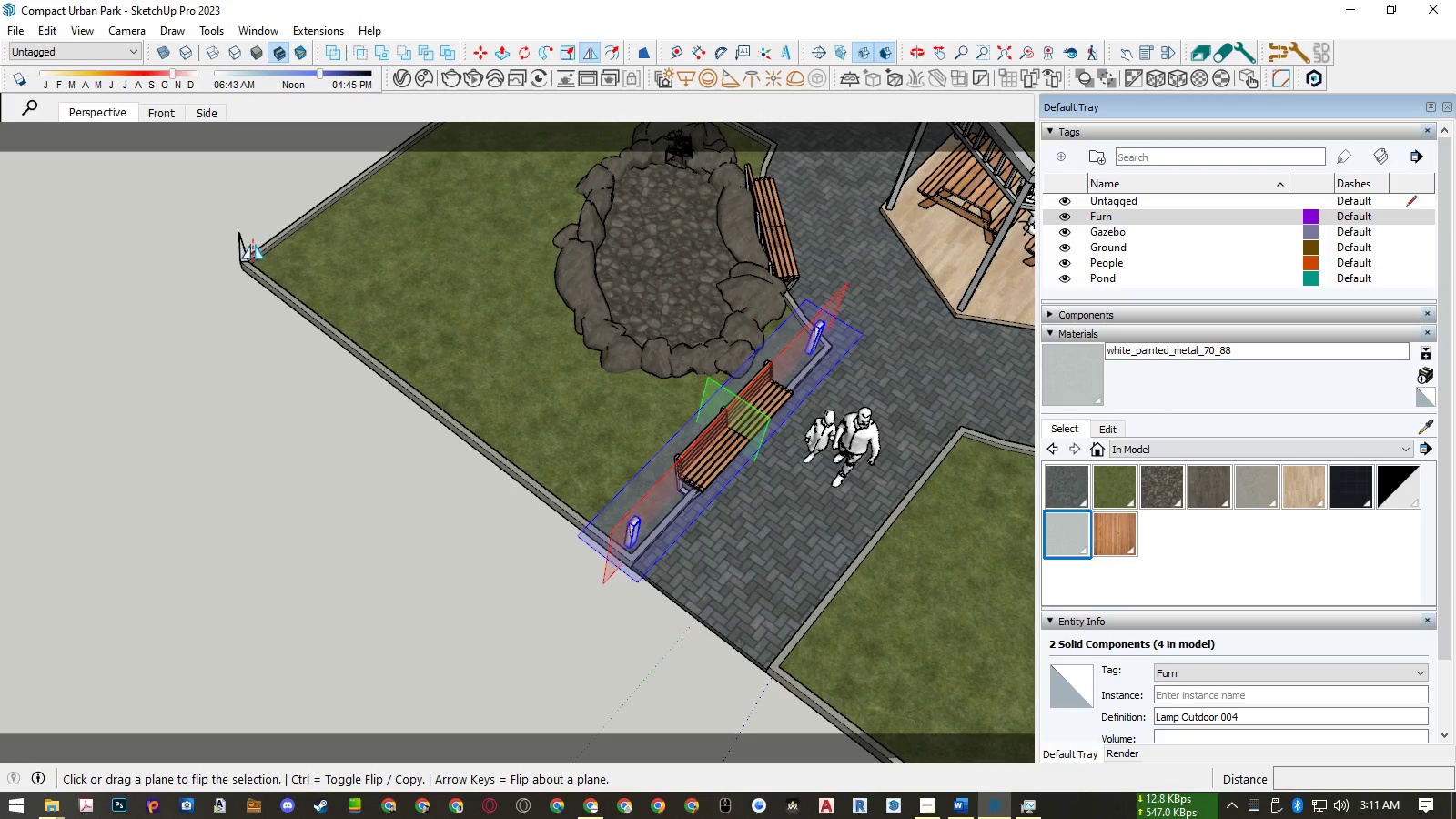 
scroll: coordinate [238, 248], scroll_direction: up, amount: 16.0
 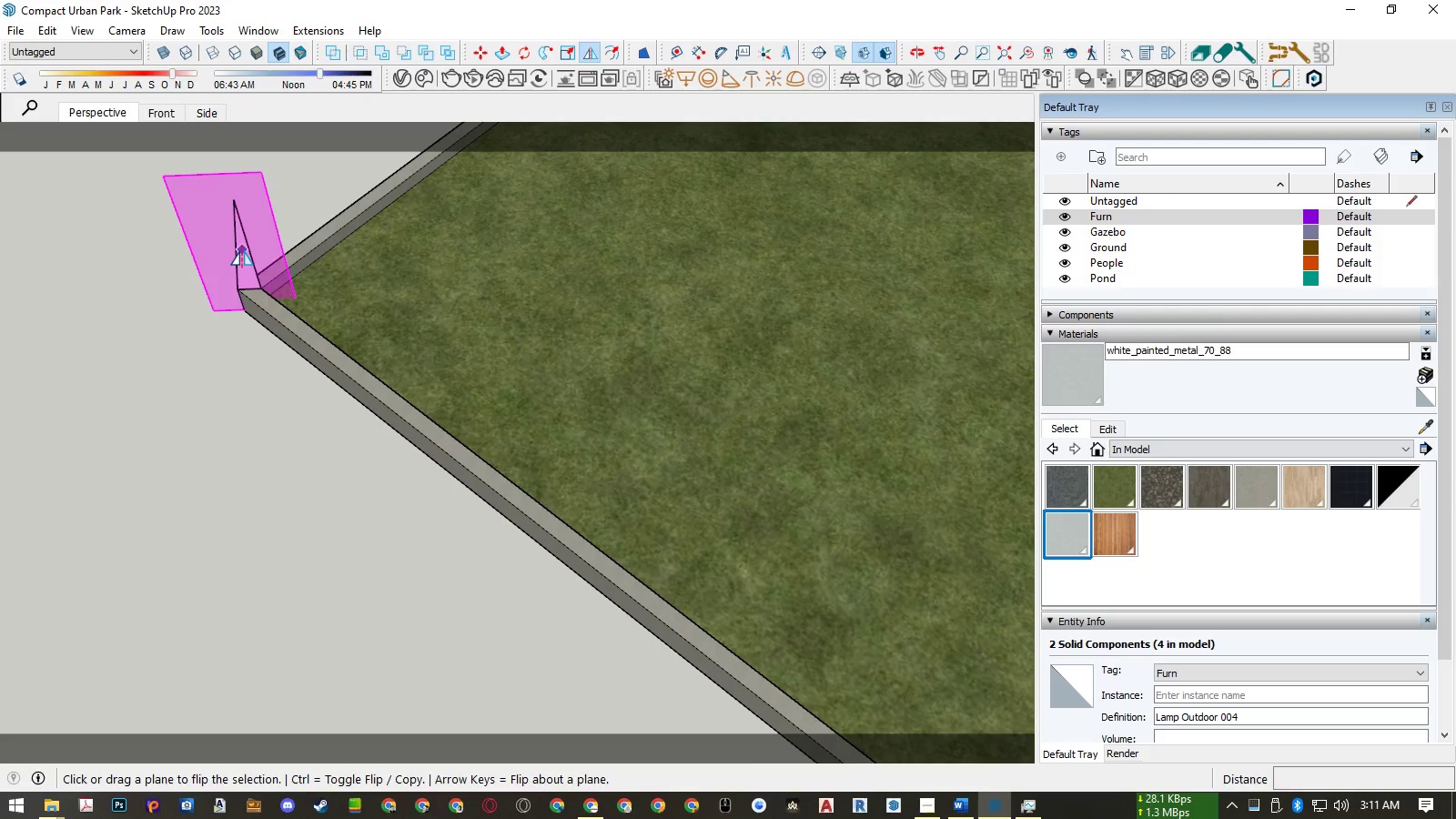 
left_click([242, 250])
 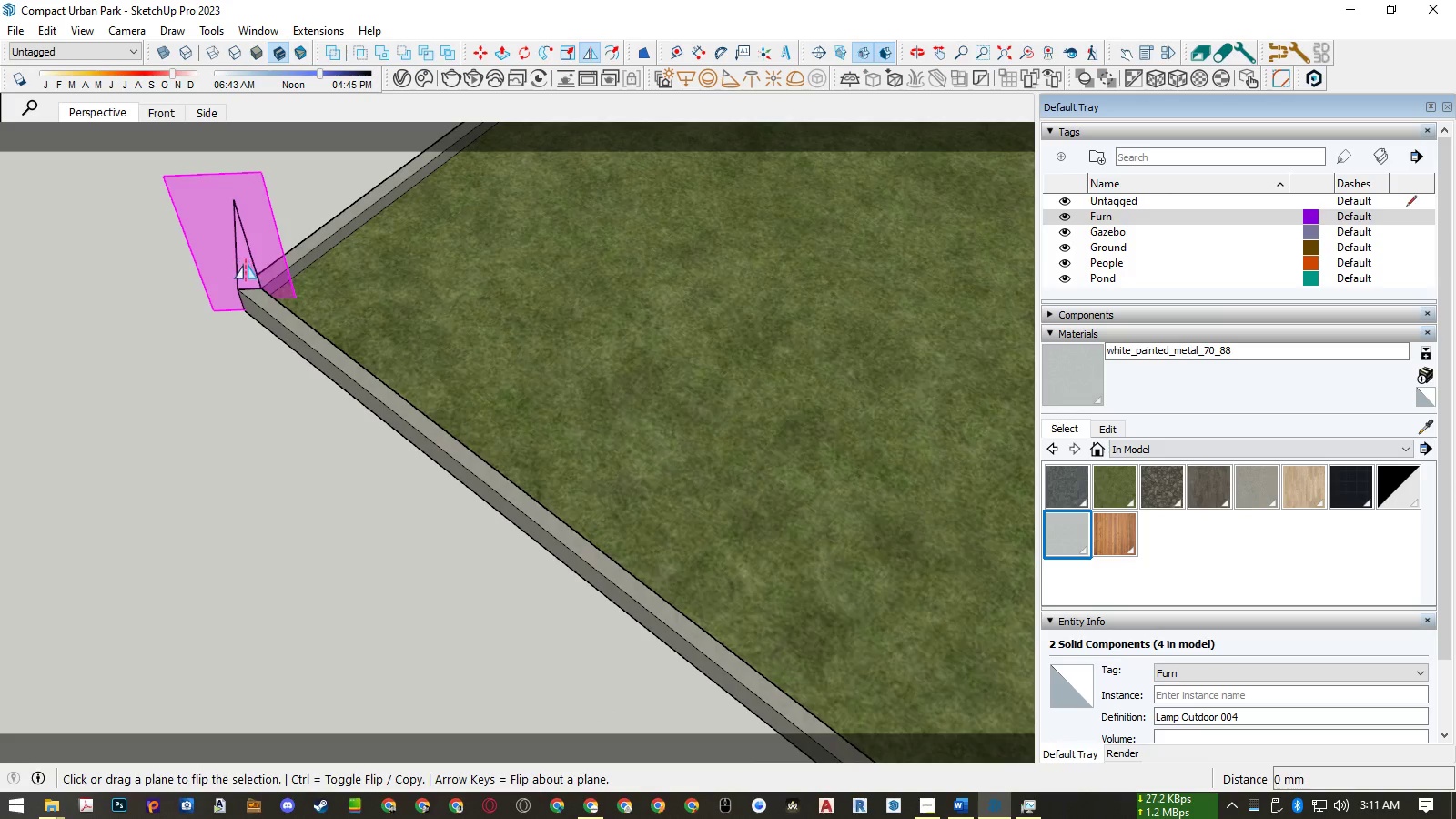 
key(Space)
 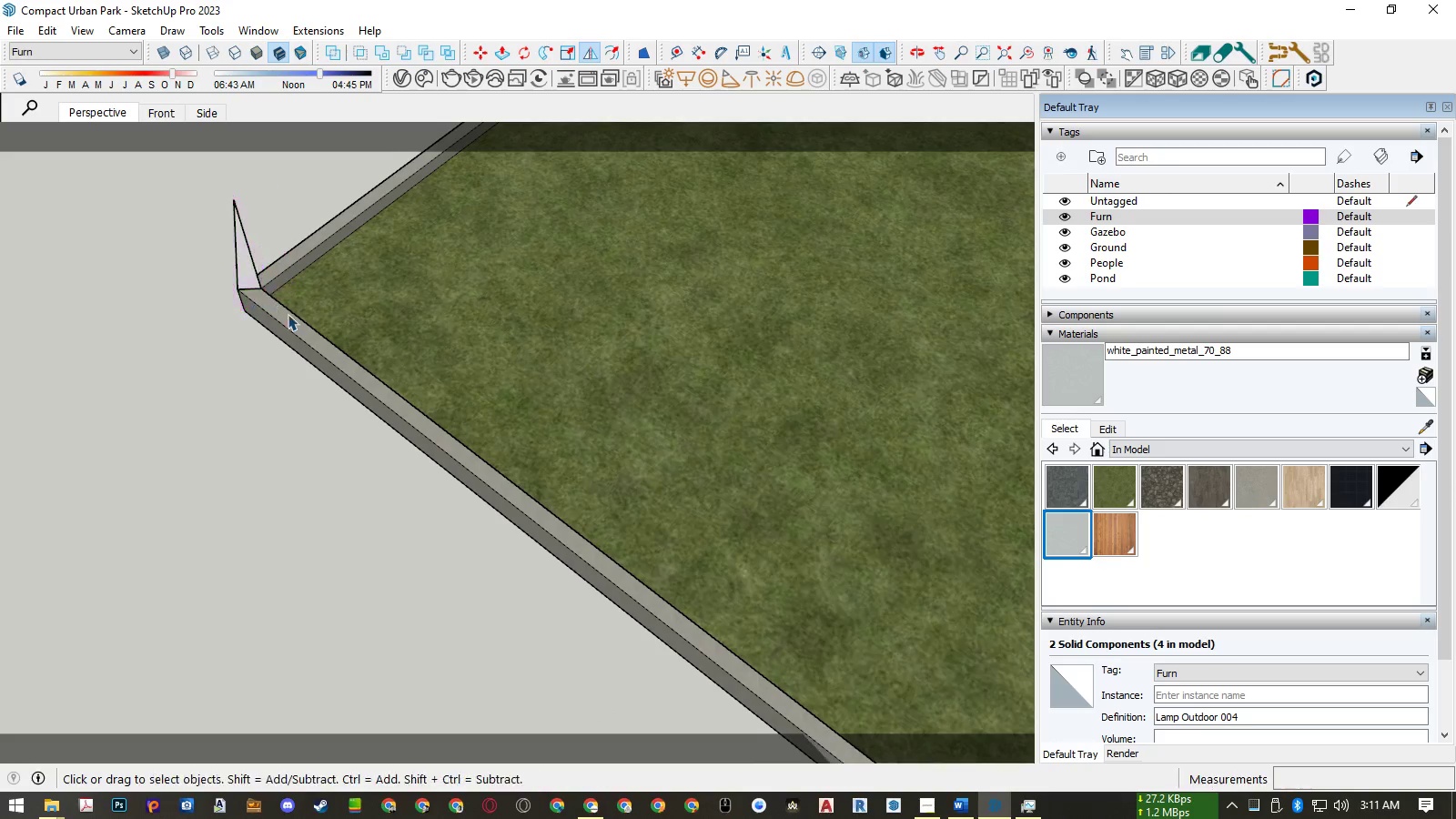 
scroll: coordinate [286, 310], scroll_direction: down, amount: 8.0
 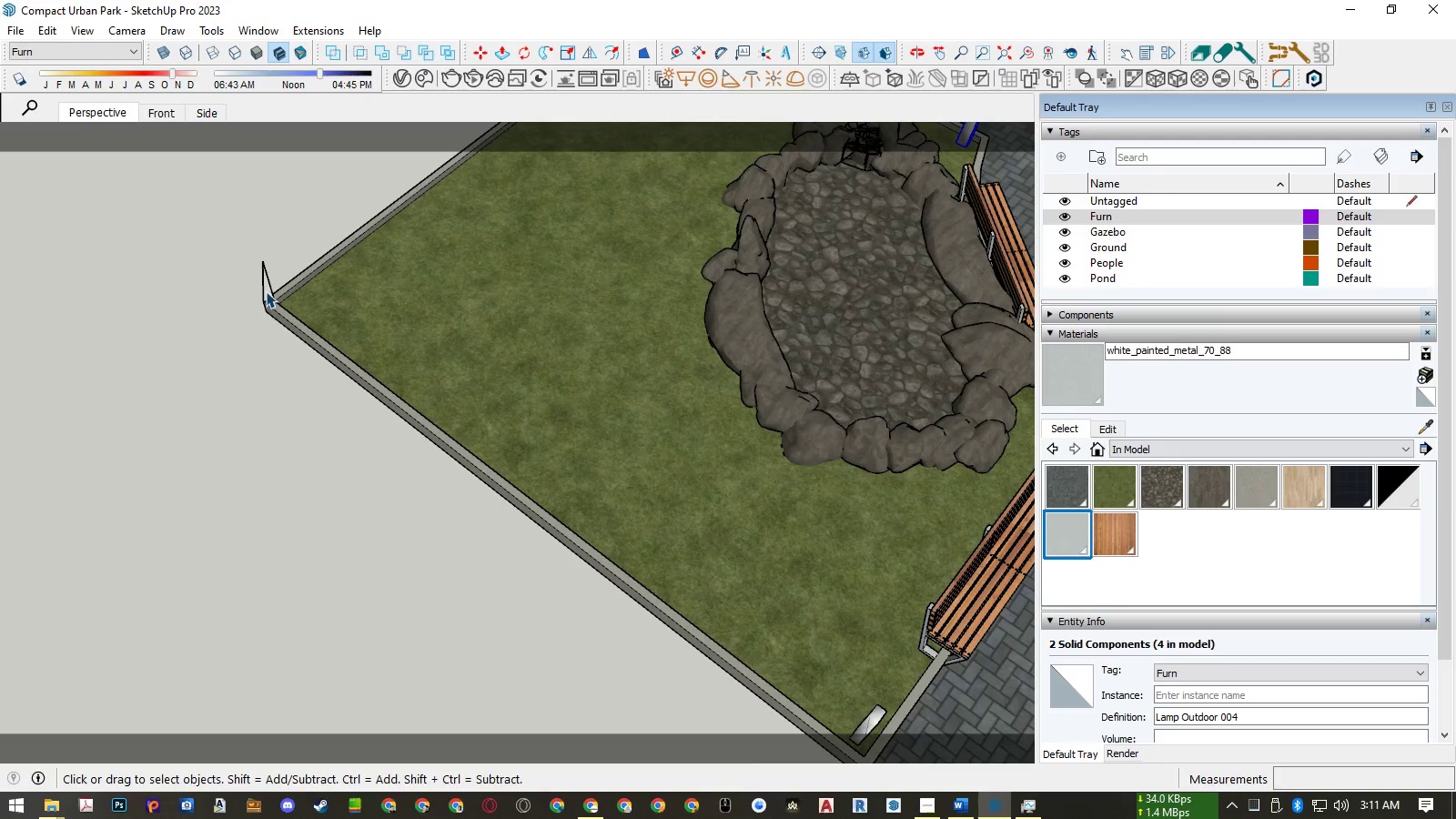 
double_click([265, 289])
 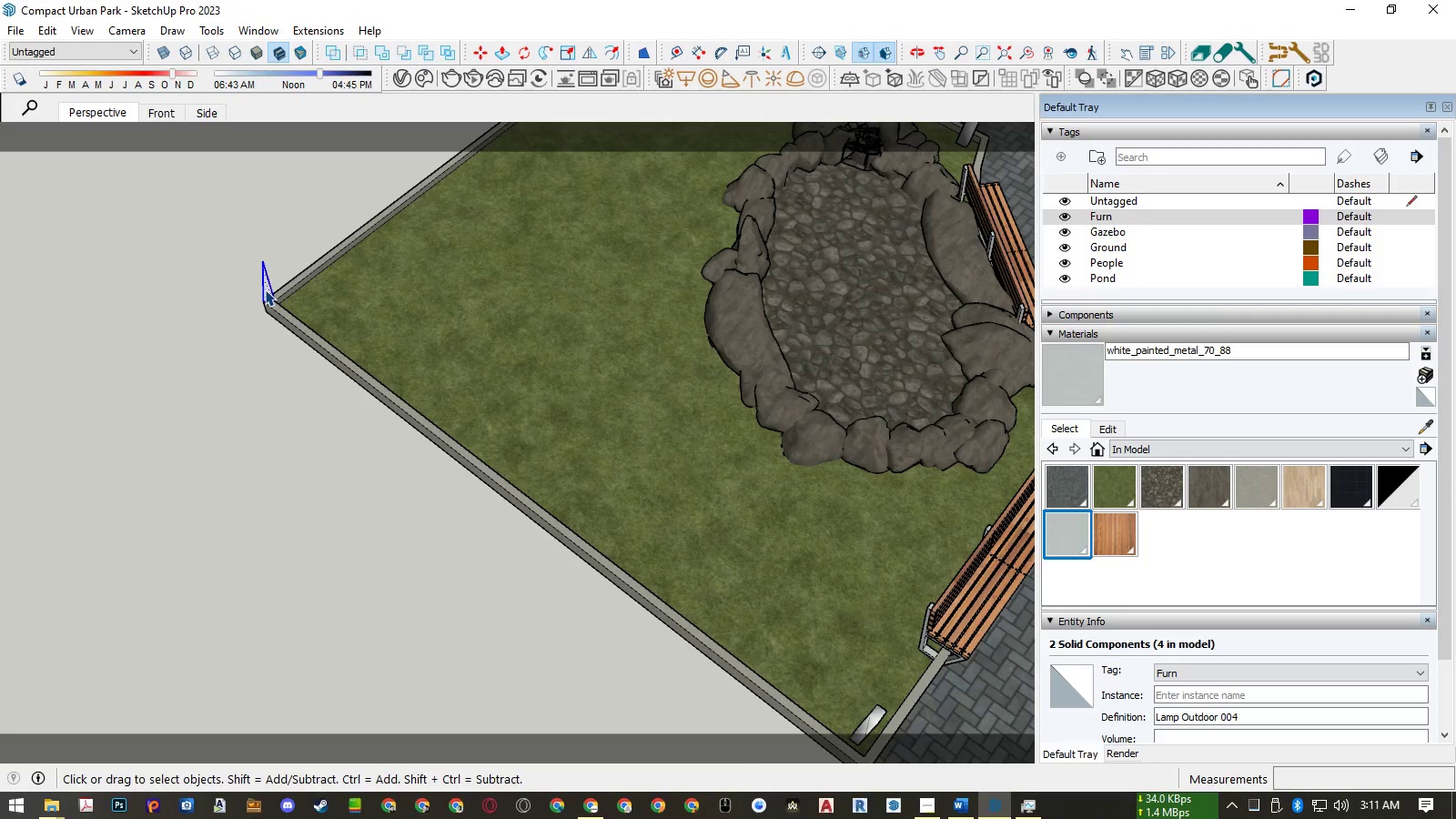 
triple_click([265, 289])
 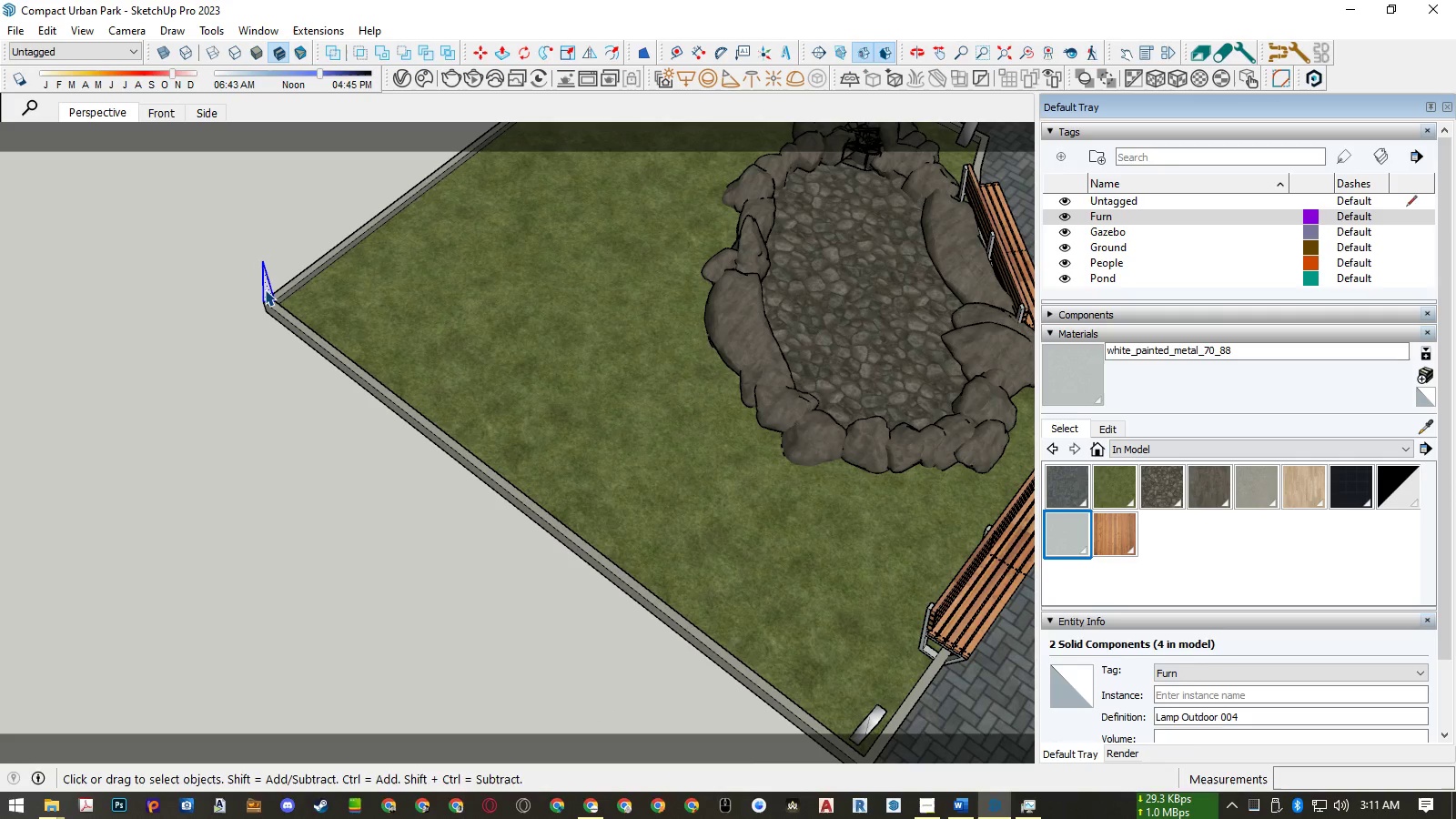 
scroll: coordinate [265, 289], scroll_direction: down, amount: 10.0
 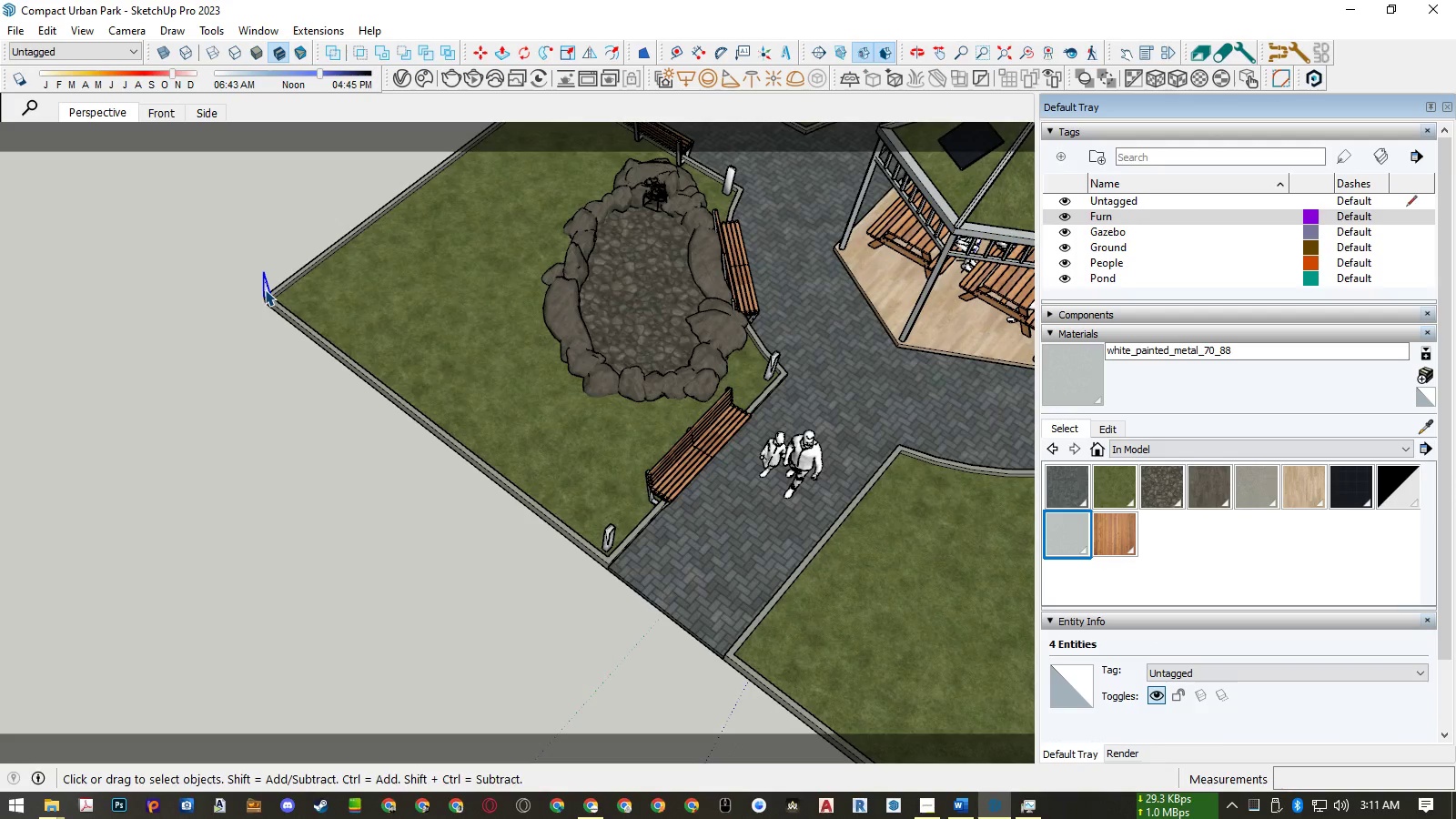 
key(Delete)
 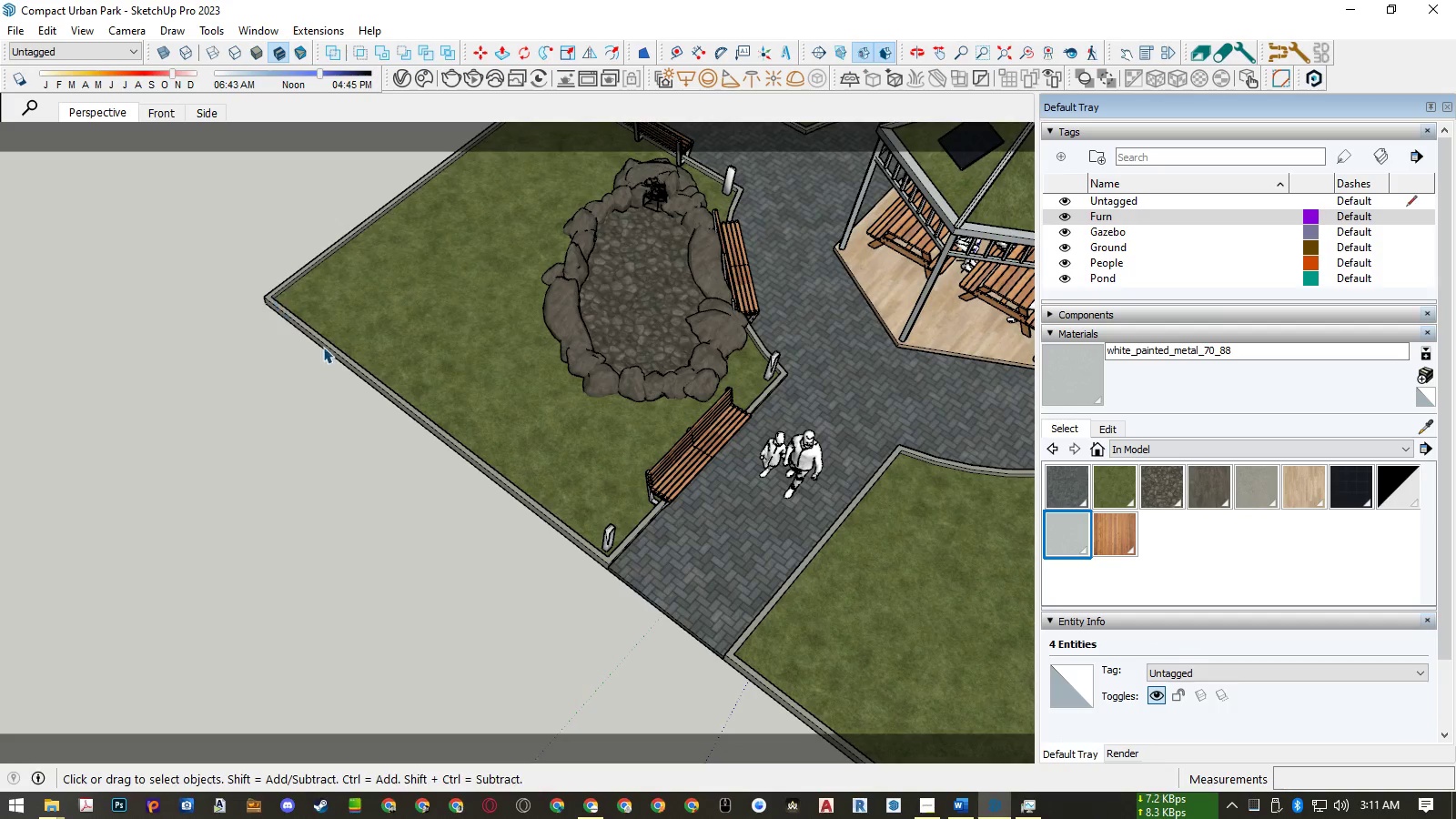 
scroll: coordinate [360, 392], scroll_direction: down, amount: 6.0
 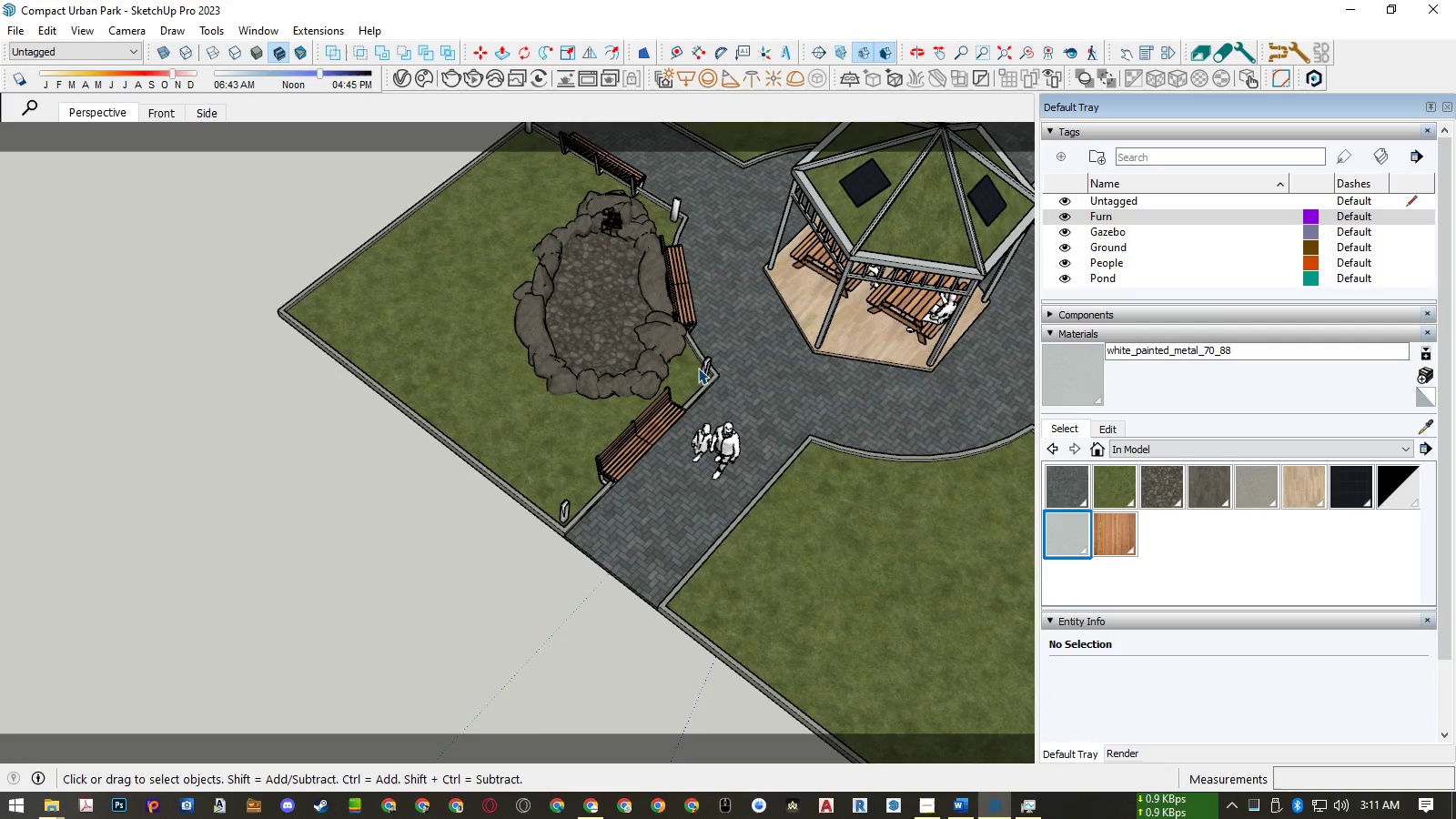 
left_click([704, 369])
 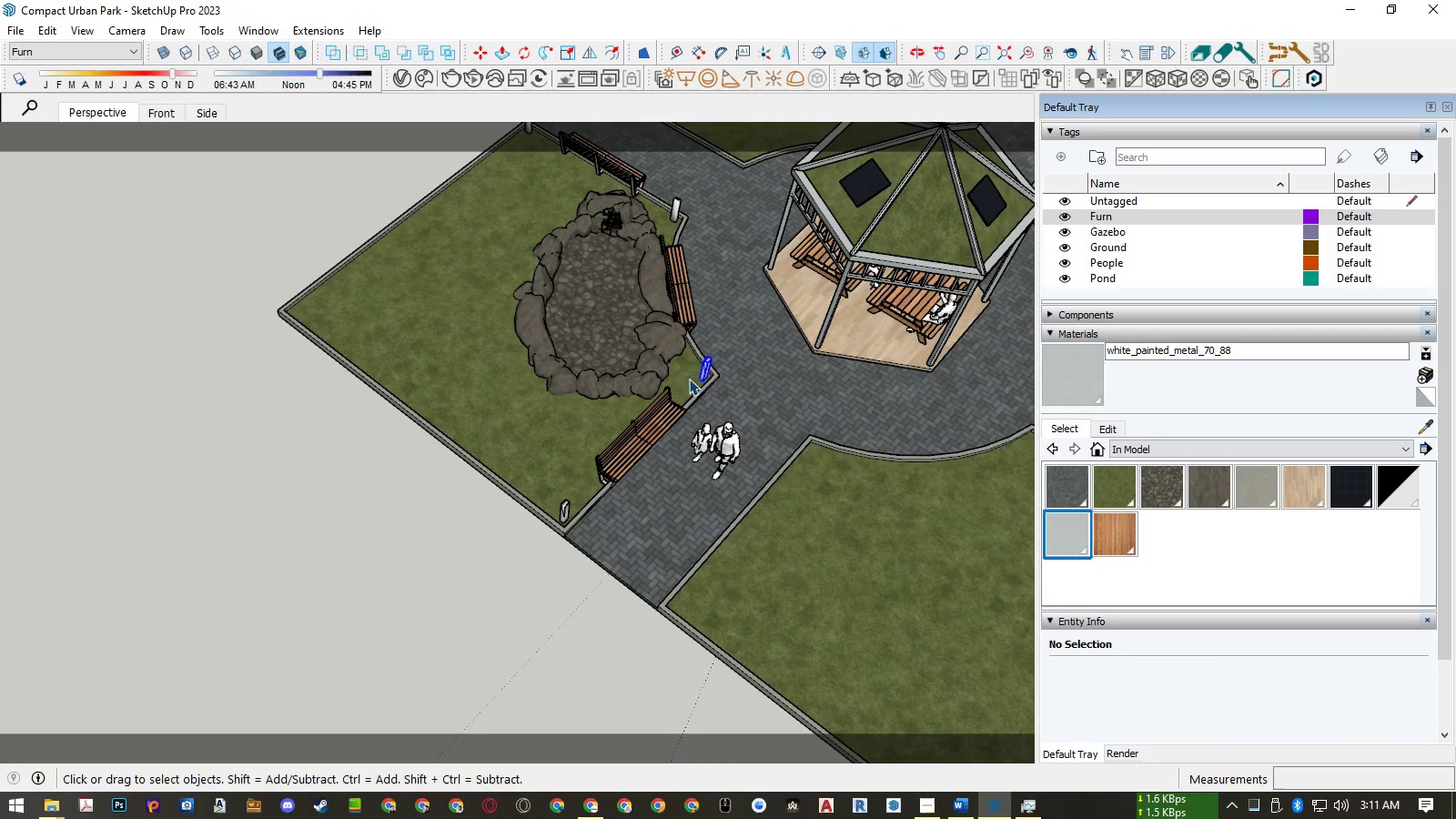 
hold_key(key=ControlLeft, duration=1.54)
left_click([568, 506])
 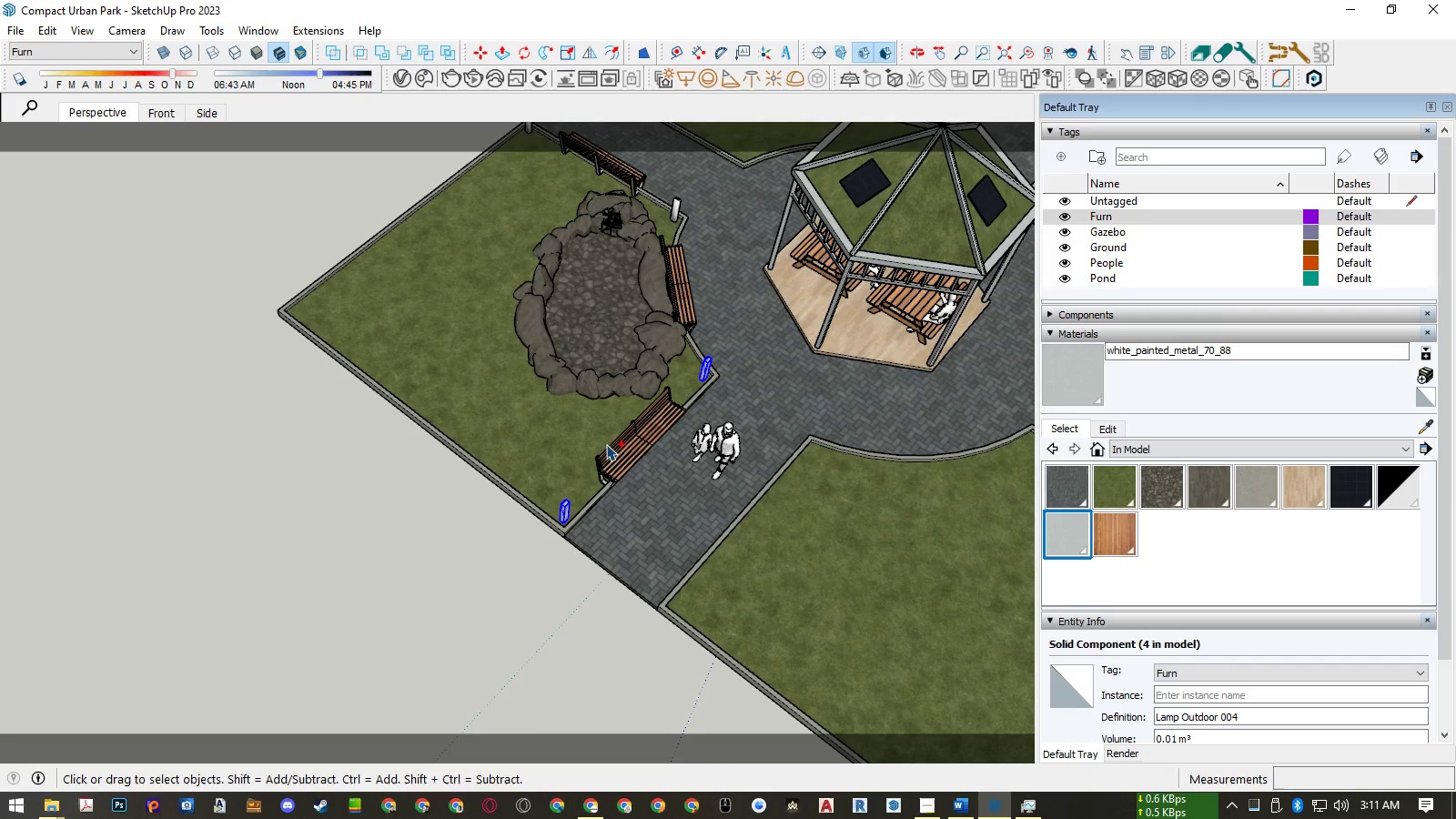 
hold_key(key=ControlLeft, duration=1.51)
 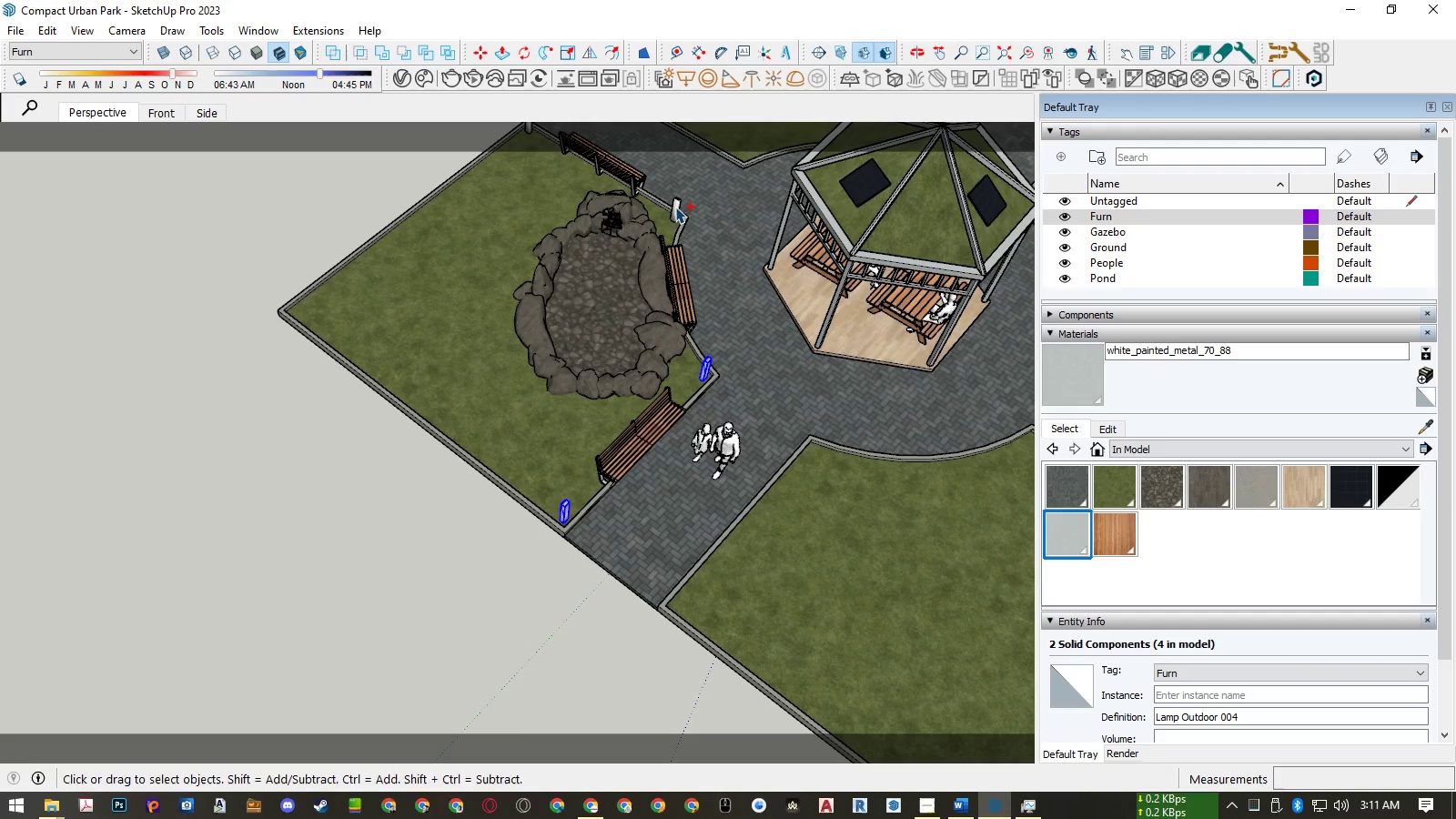 
hold_key(key=ControlLeft, duration=0.41)
left_click([675, 207])
 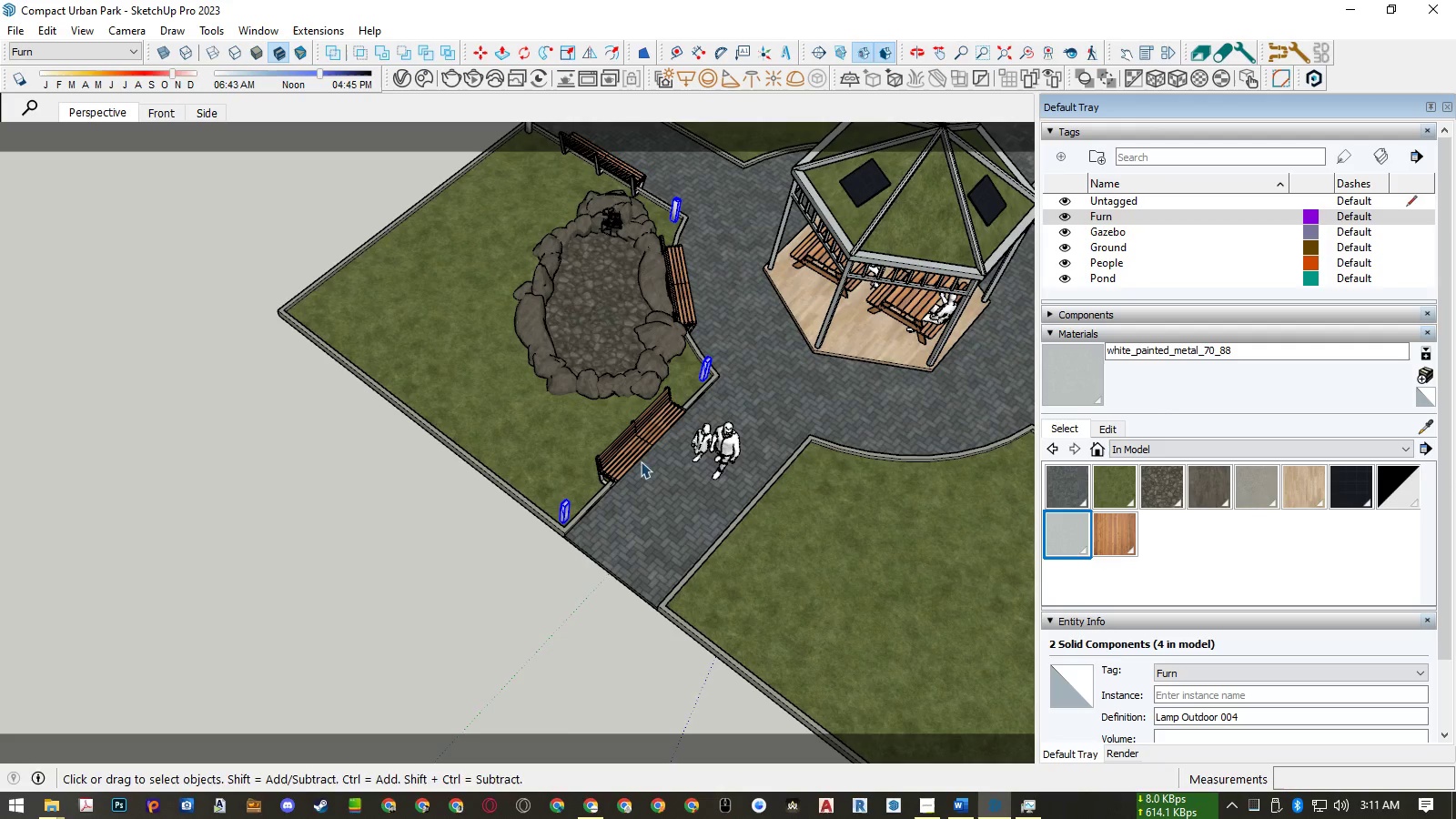 
scroll: coordinate [626, 548], scroll_direction: down, amount: 6.0
 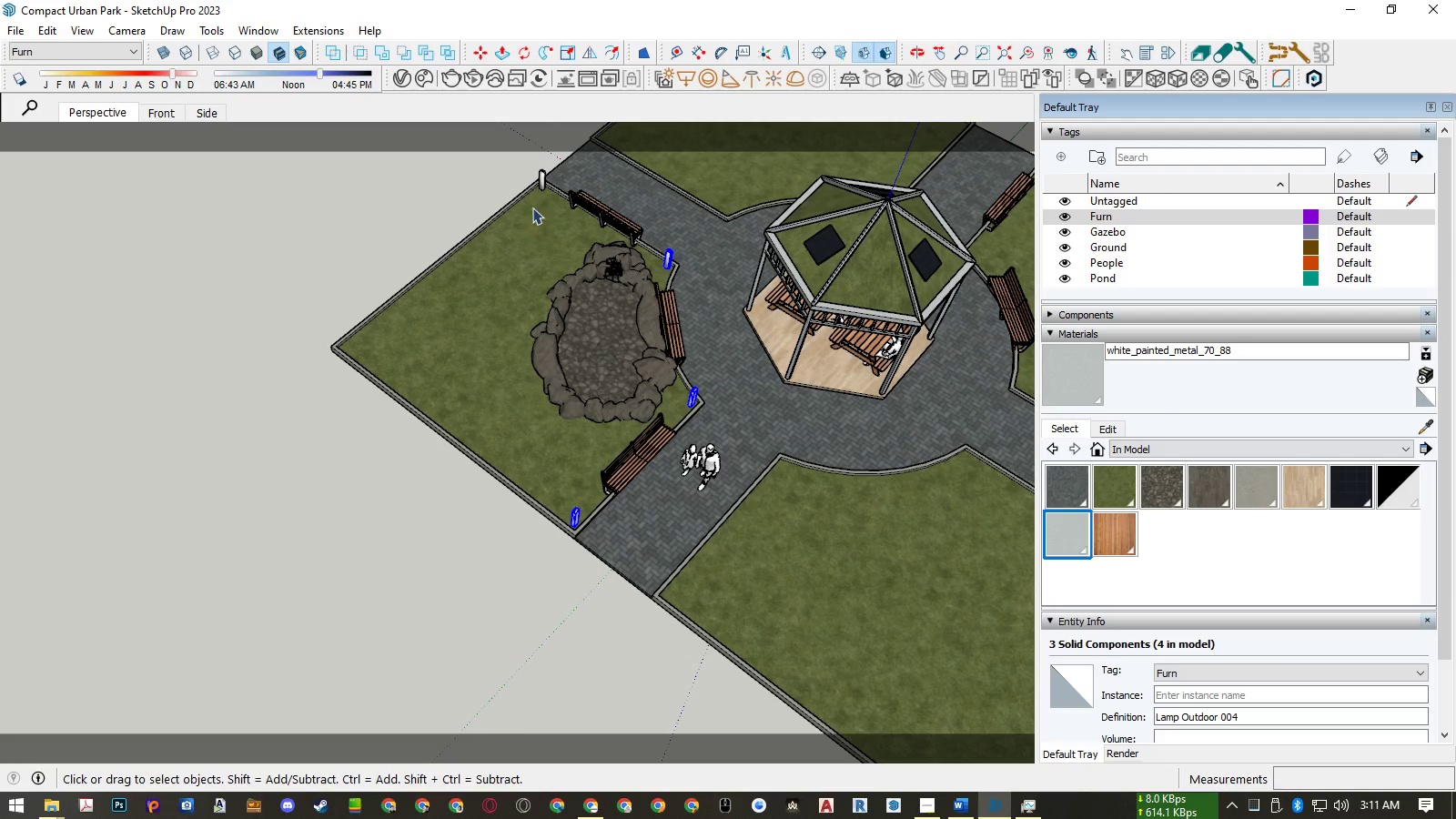 
scroll: coordinate [541, 172], scroll_direction: up, amount: 4.0
 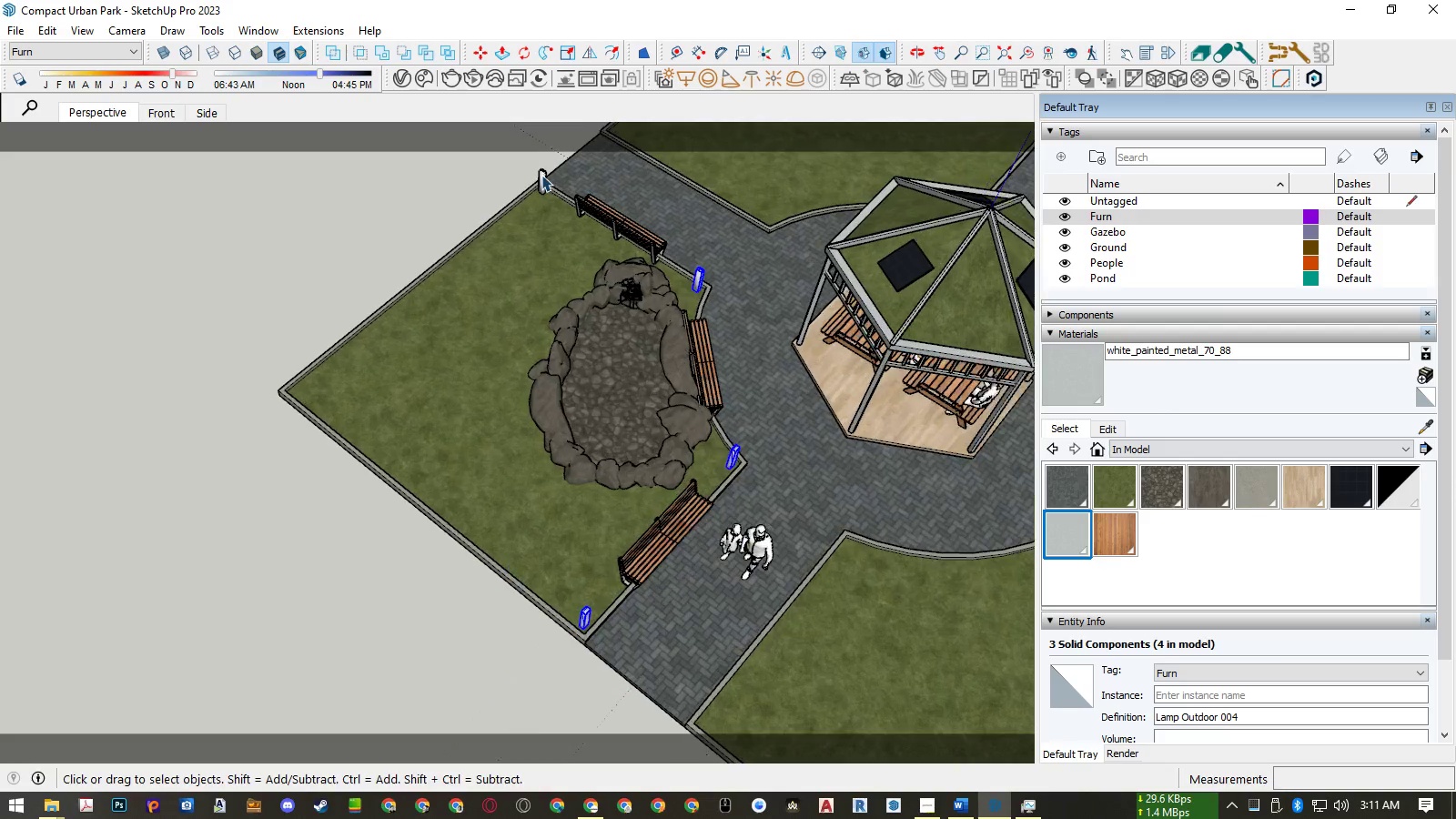 
hold_key(key=ControlLeft, duration=0.61)
left_click([541, 176])
 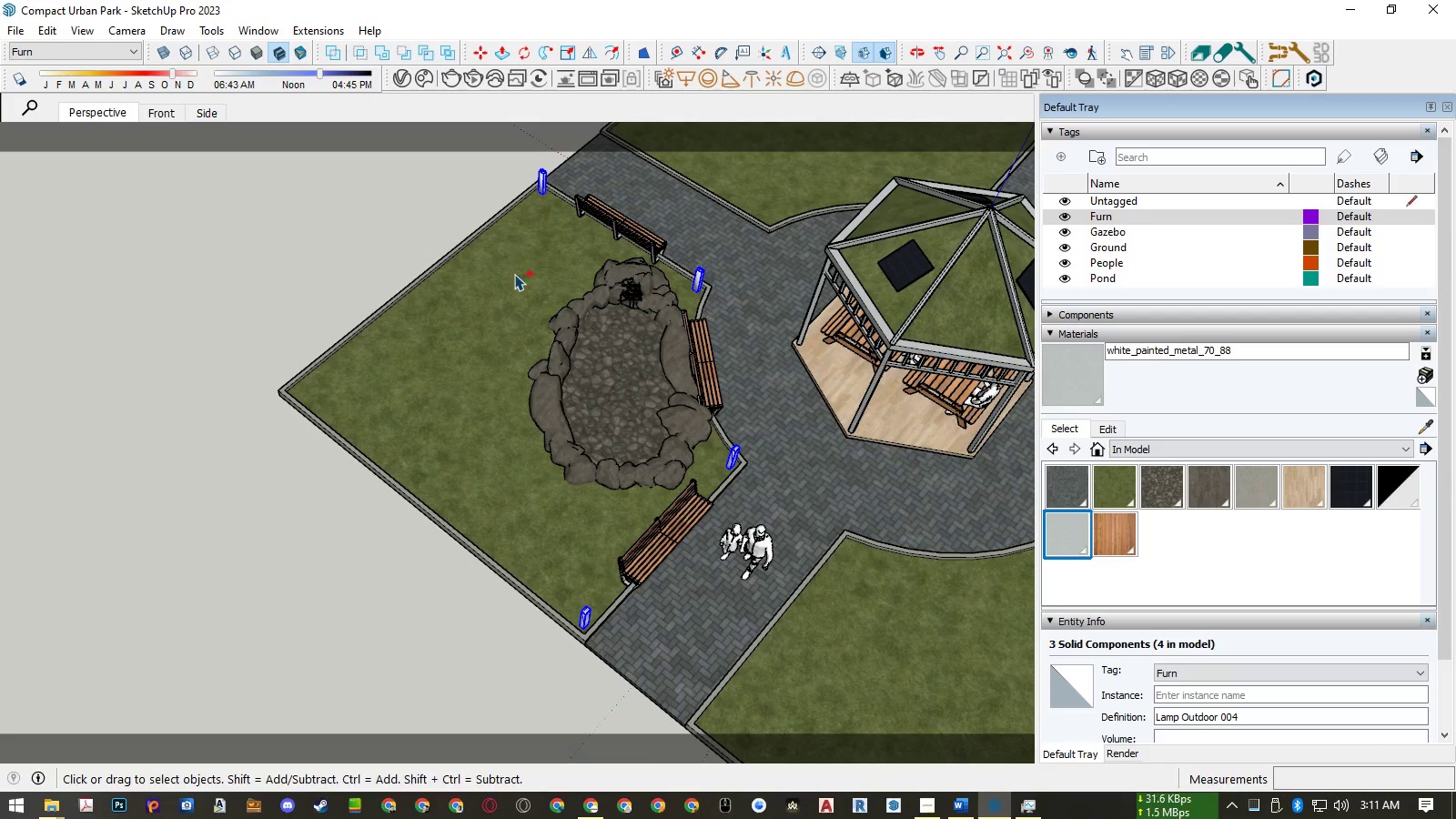 
scroll: coordinate [458, 446], scroll_direction: down, amount: 14.0
 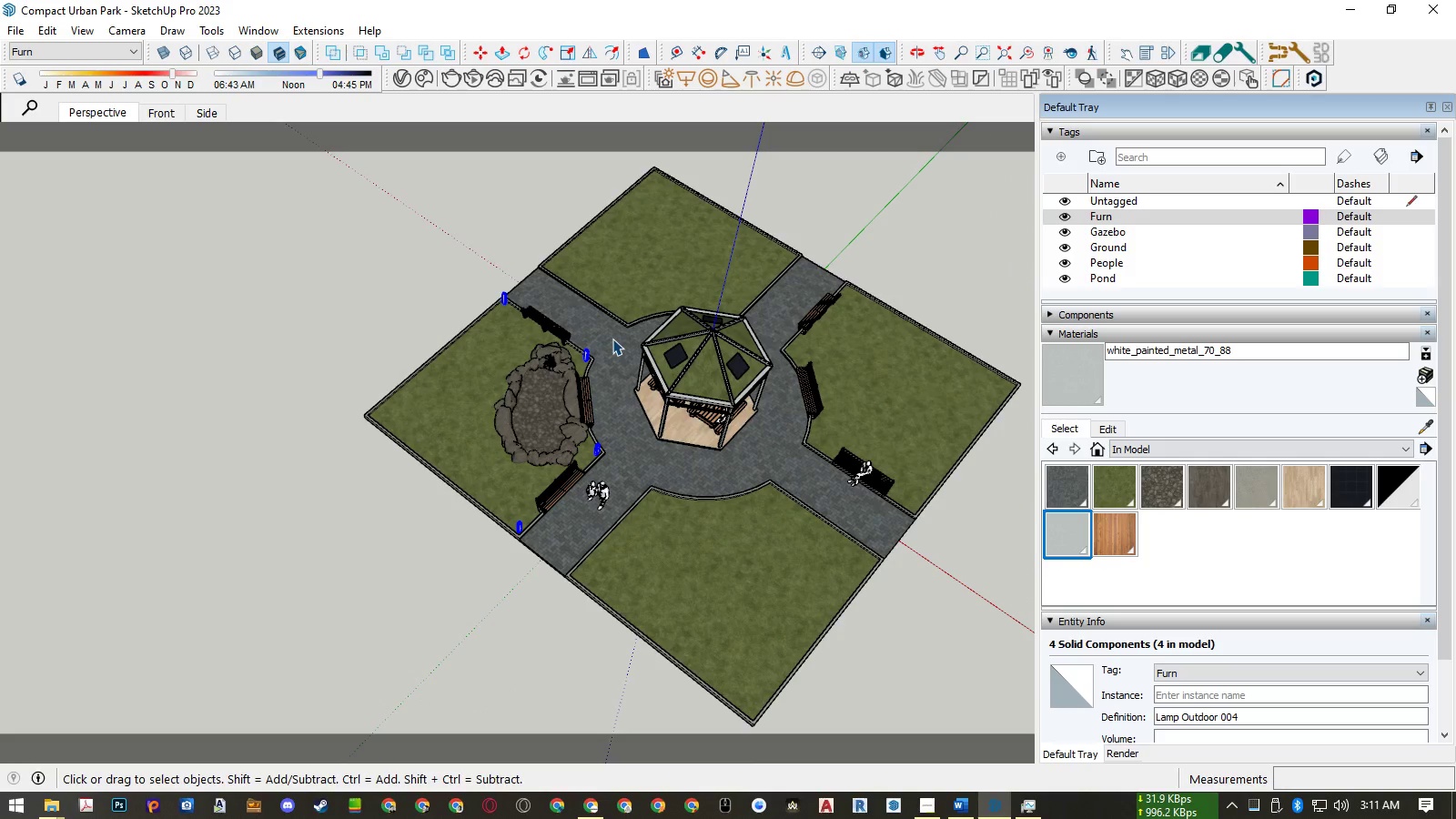 
key(Q)
 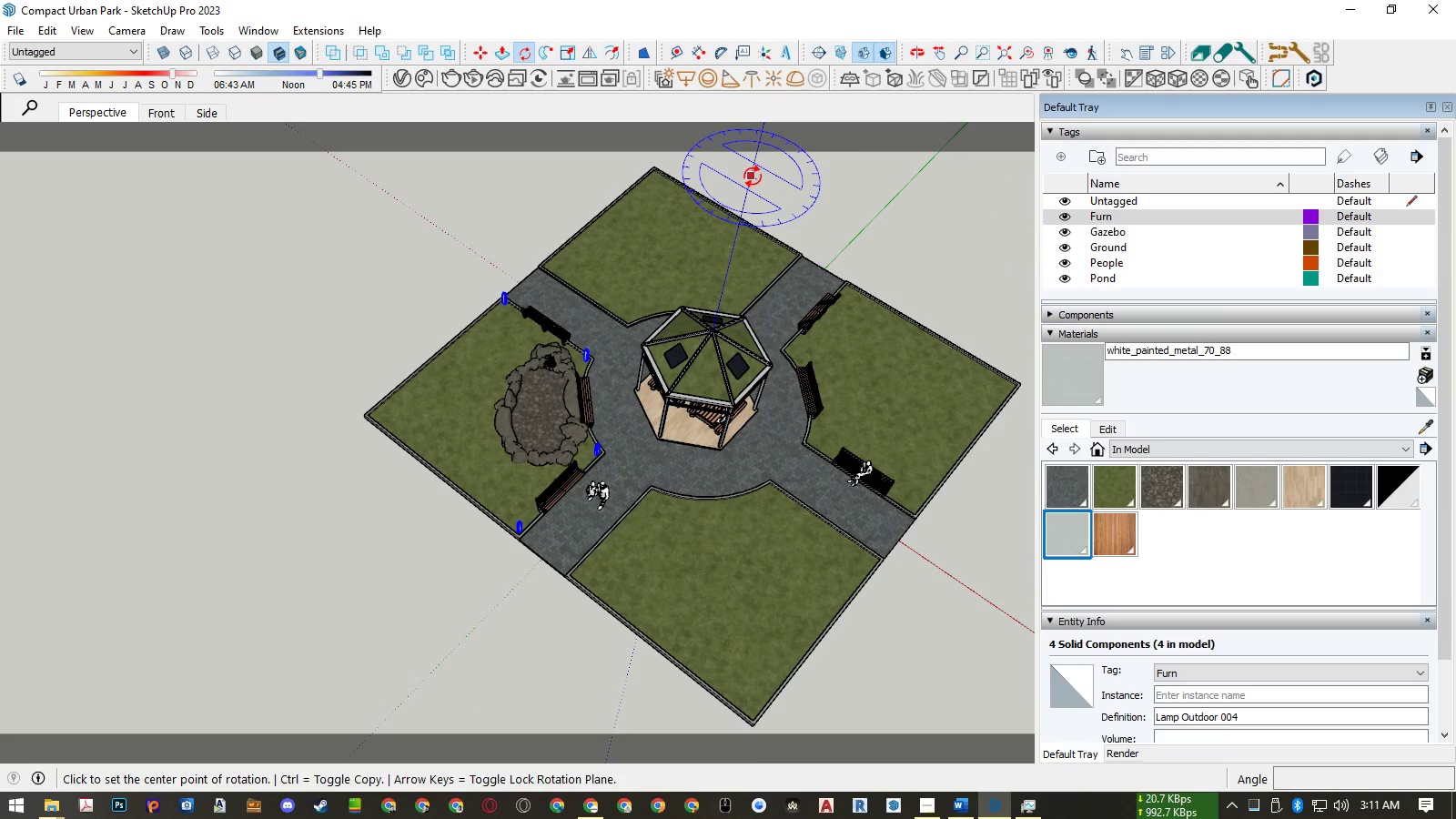 
left_click([753, 177])
 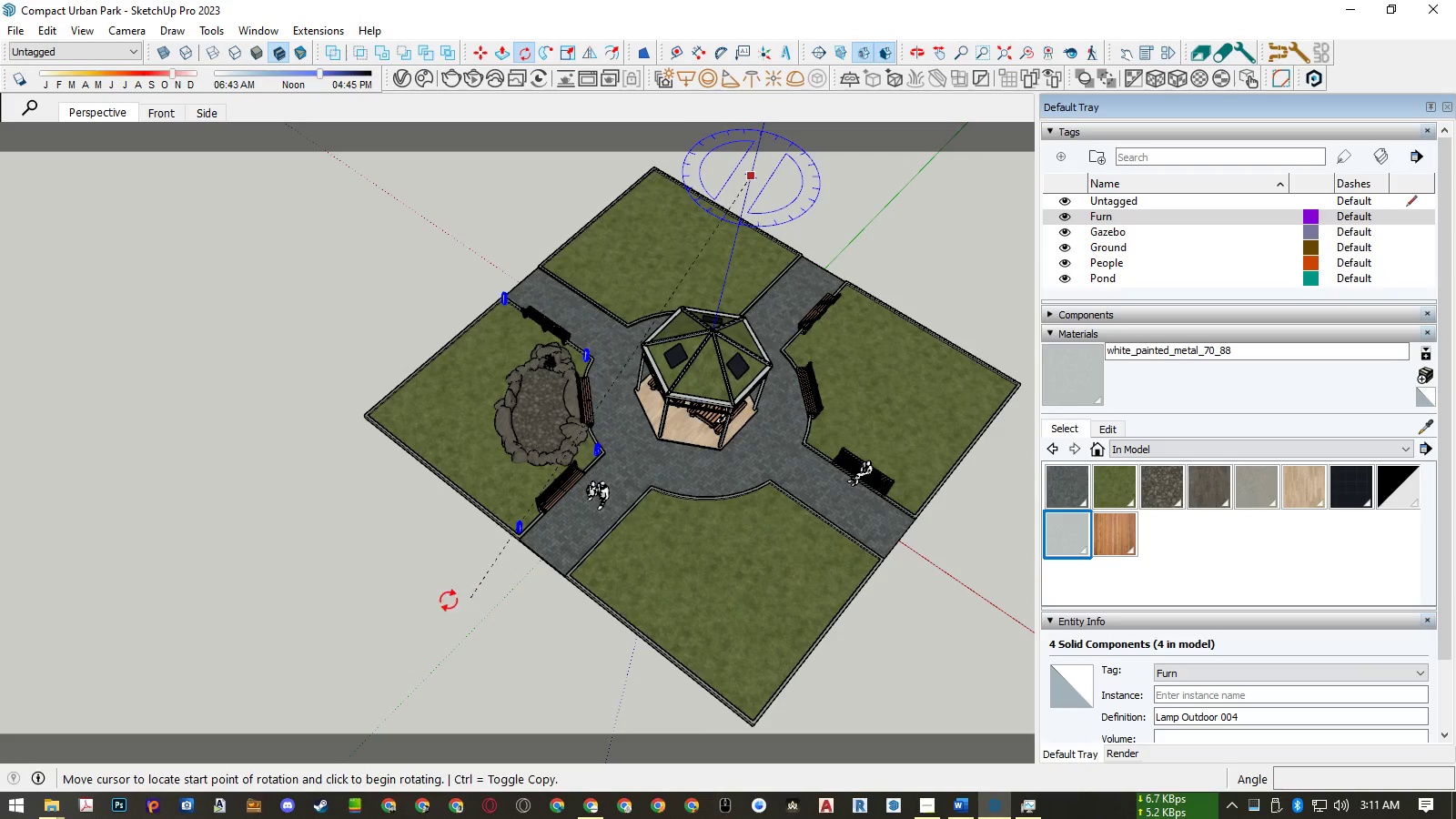 
left_click([299, 571])
 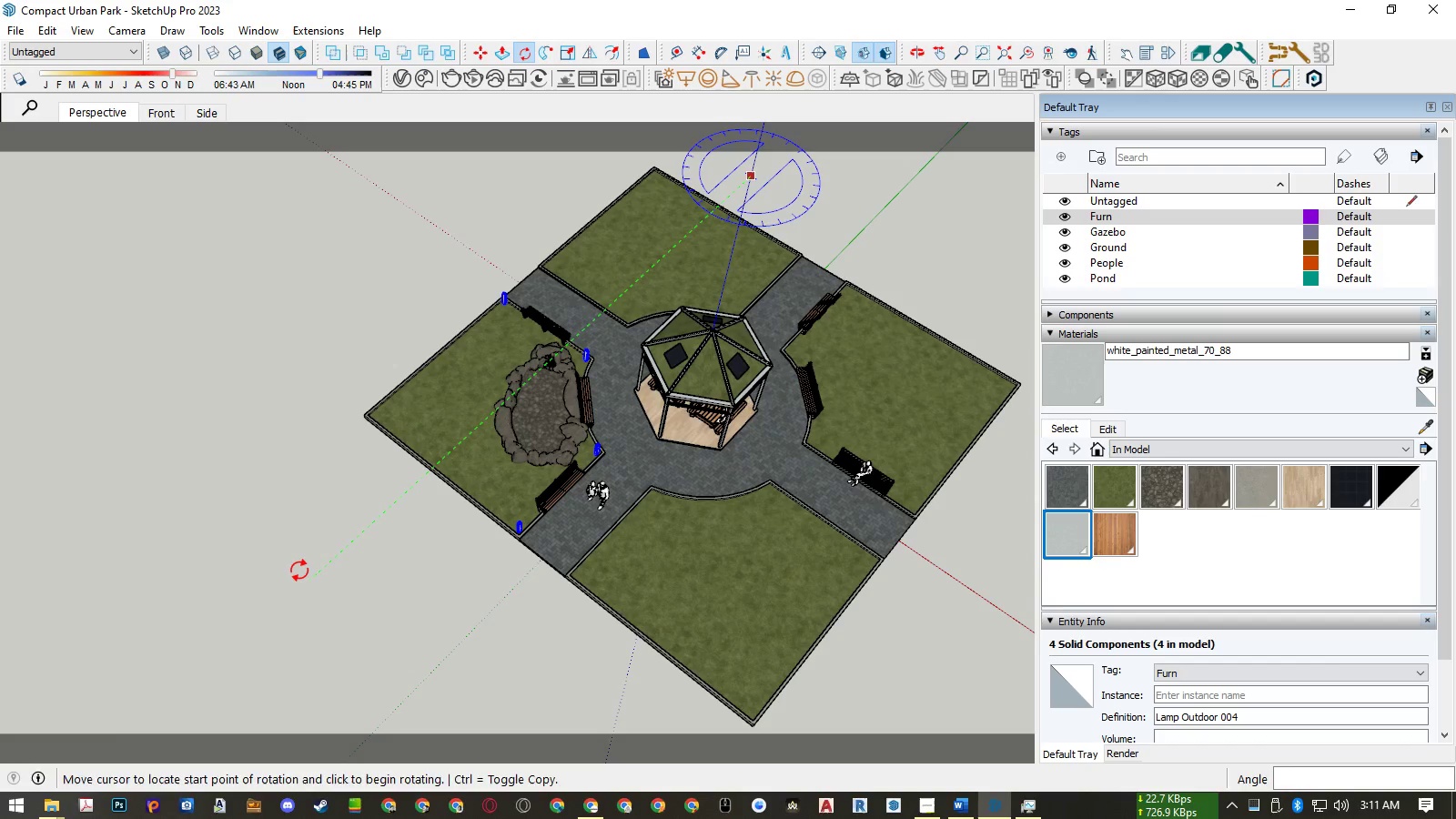 
key(Control+ControlLeft)
 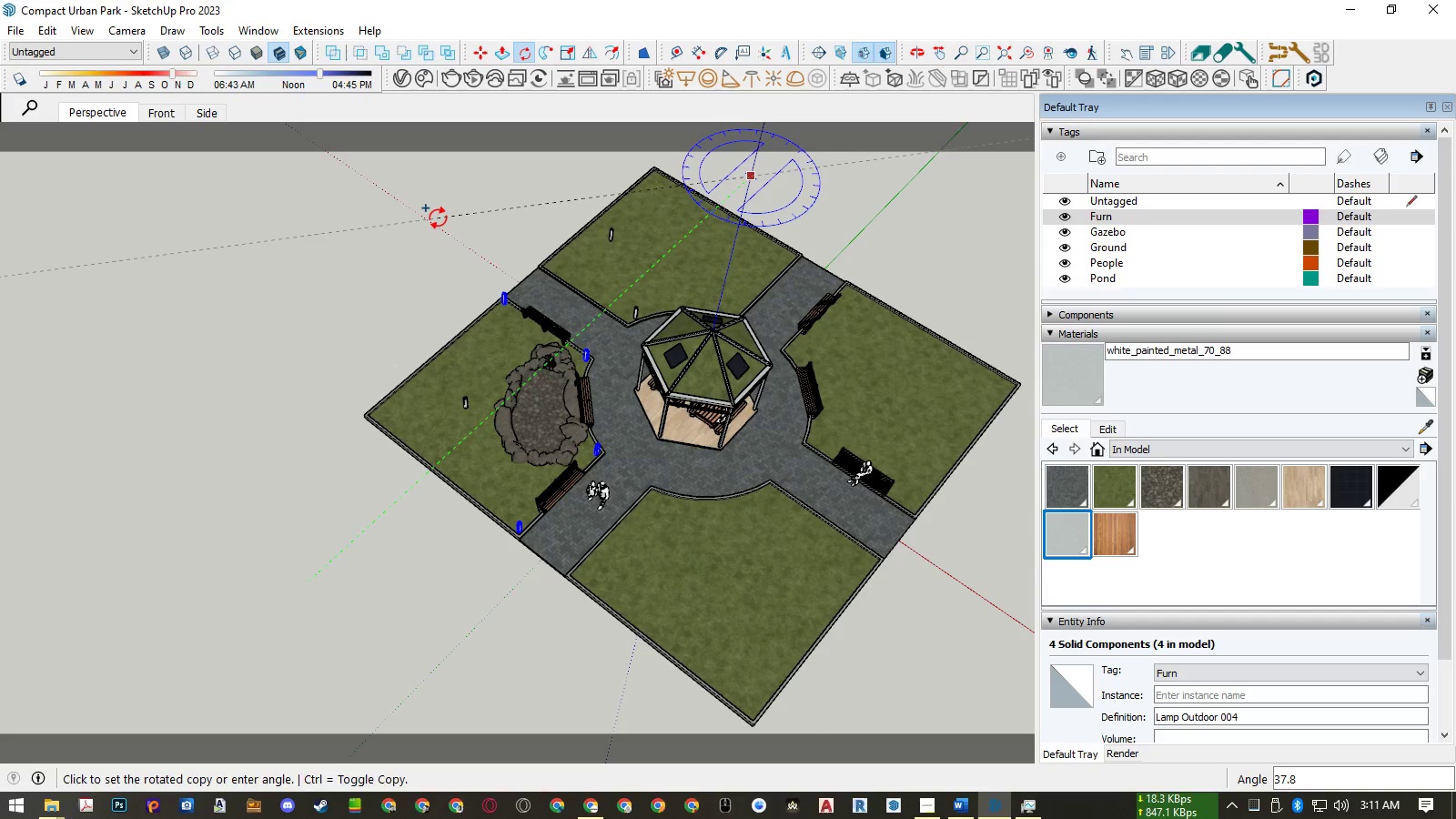 
key(Numpad9)
 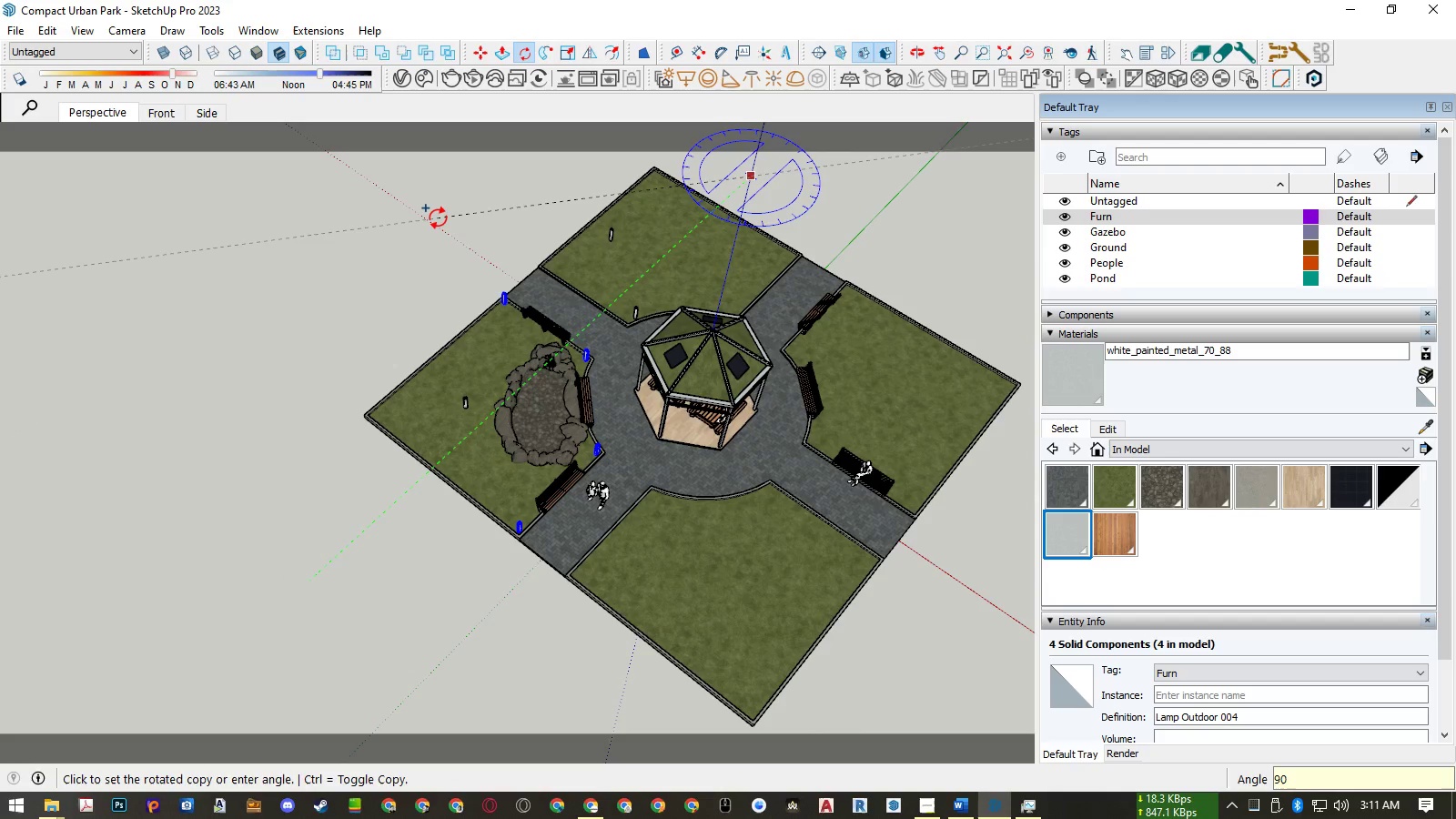 
key(Numpad0)
 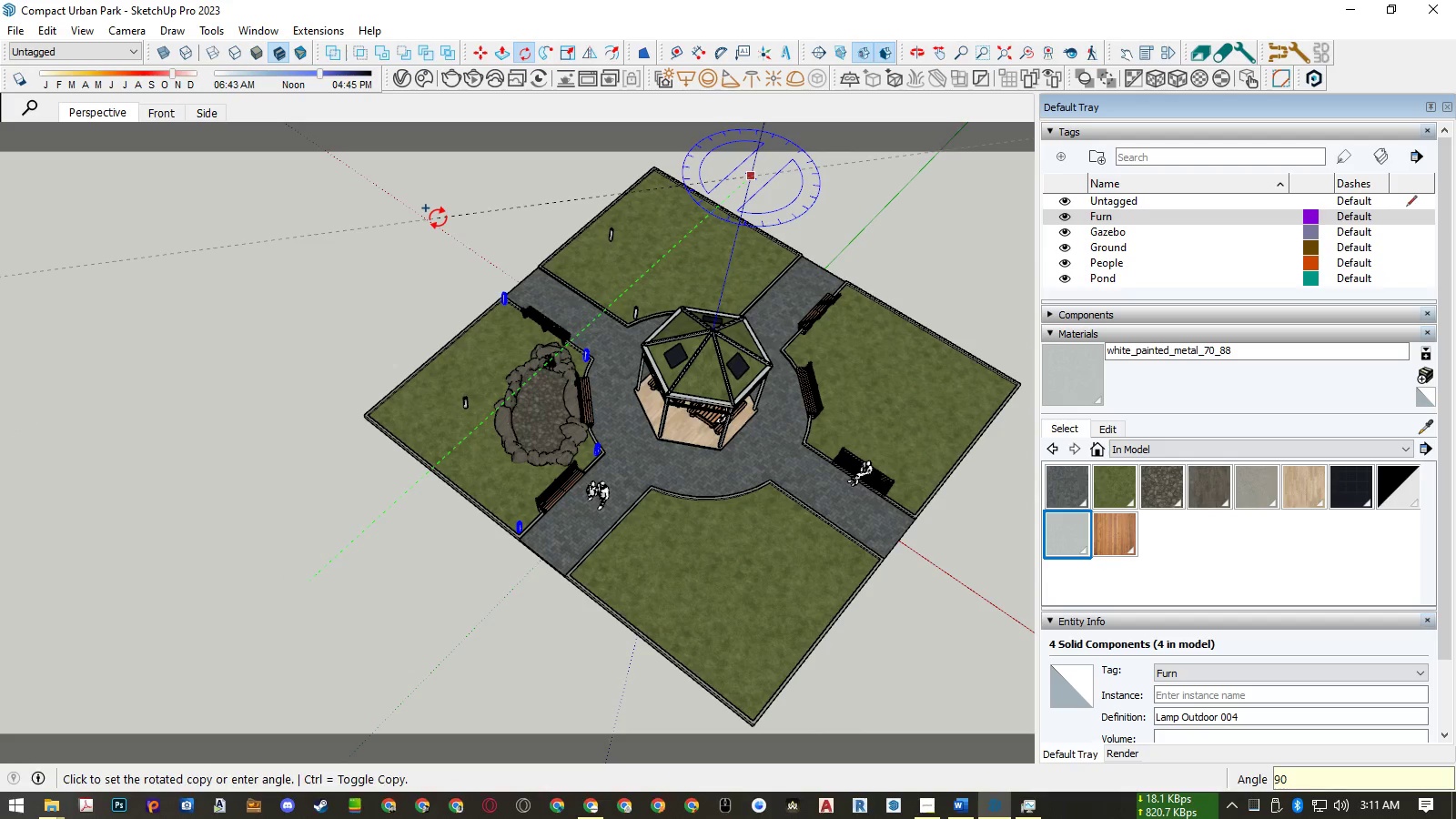 
key(NumpadEnter)
 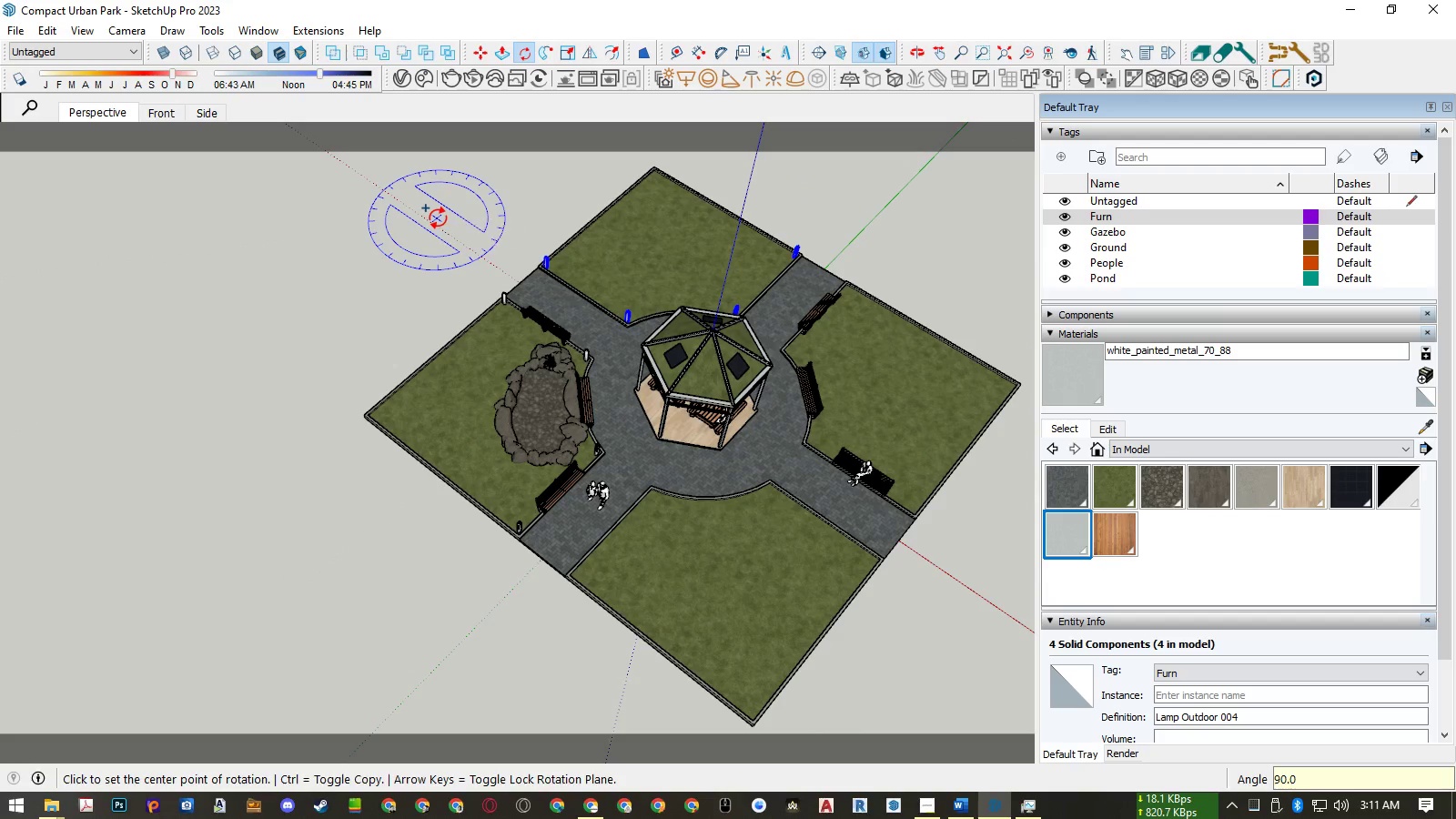 
key(NumpadMultiply)
 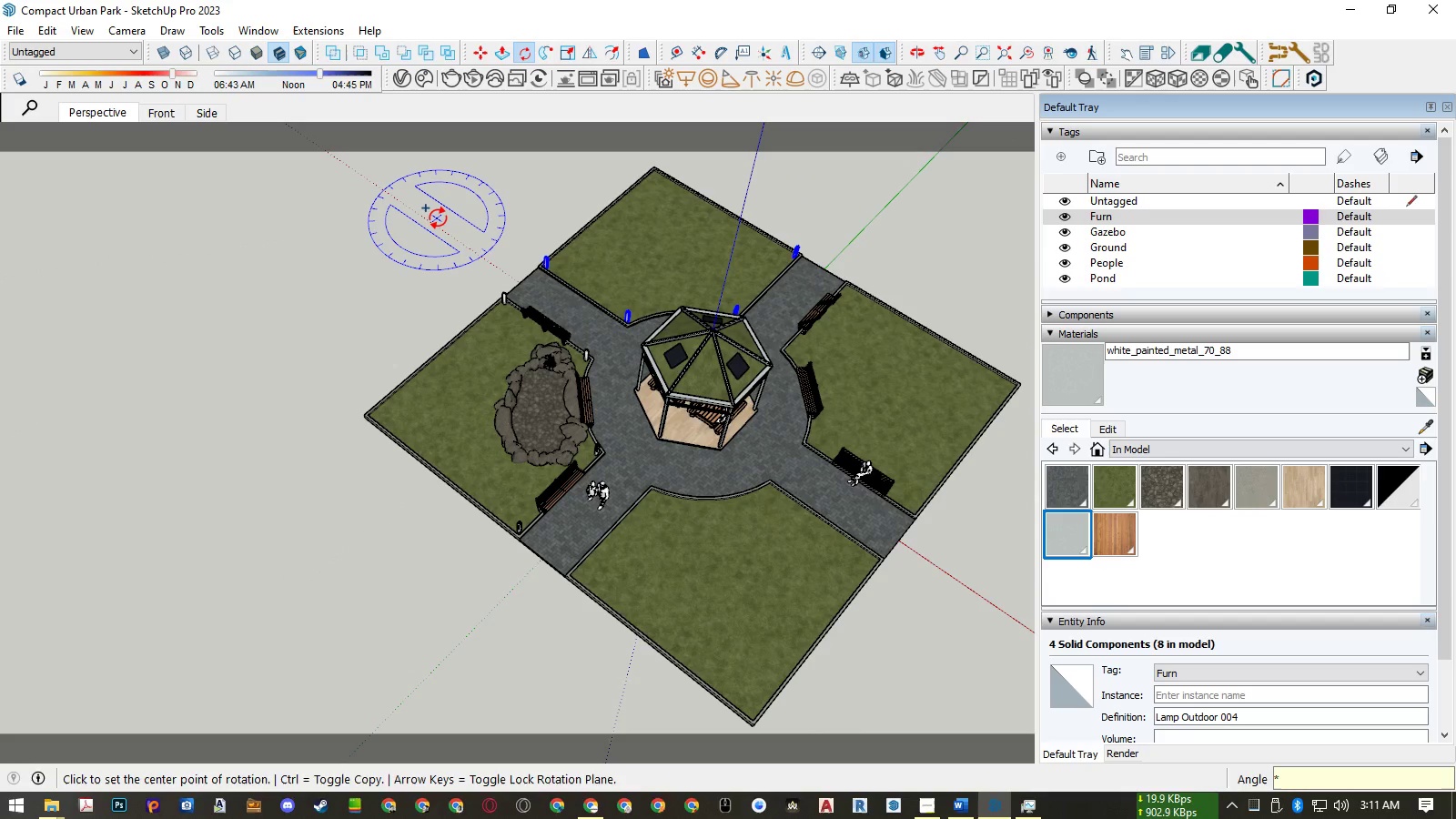 
key(Numpad3)
 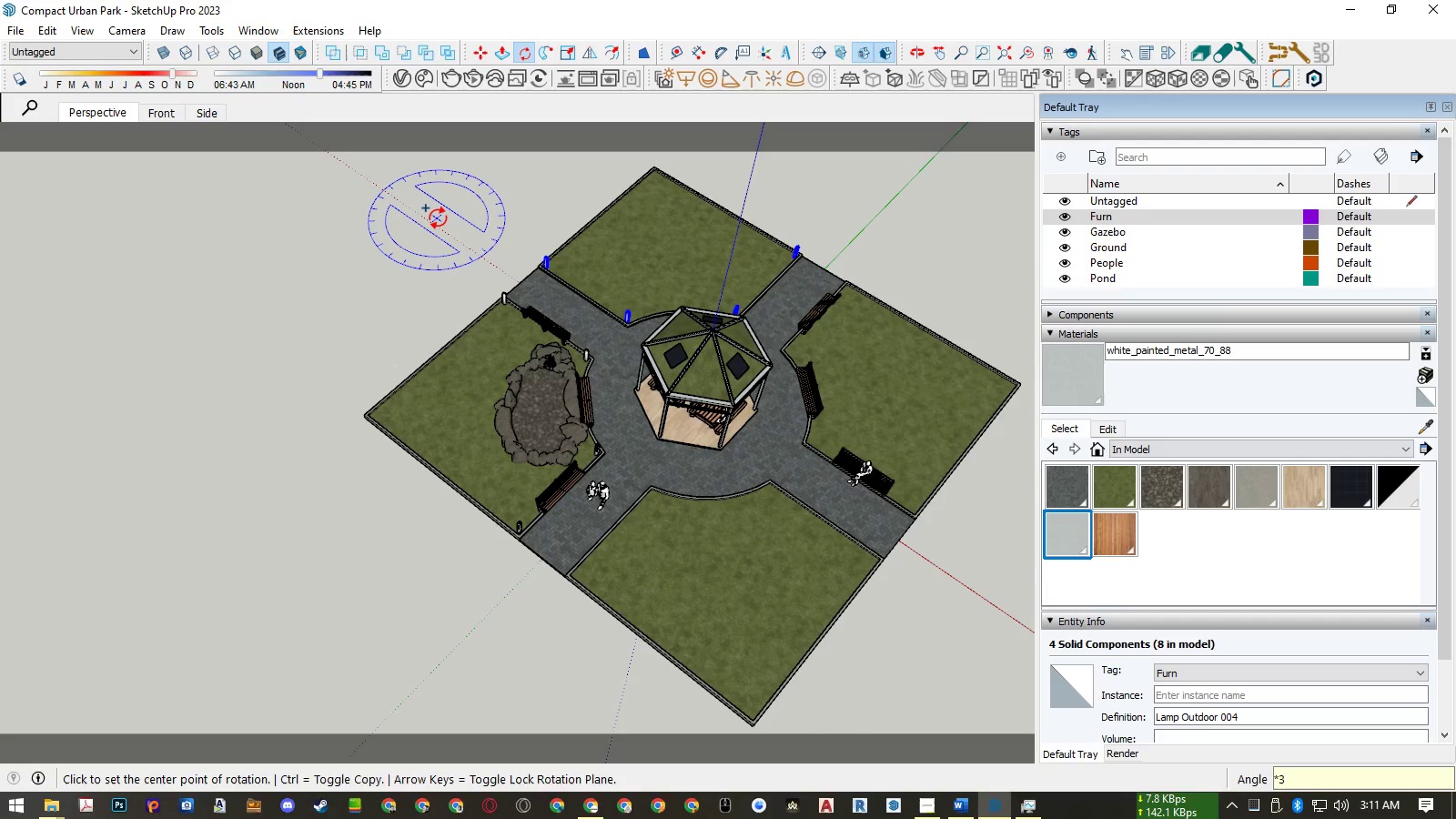 
key(NumpadEnter)
 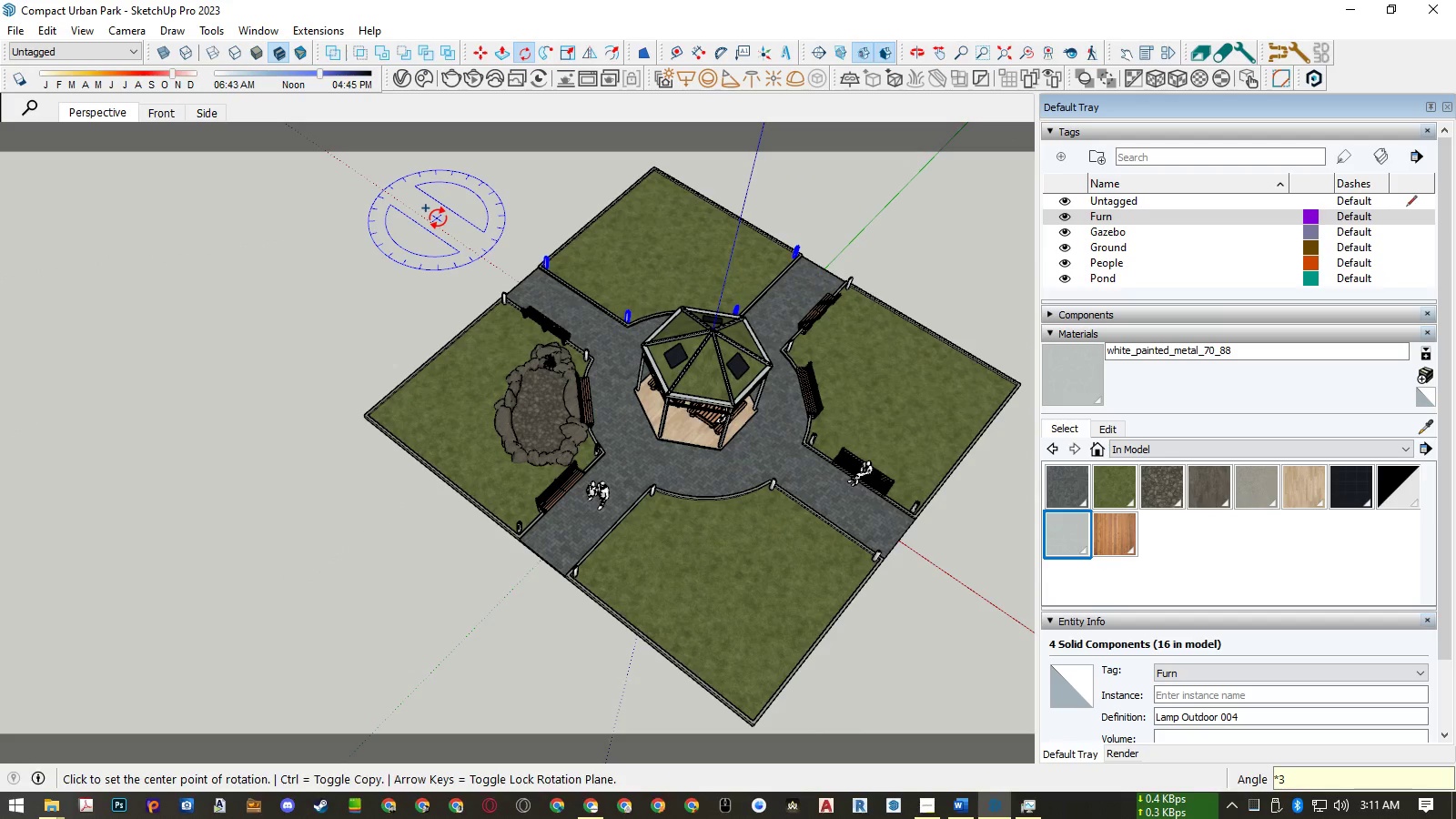 
key(Space)
 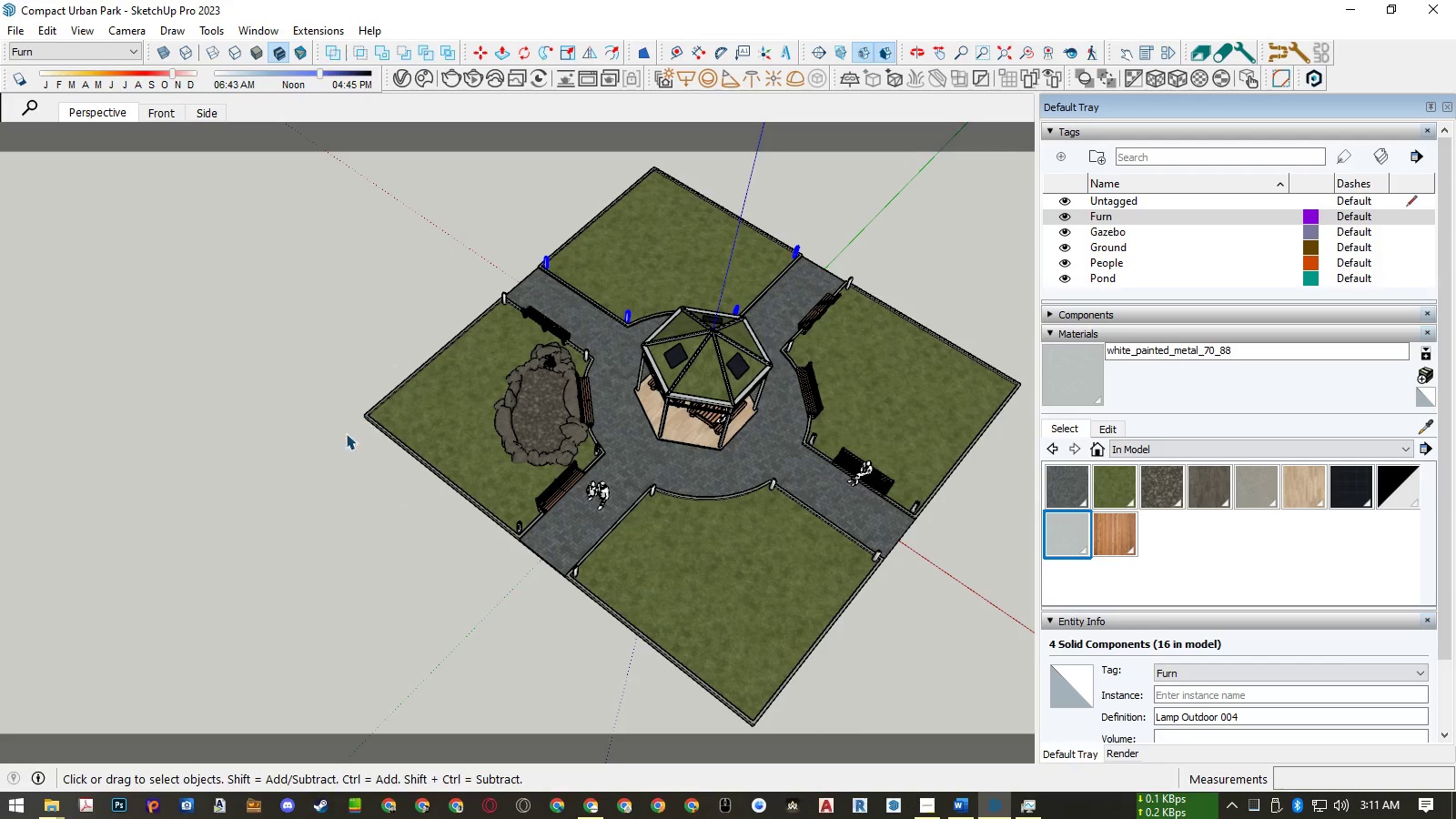 
left_click([329, 456])
 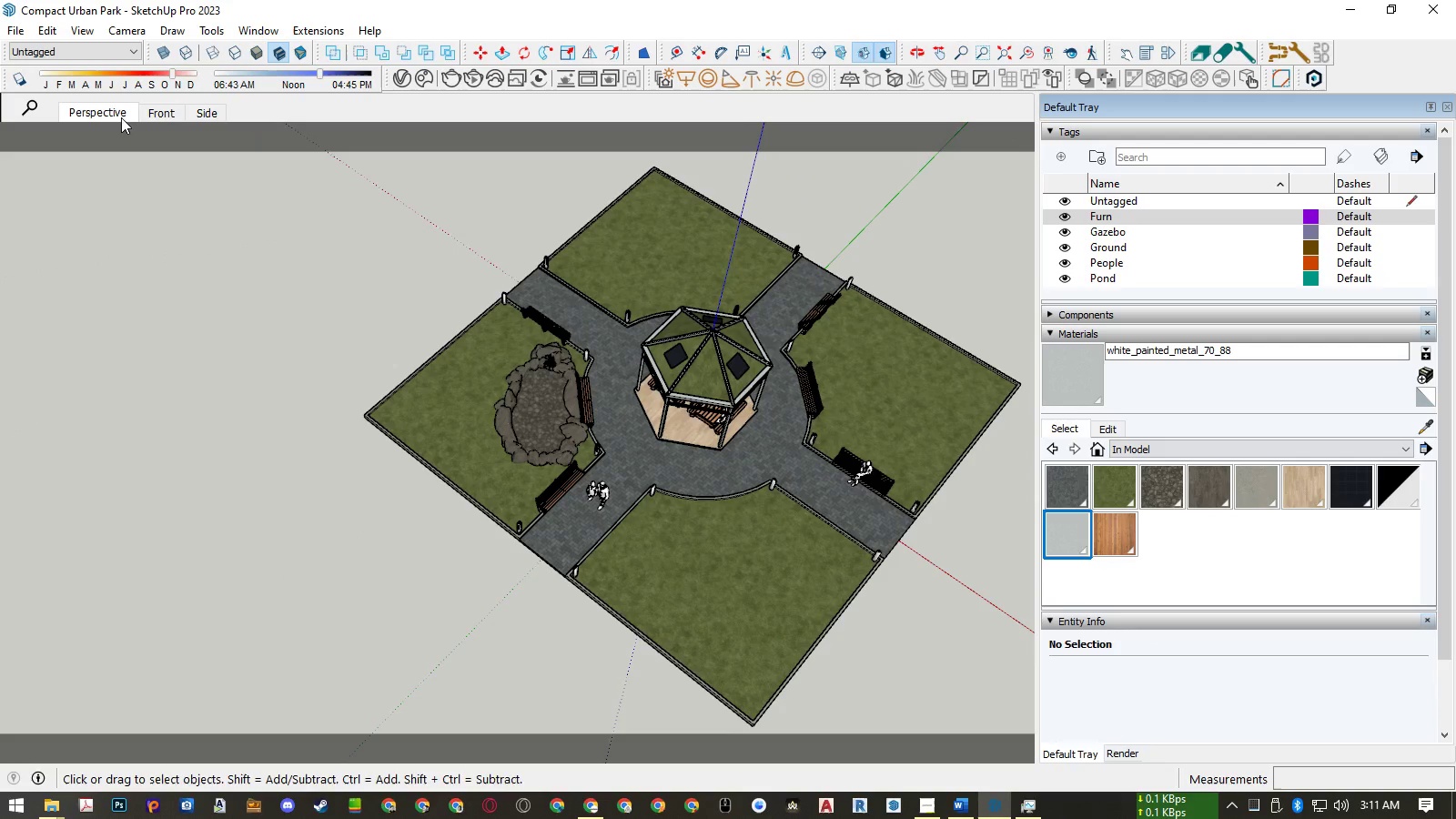 
left_click([109, 113])
 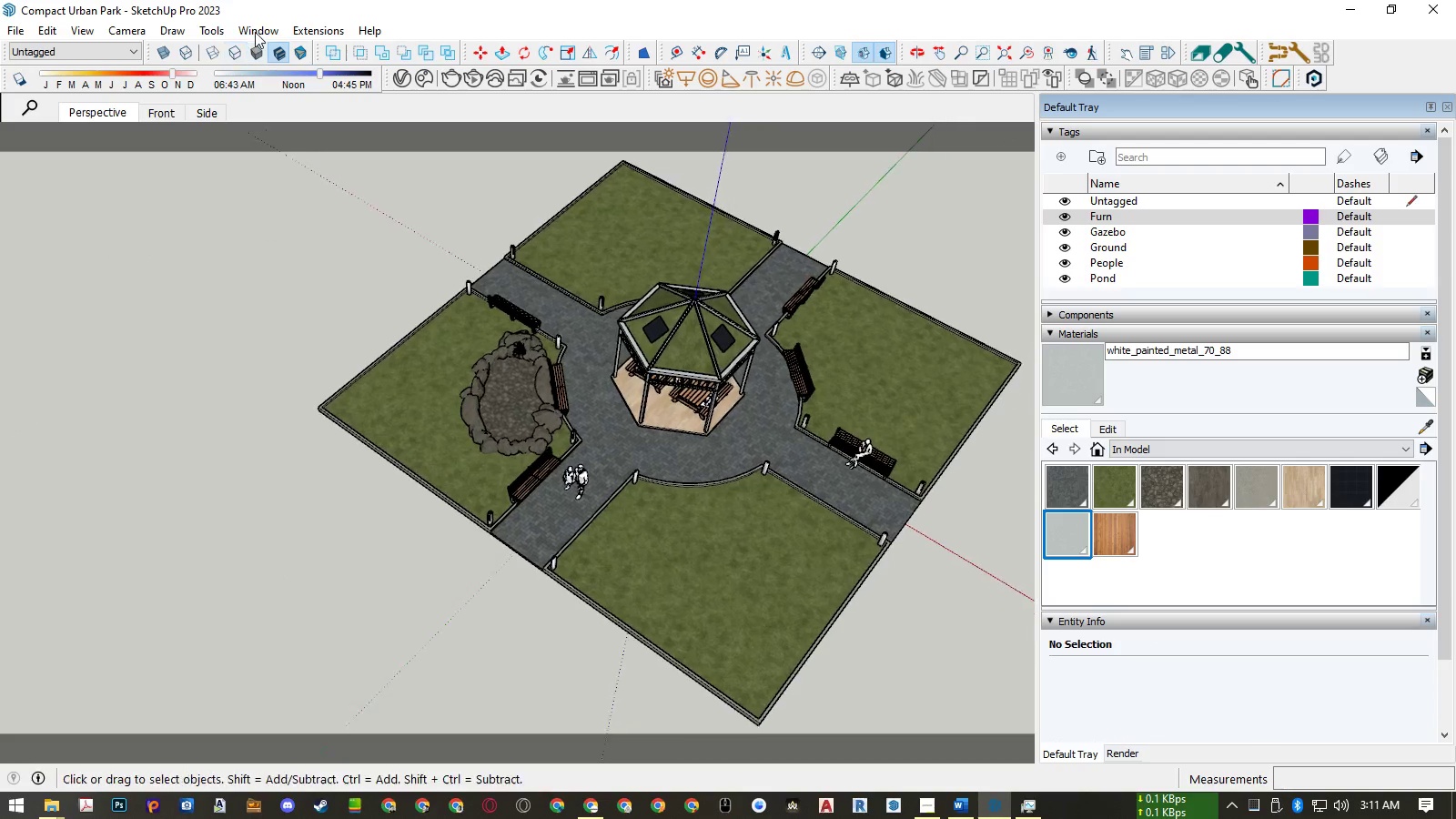 
left_click([255, 32])
 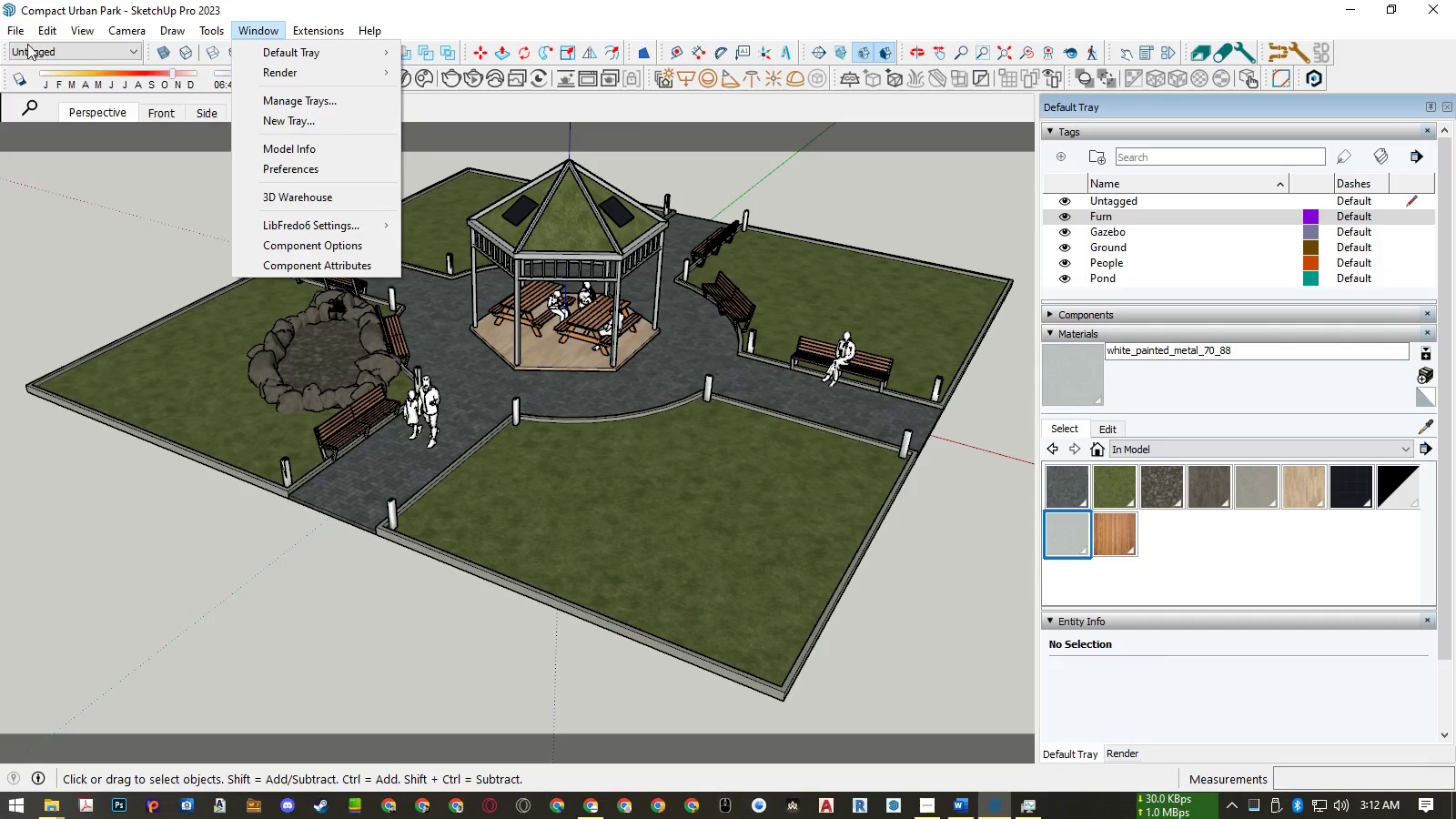 
left_click([40, 112])
 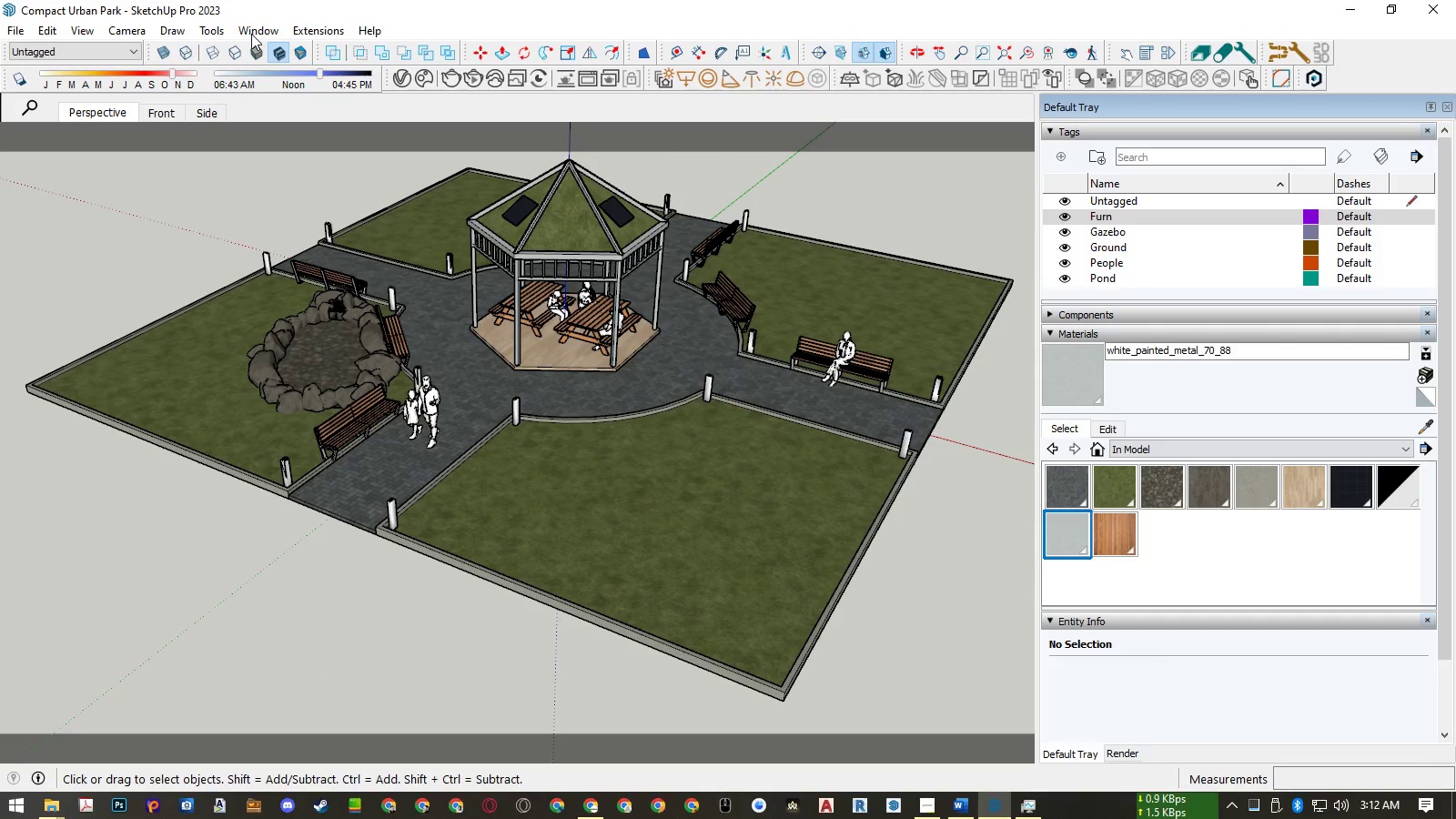 
left_click([254, 33])
 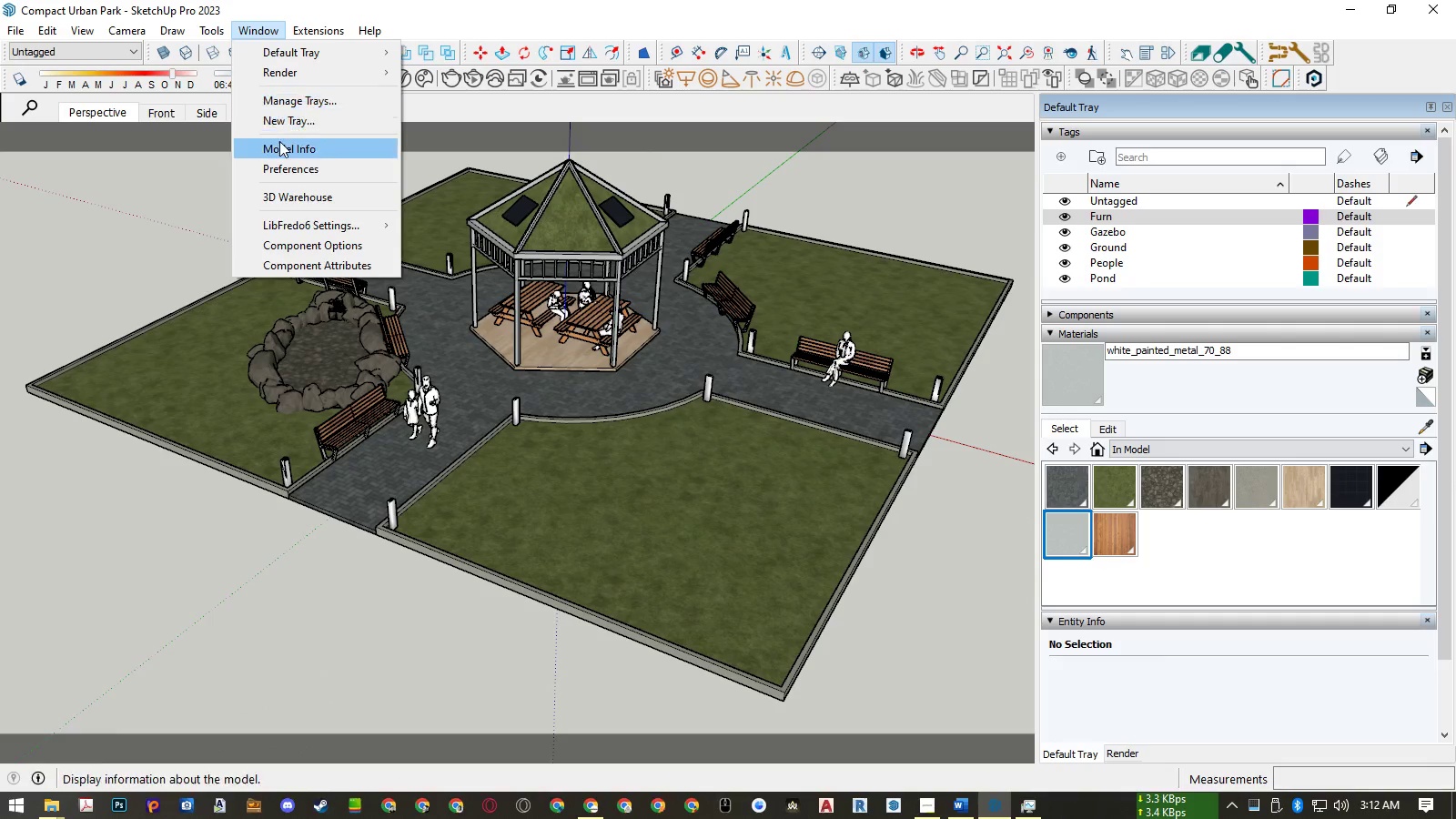 
left_click([280, 142])
 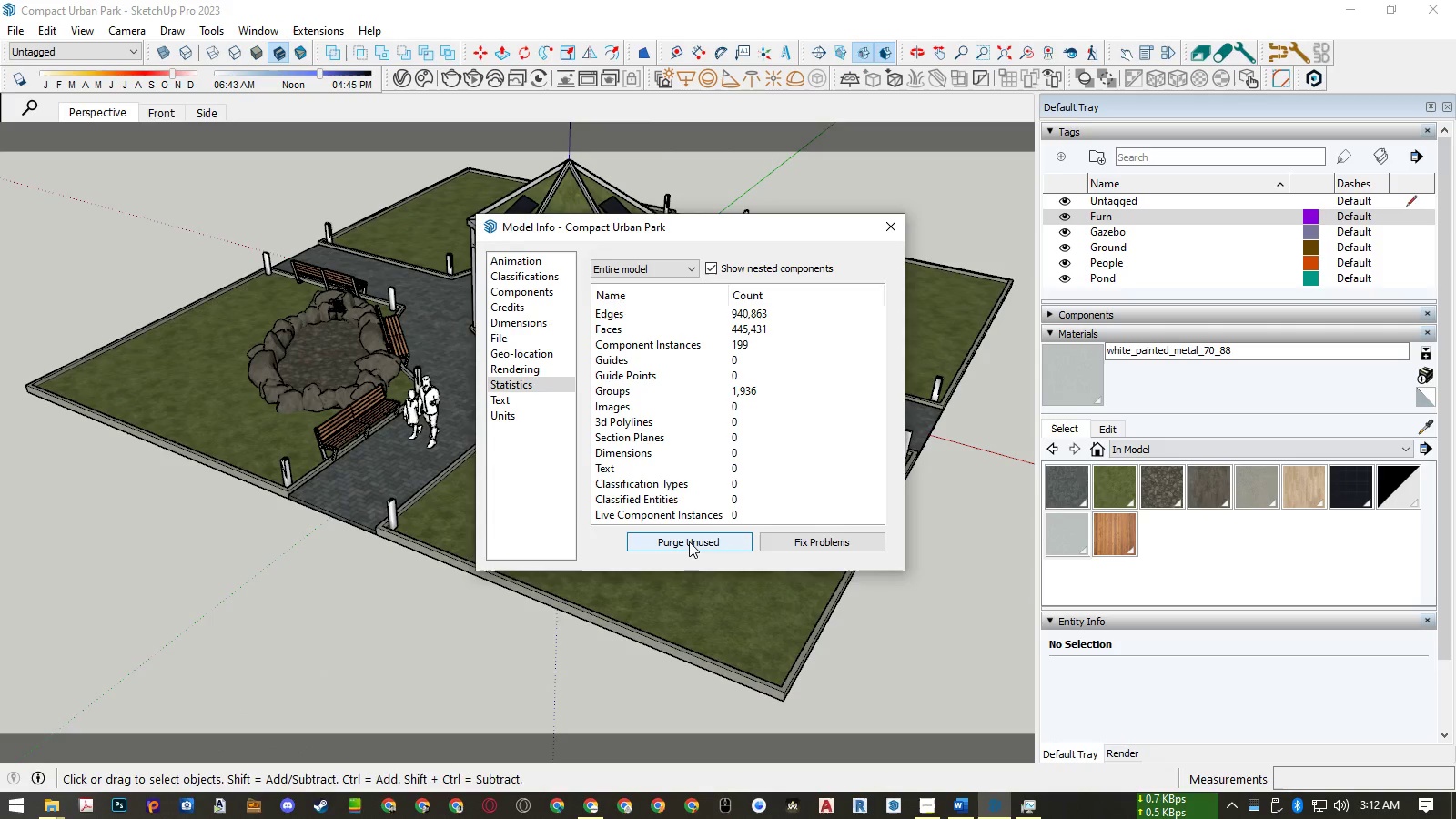 
left_click([689, 541])
 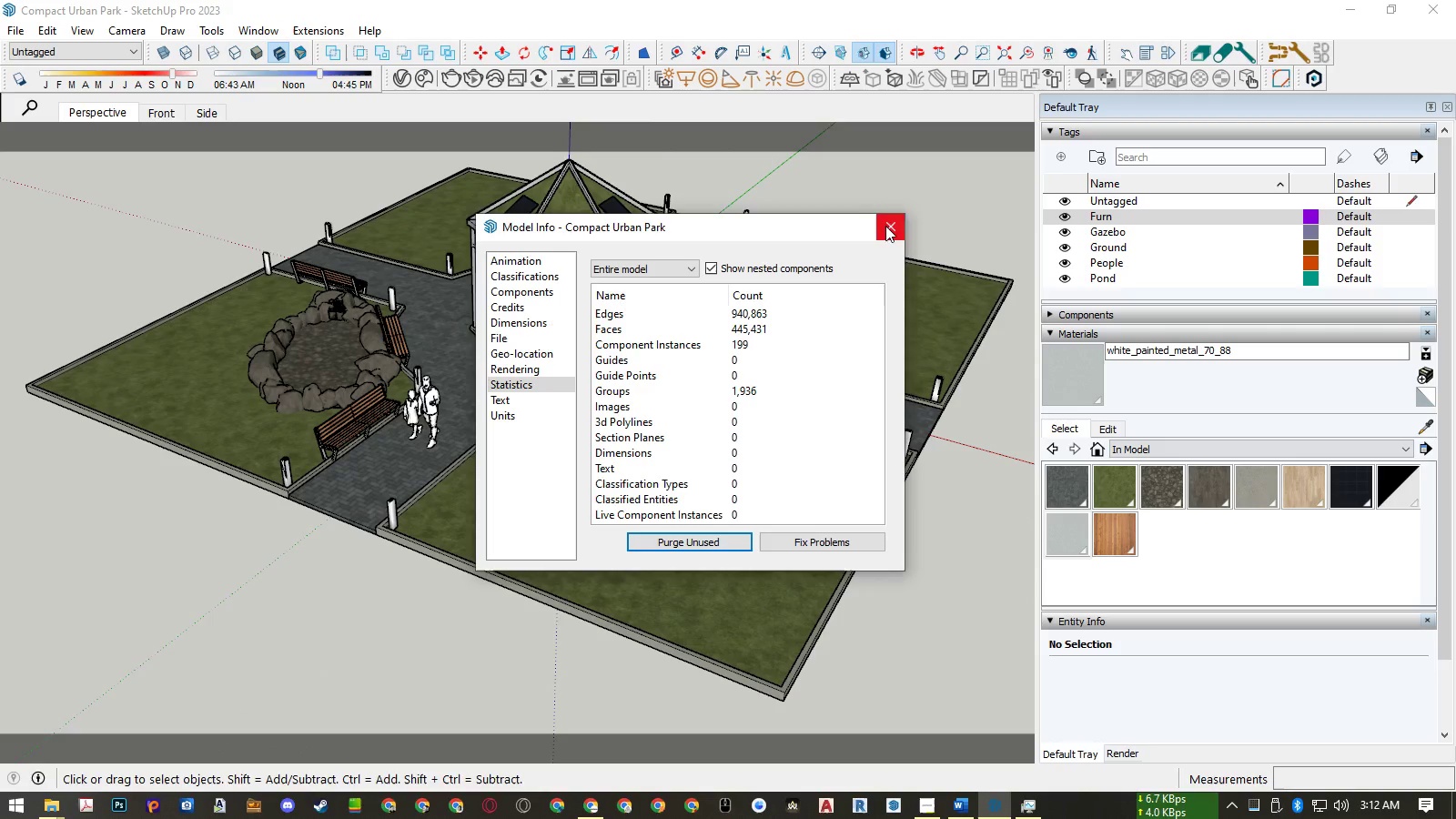 
double_click([902, 206])
 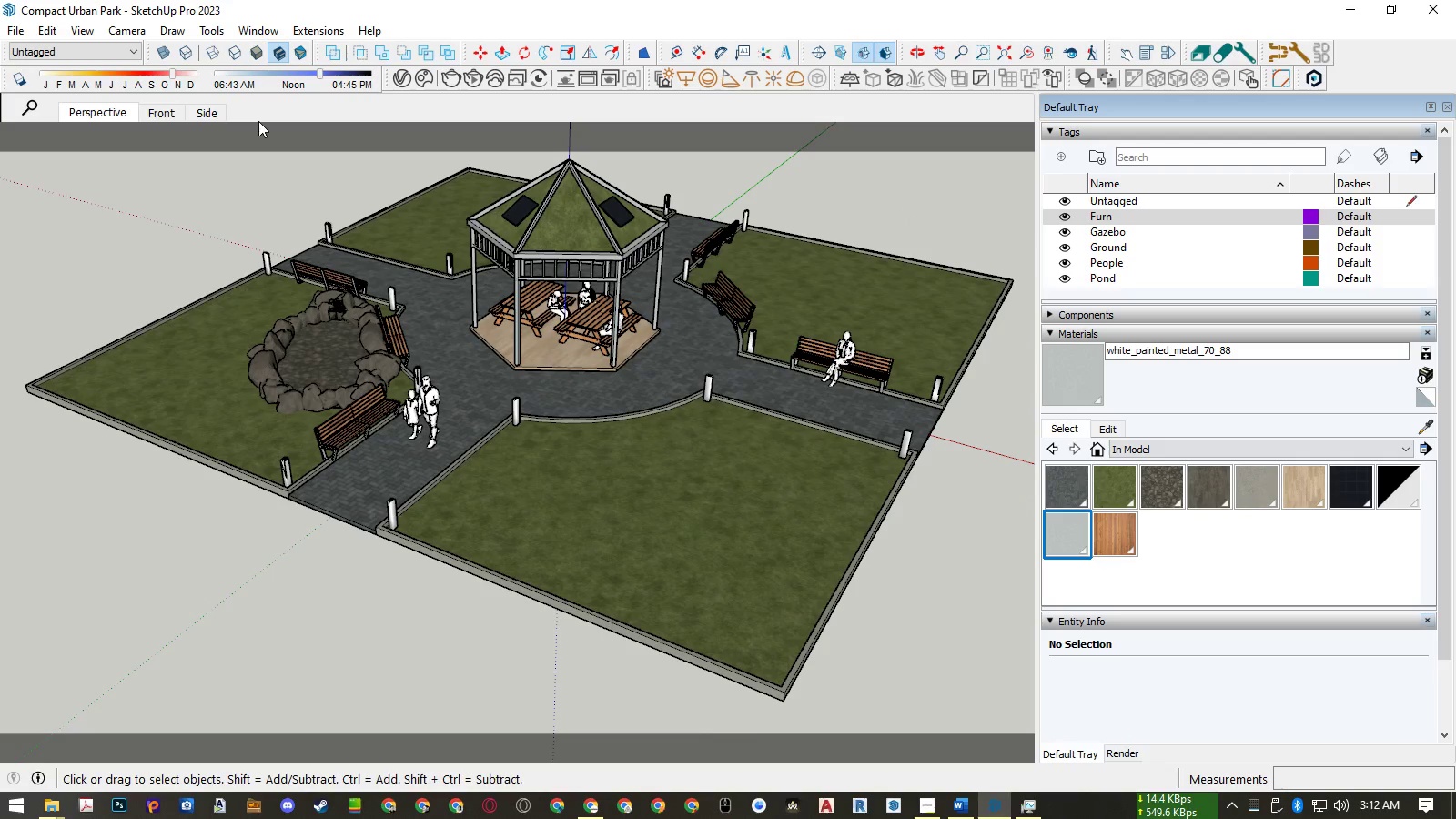 
wait(11.94)
 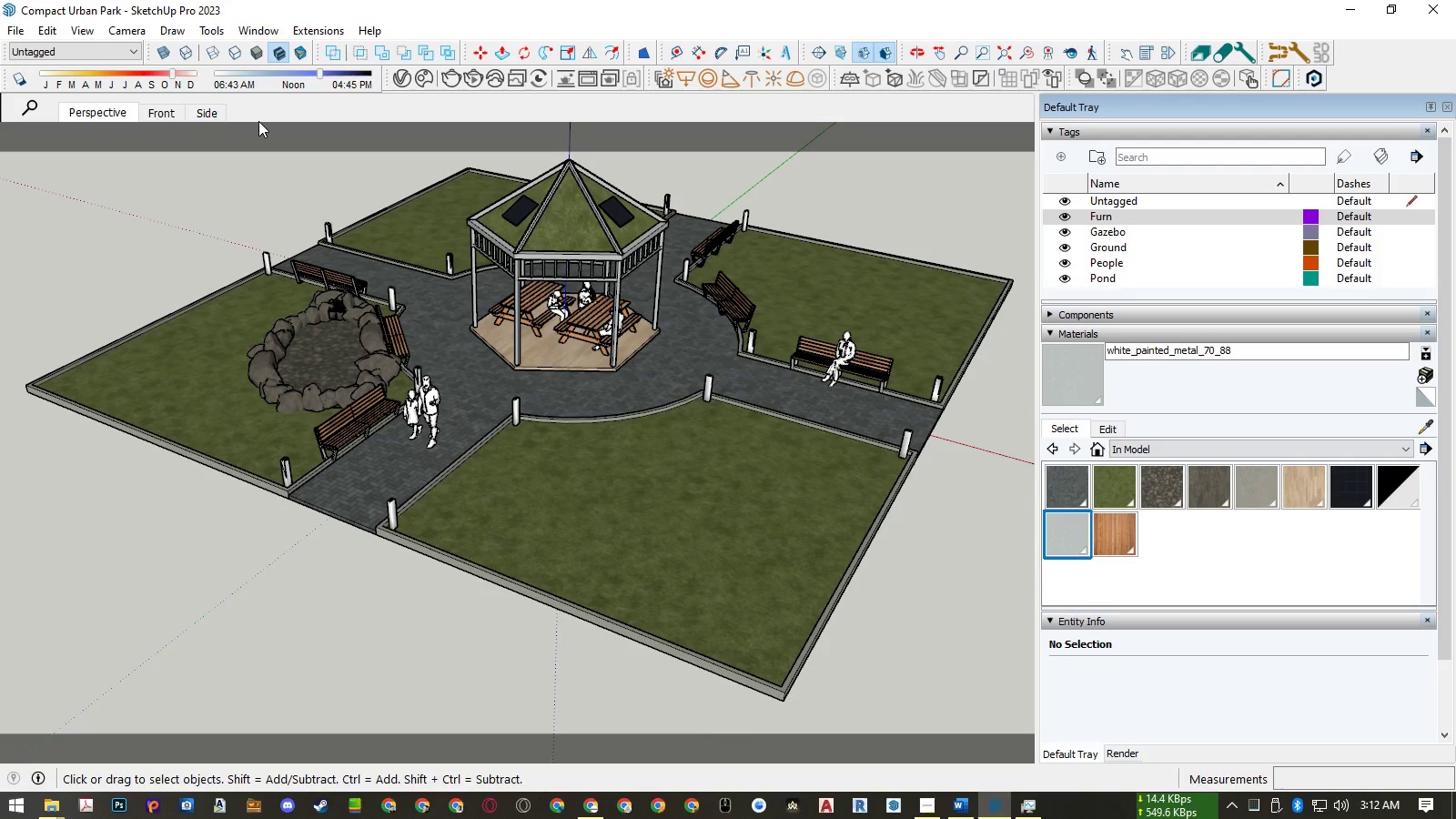 
mouse_move([46, 93])
 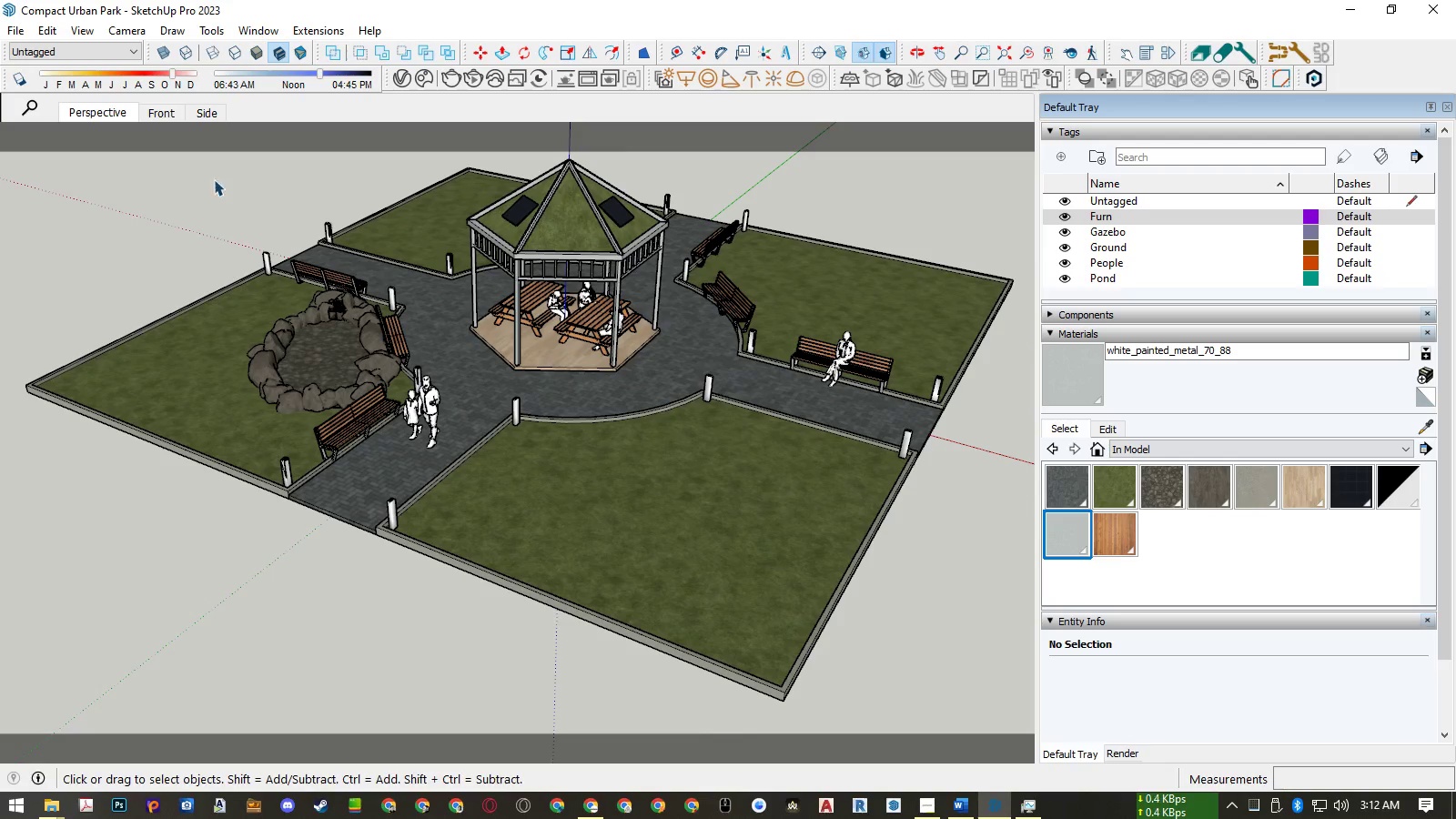 
left_click([477, 84])
 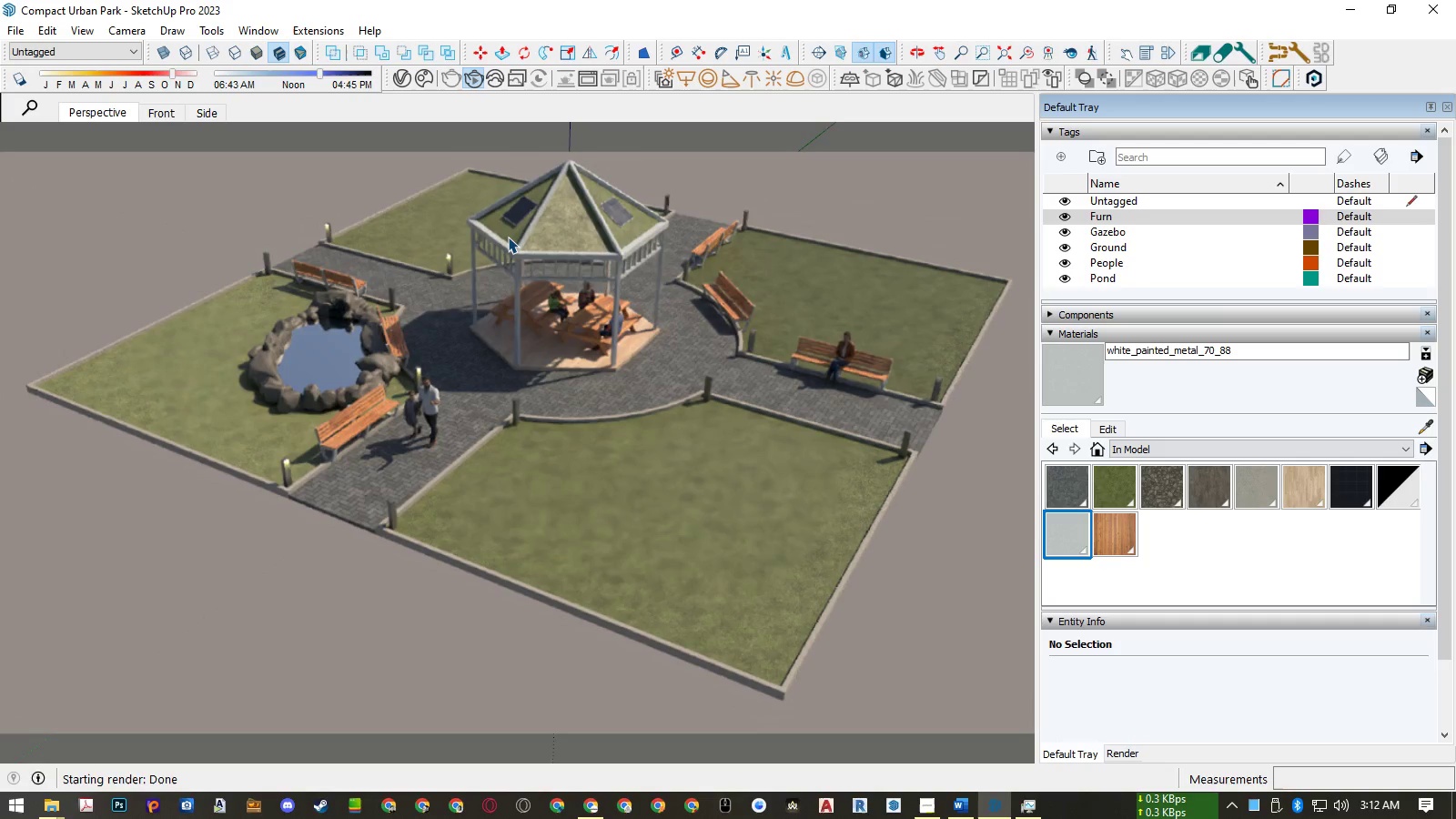 
wait(17.23)
 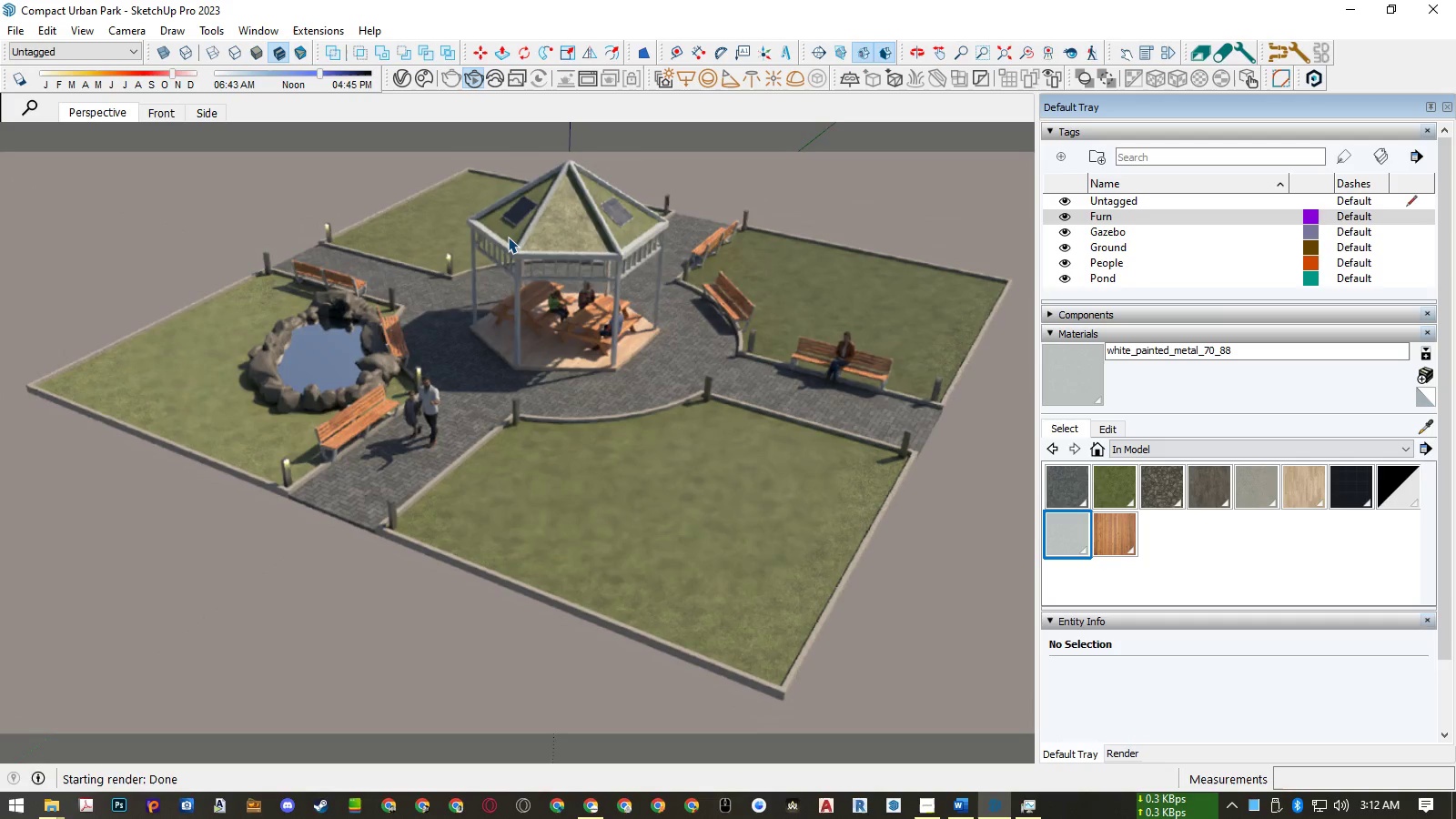 
left_click([402, 73])
 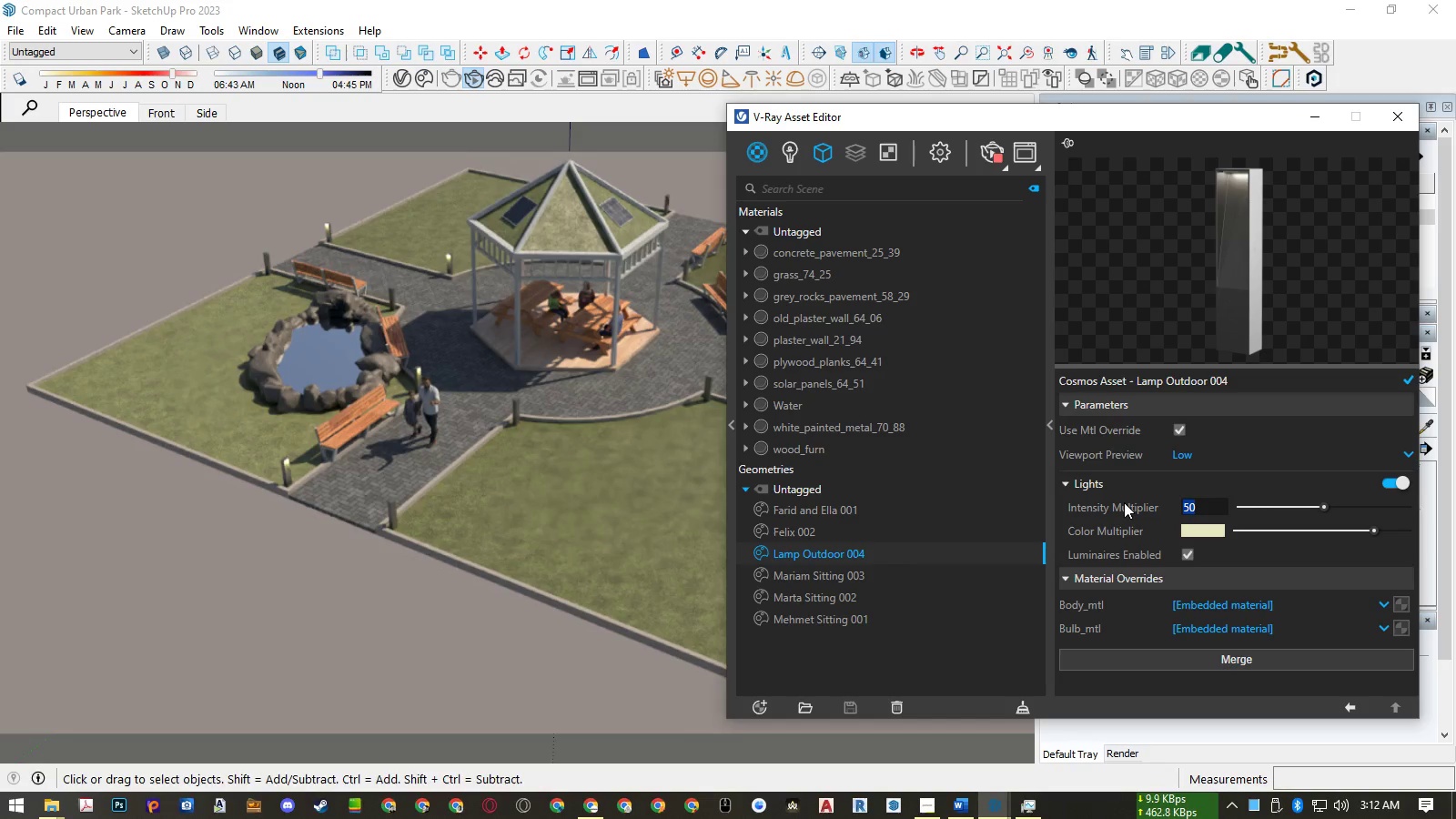 
key(Numpad1)
 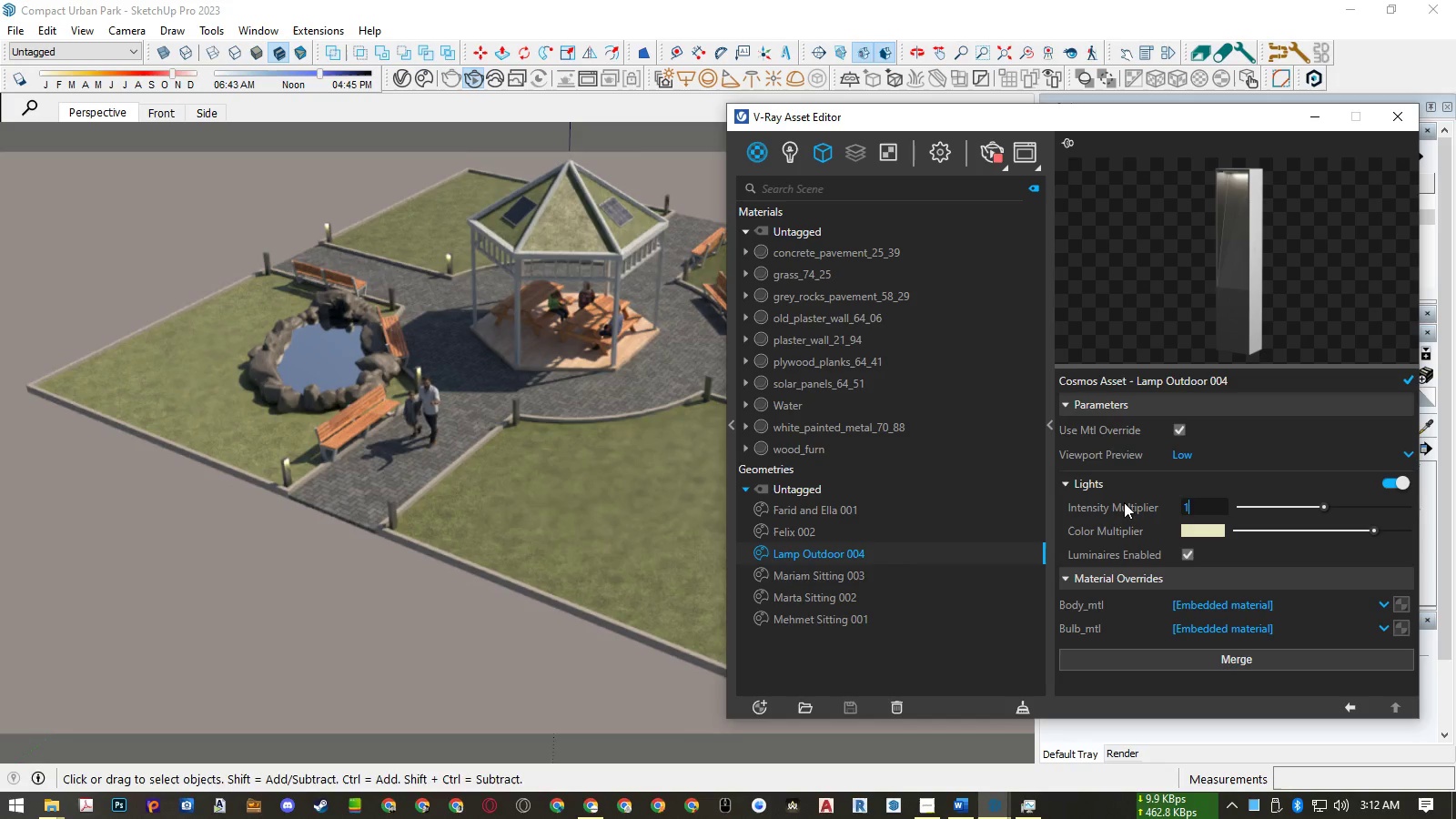 
key(Numpad0)
 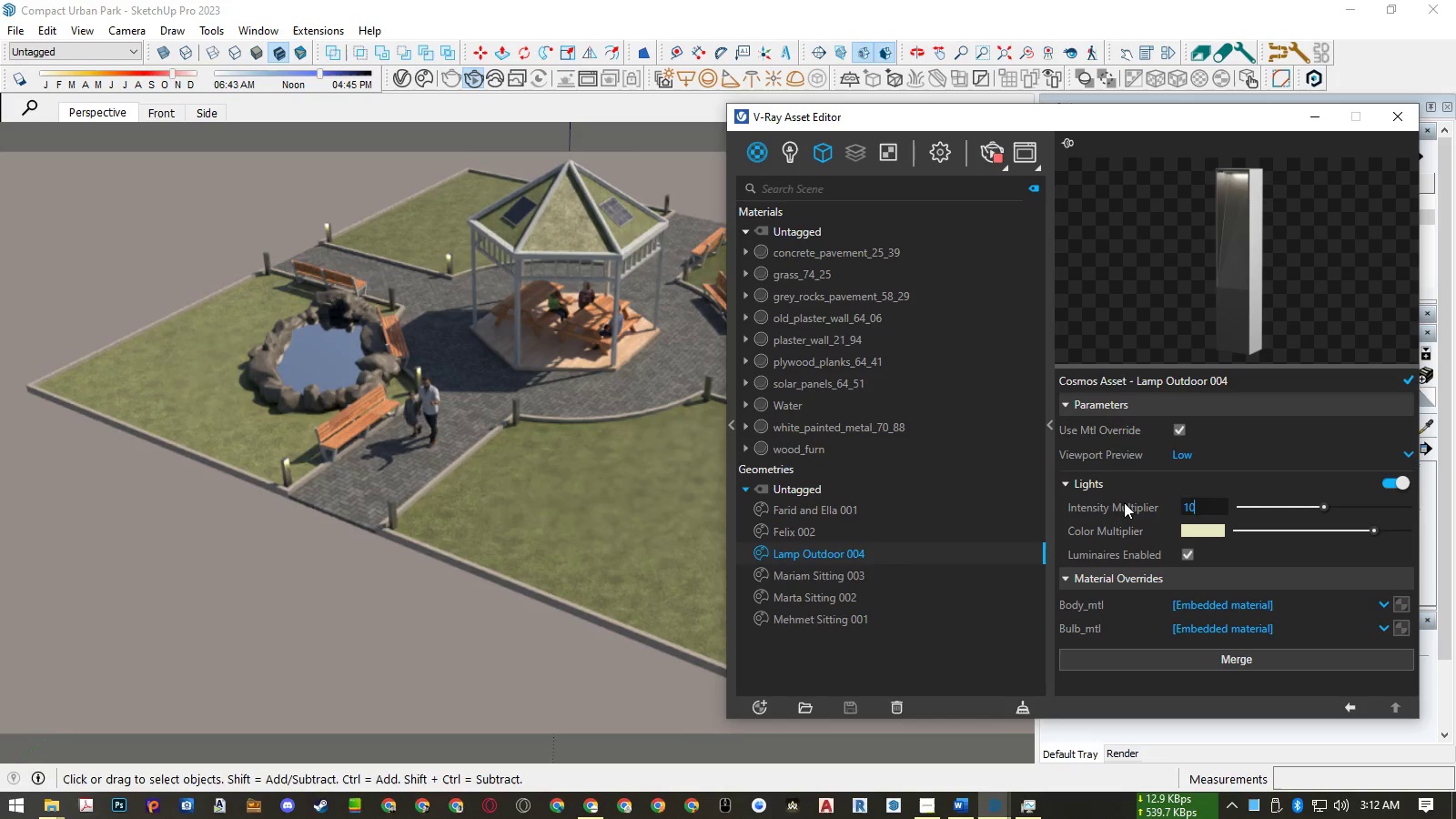 
key(Numpad0)
 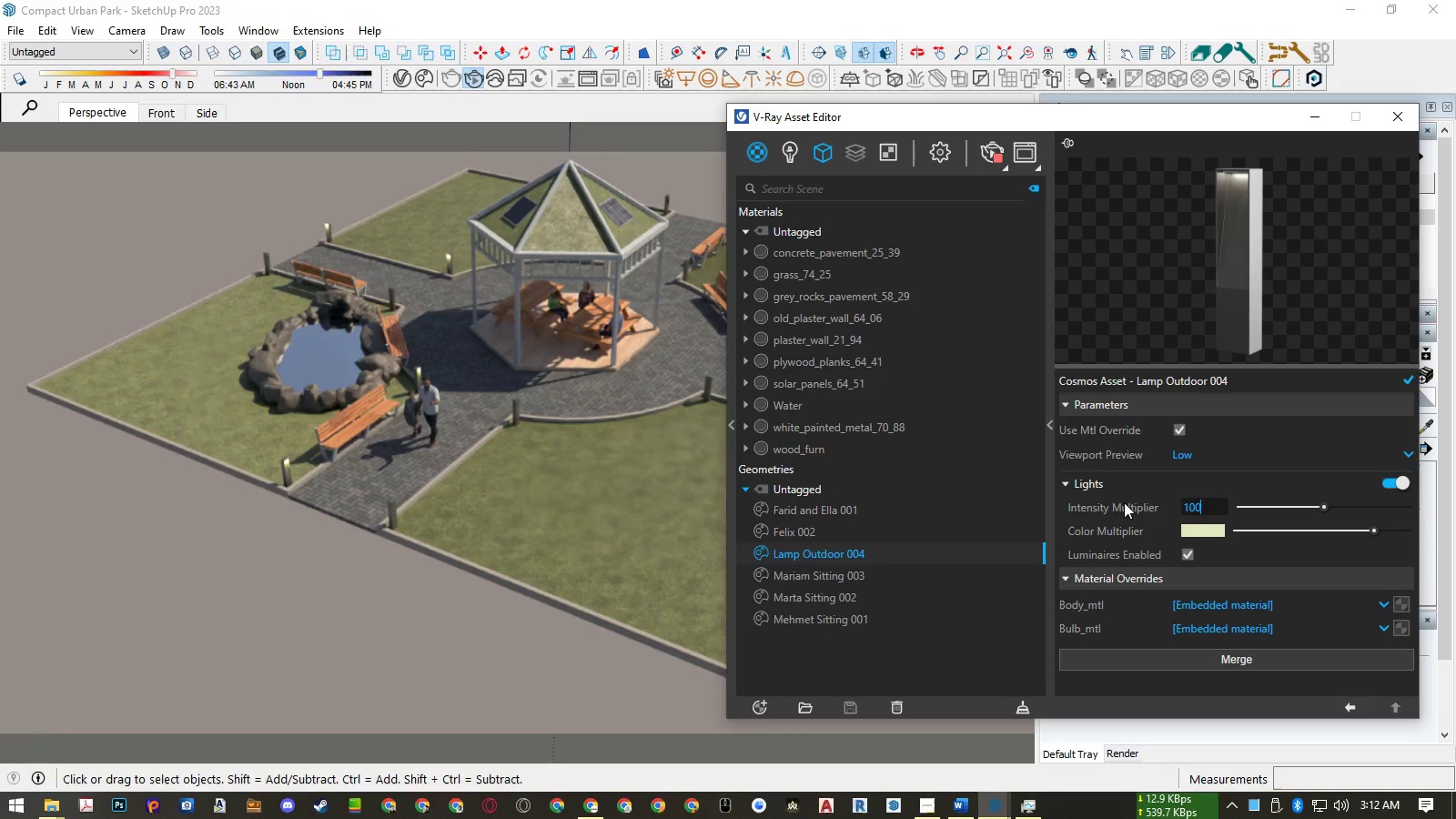 
key(NumpadEnter)
 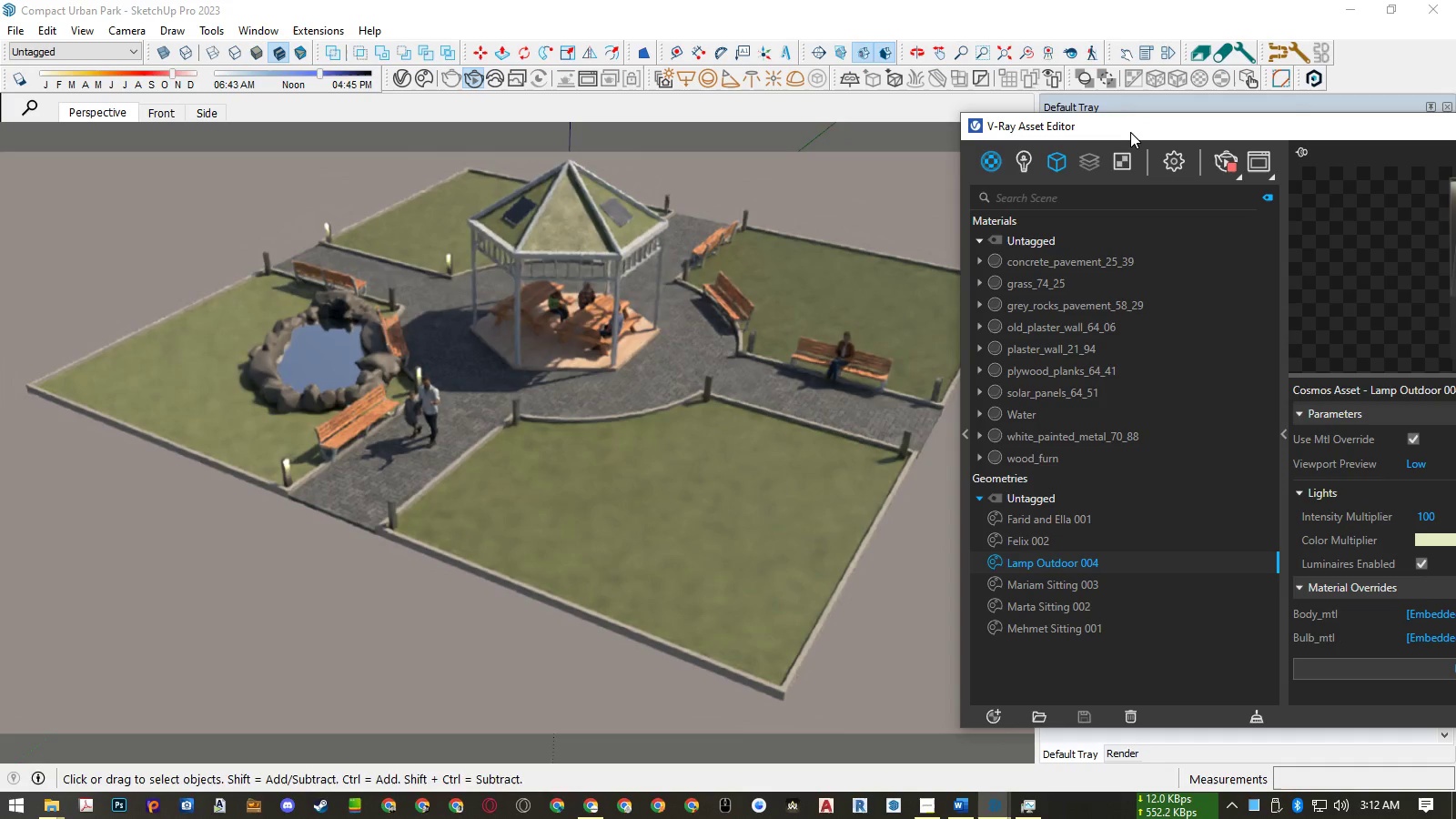 
wait(11.86)
 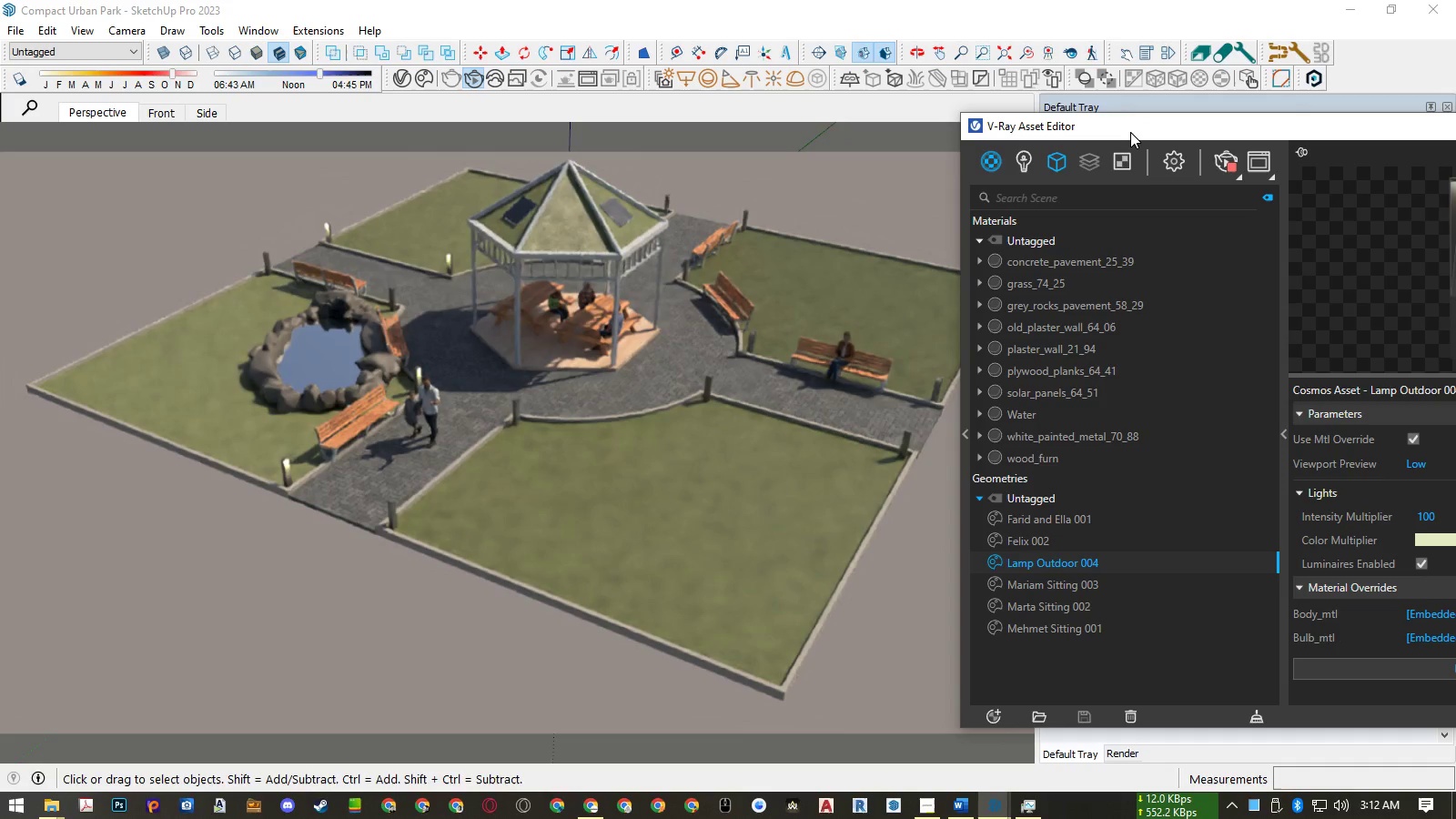 
scroll: coordinate [1111, 573], scroll_direction: down, amount: 1.0
 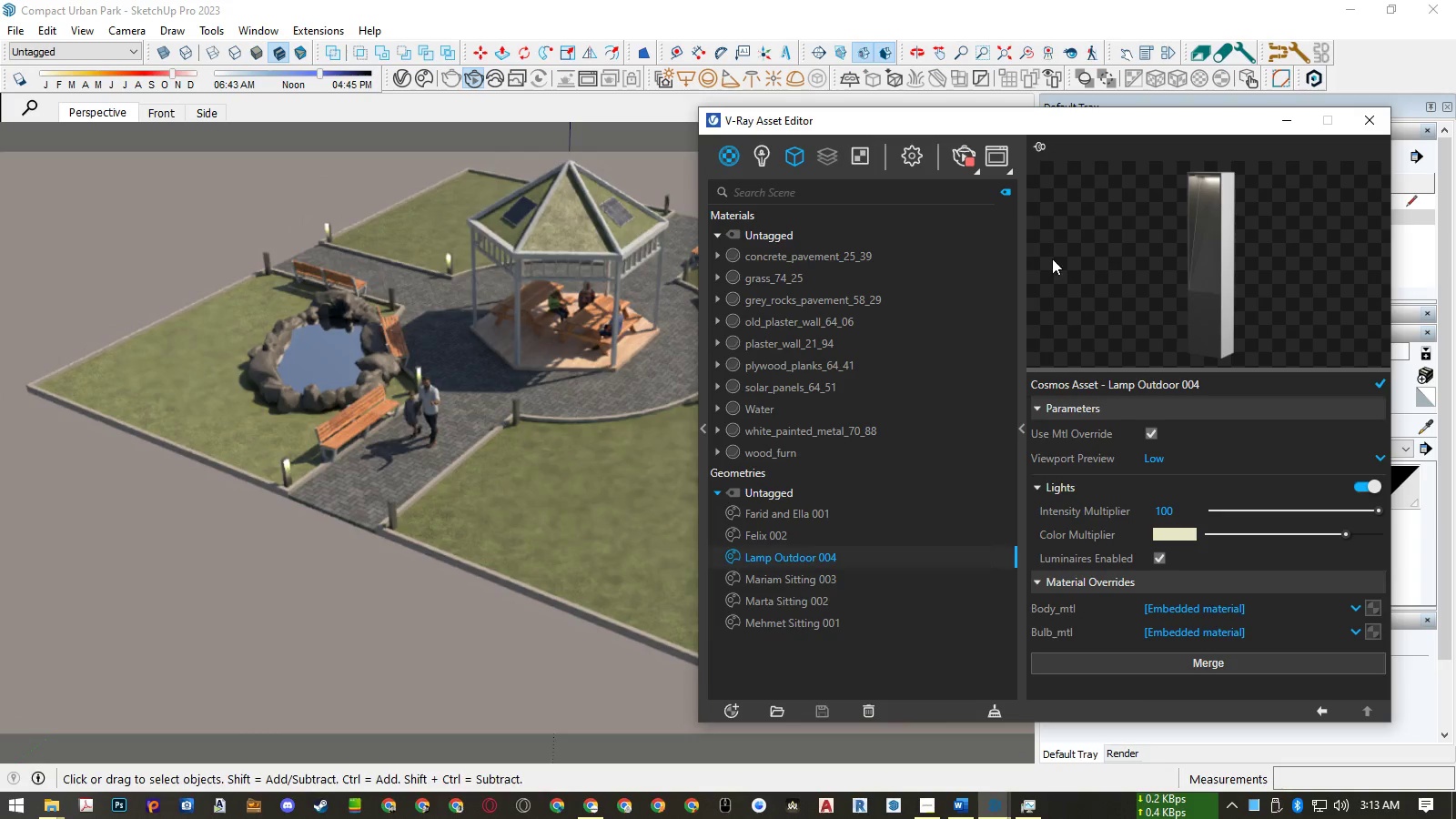 
left_click([963, 153])
 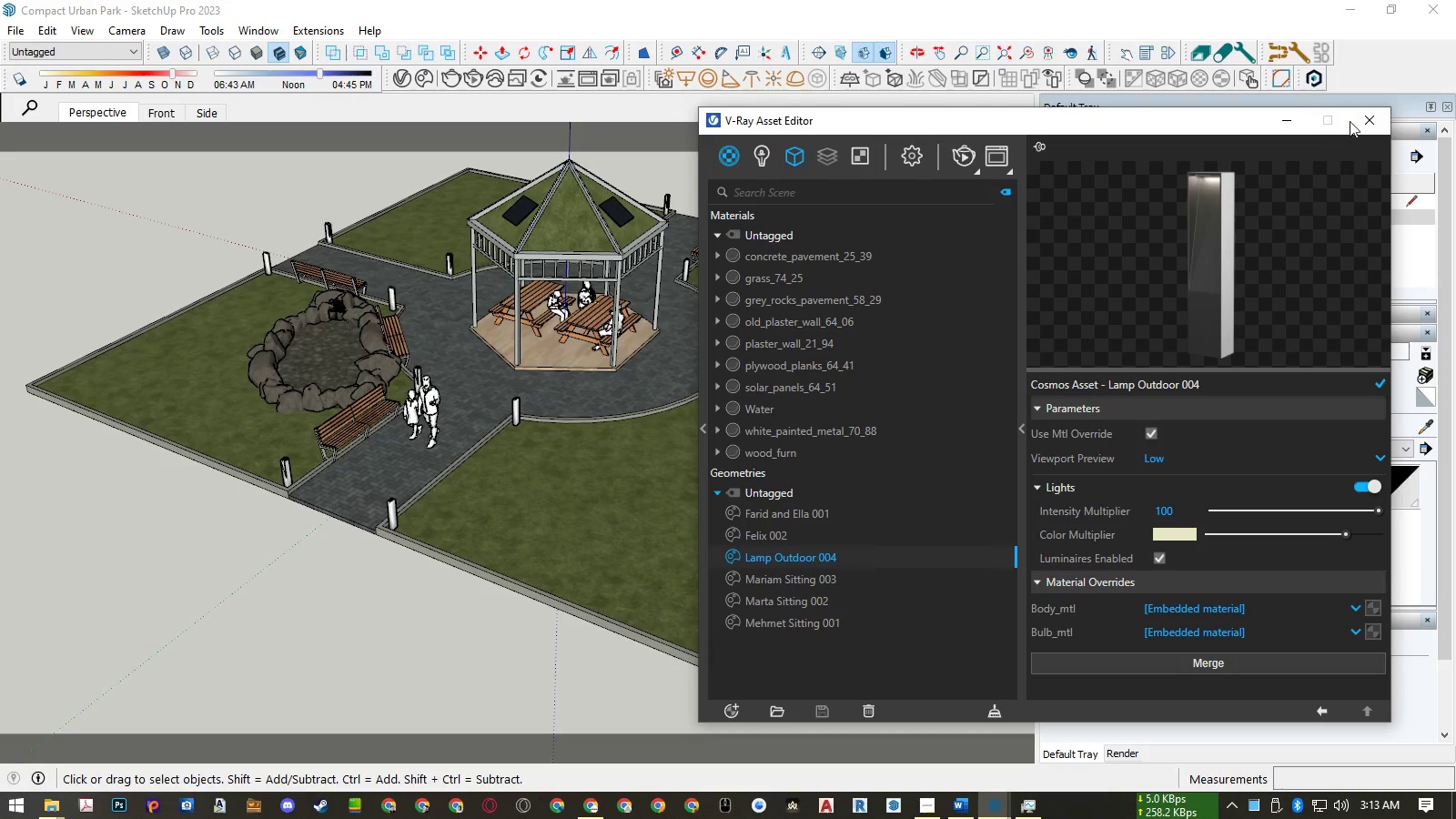 
left_click([1363, 117])
 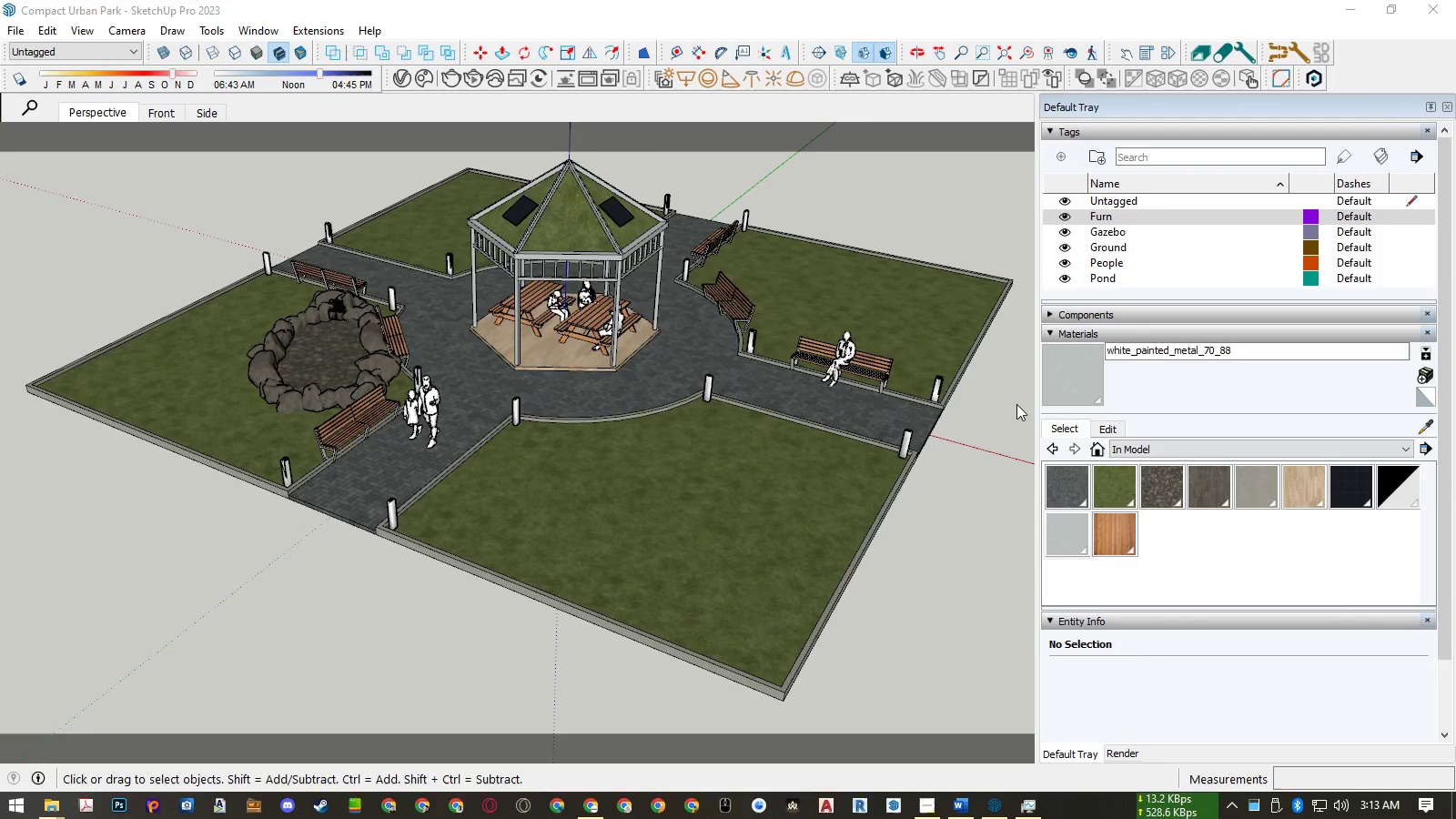 
scroll: coordinate [920, 378], scroll_direction: up, amount: 31.0
 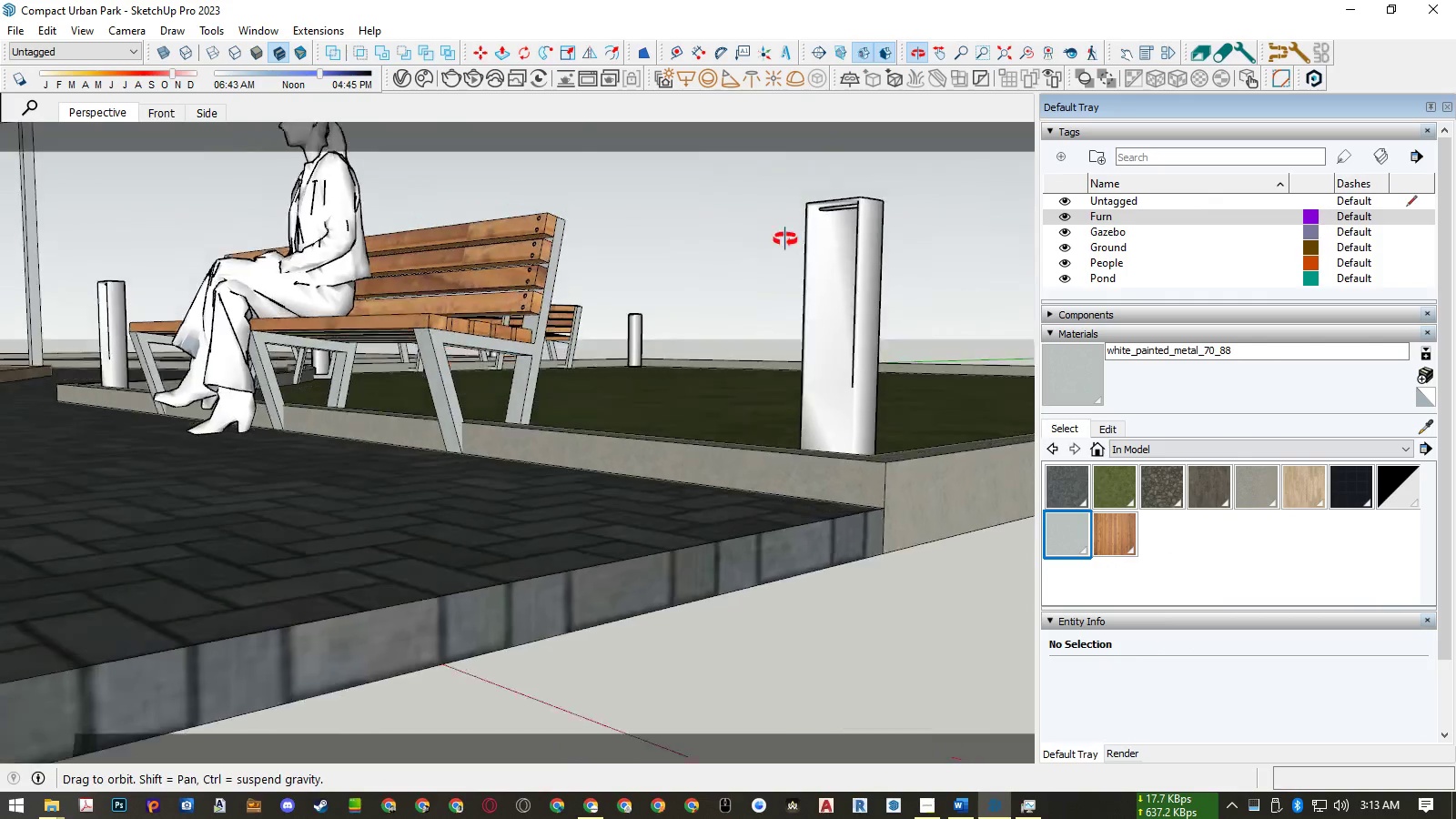 
scroll: coordinate [795, 387], scroll_direction: down, amount: 29.0
 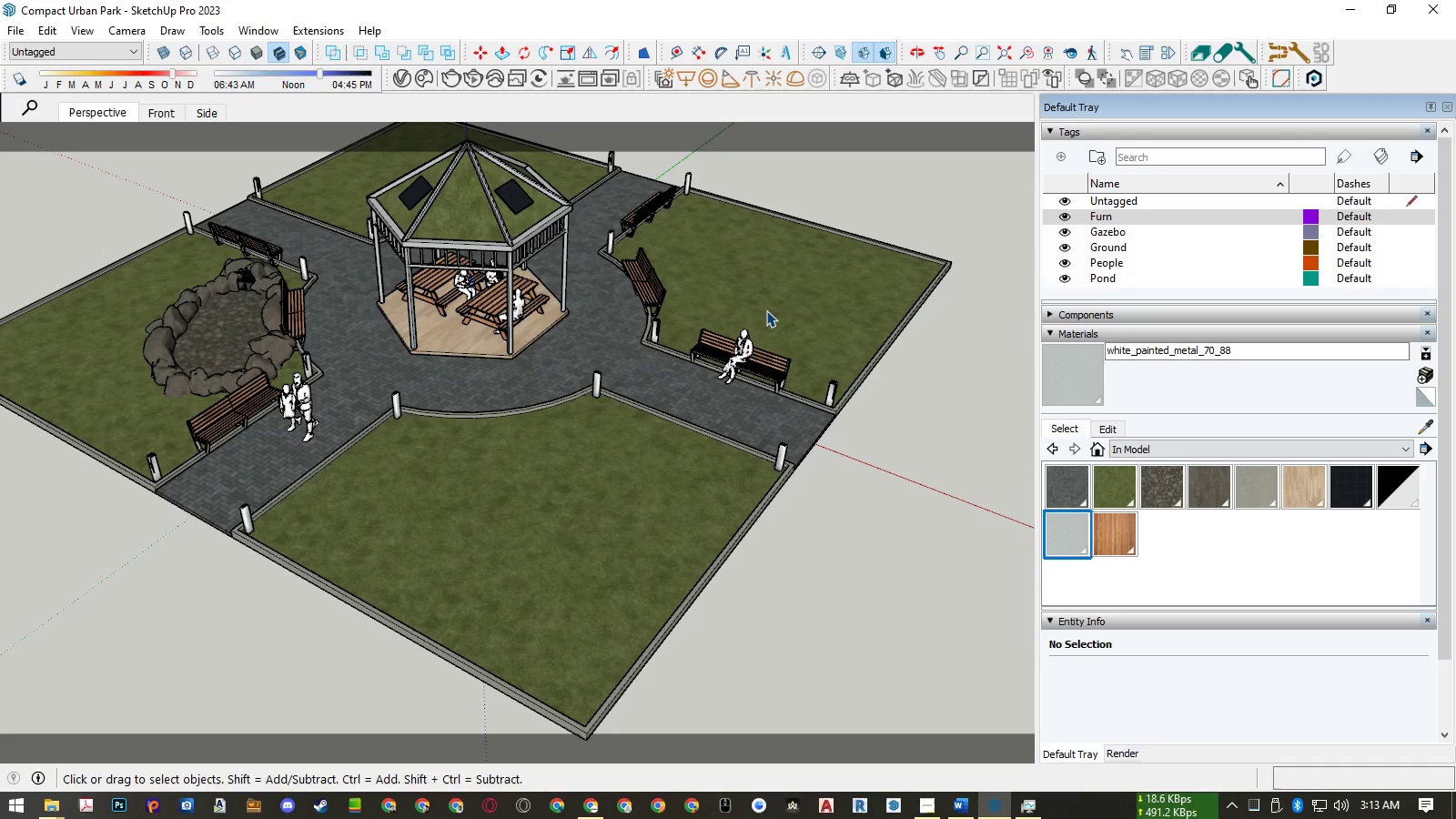 
wait(10.36)
 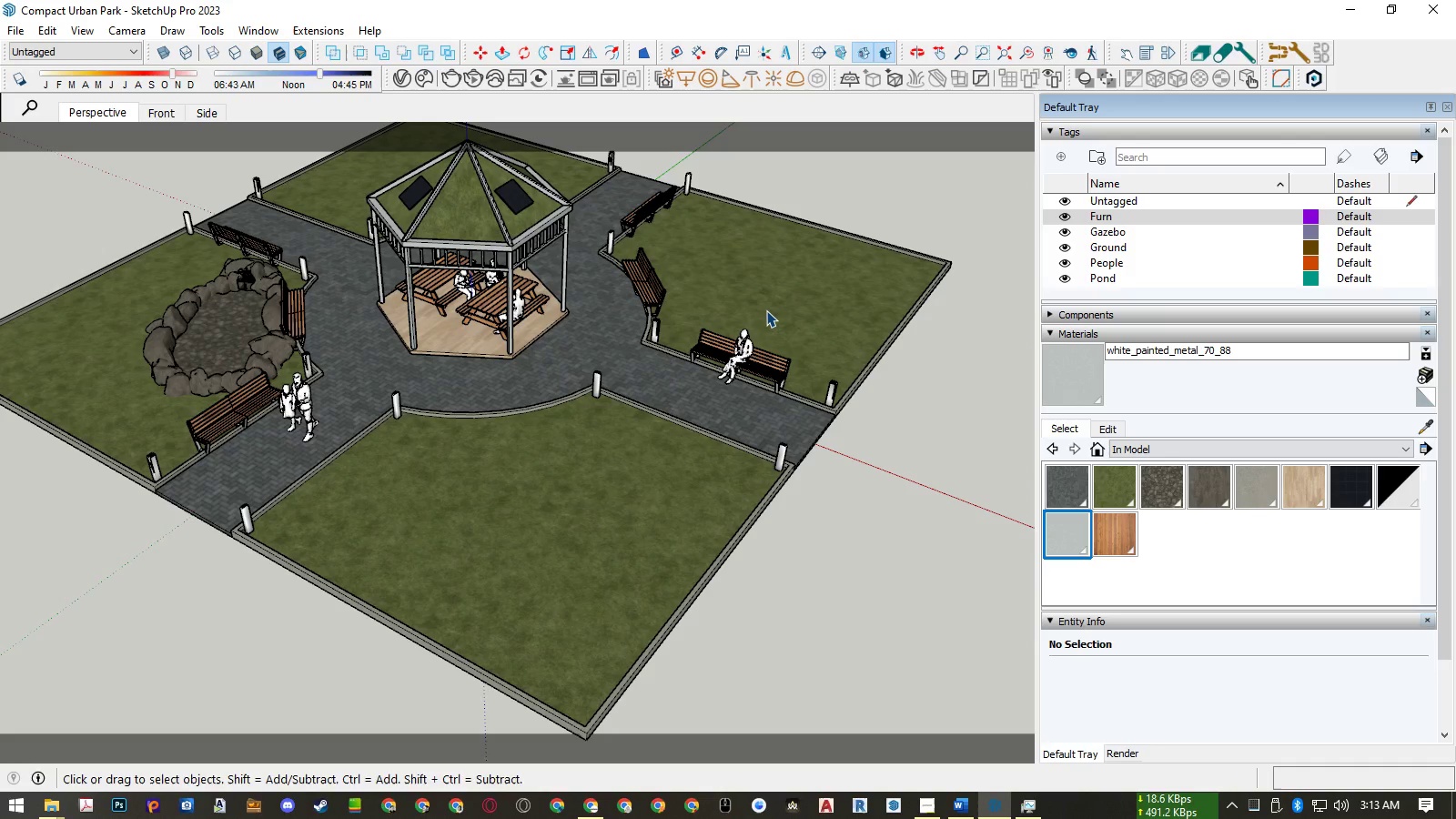 
left_click([419, 82])
 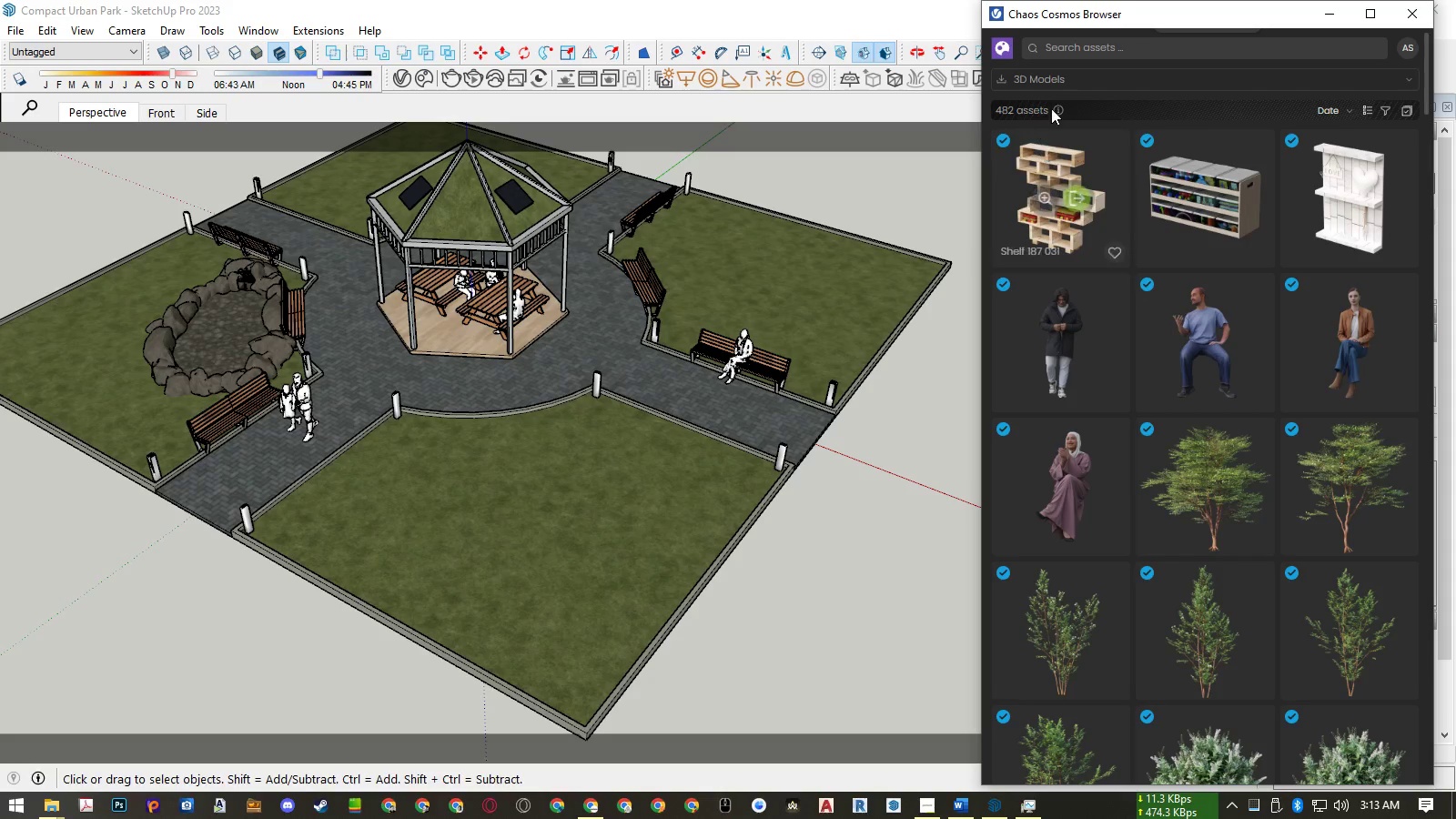 
left_click([1052, 76])
 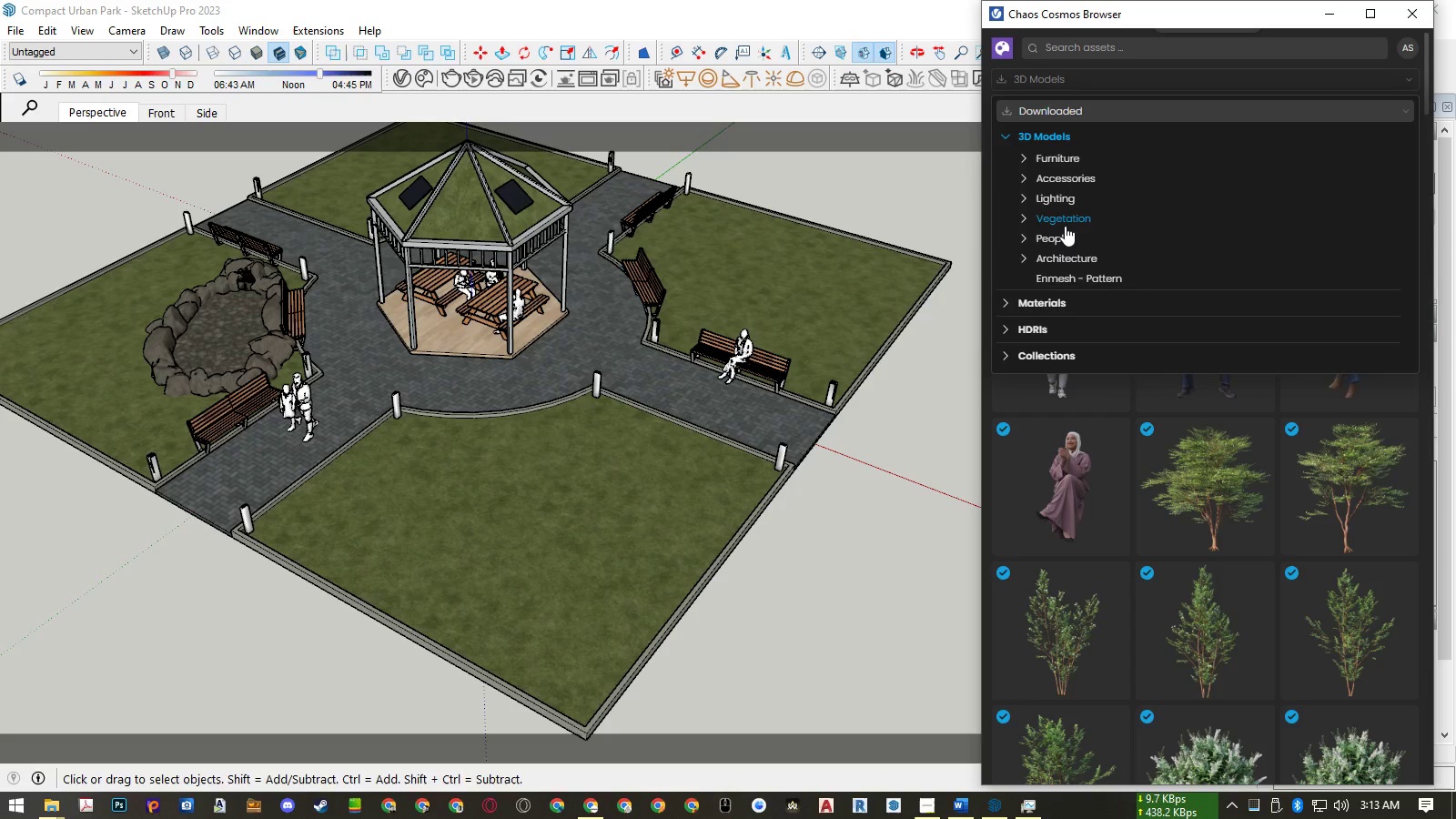 
left_click([1065, 225])
 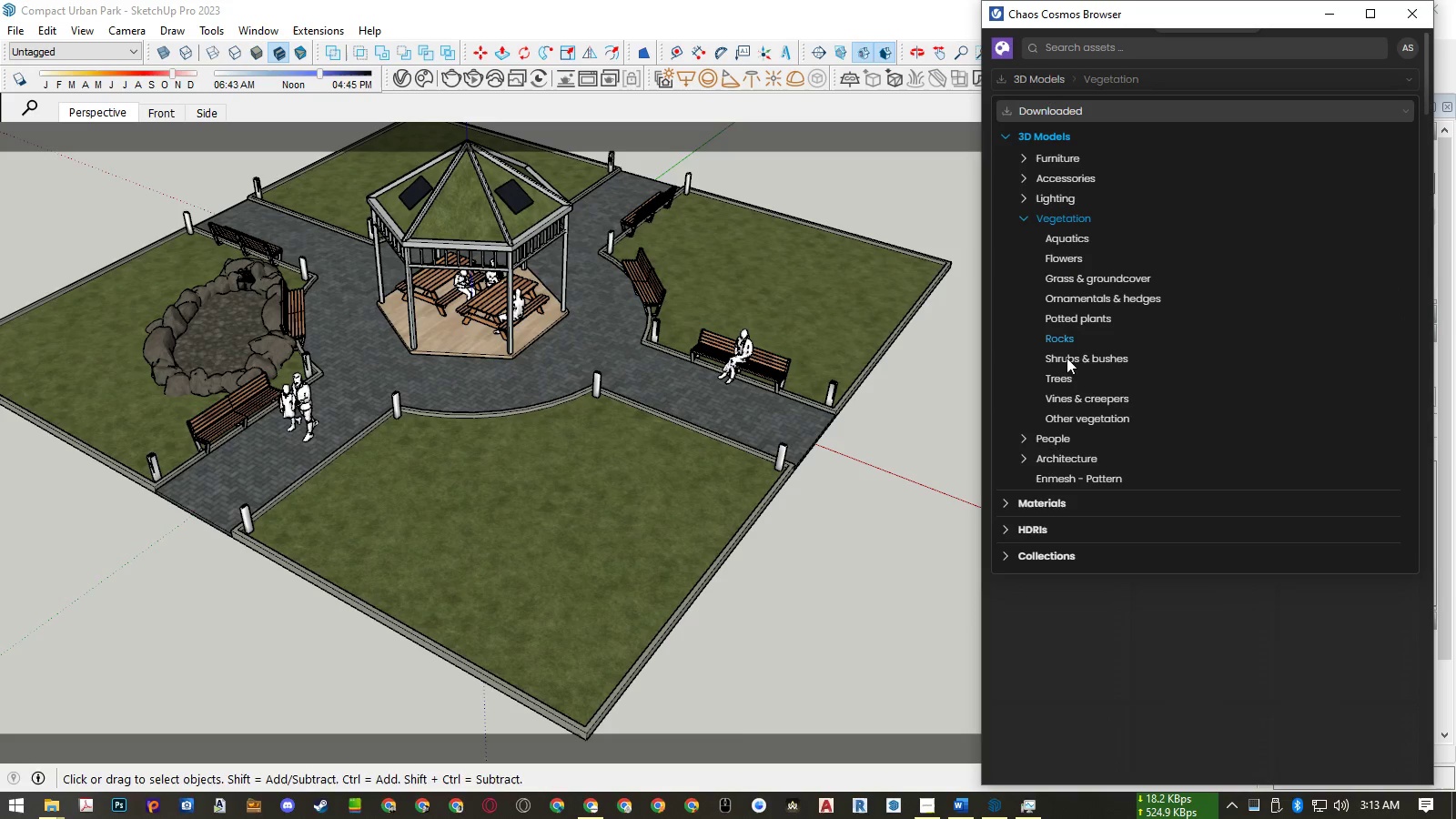 
left_click([1066, 378])
 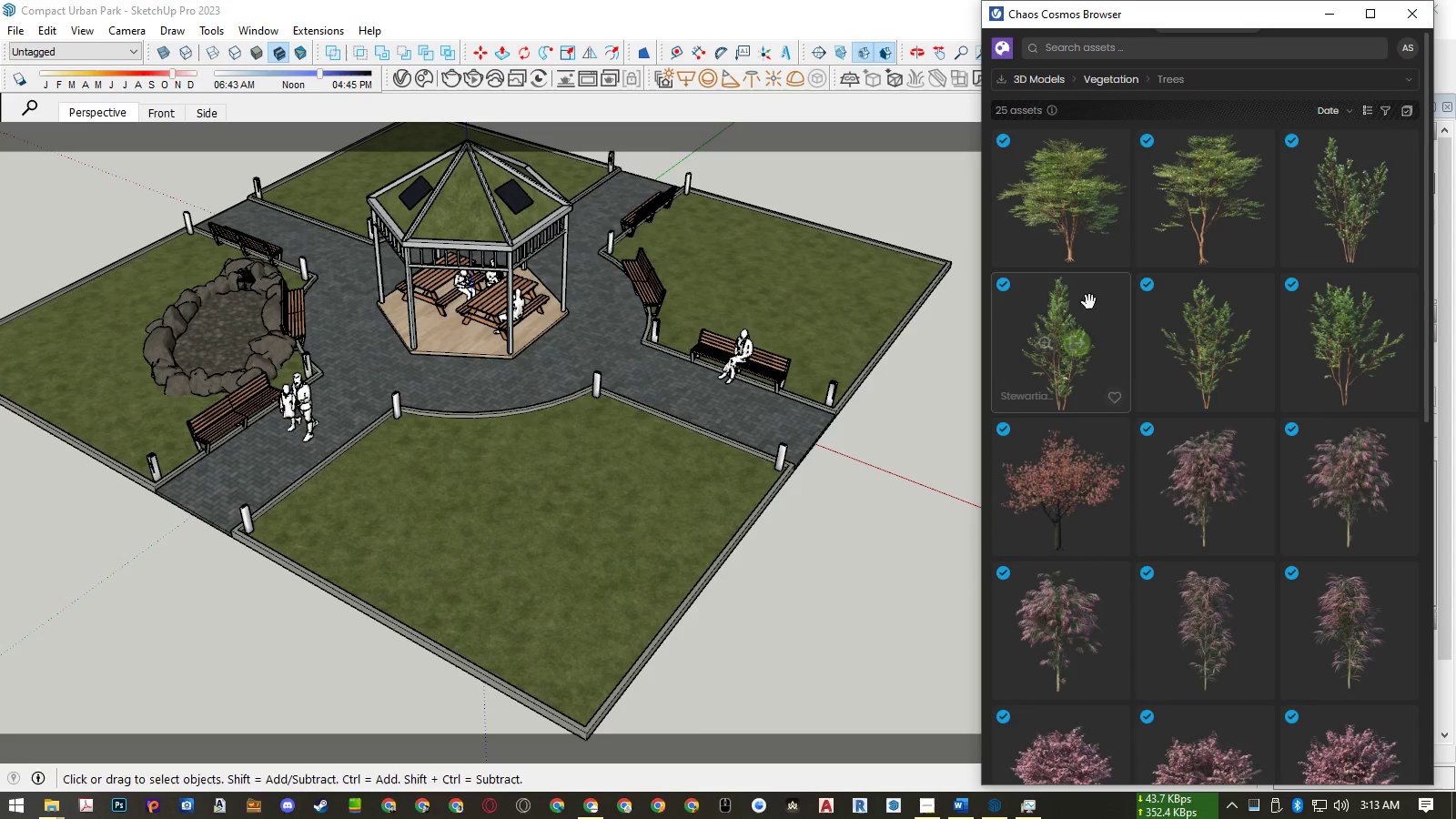 
scroll: coordinate [1138, 352], scroll_direction: down, amount: 4.0
 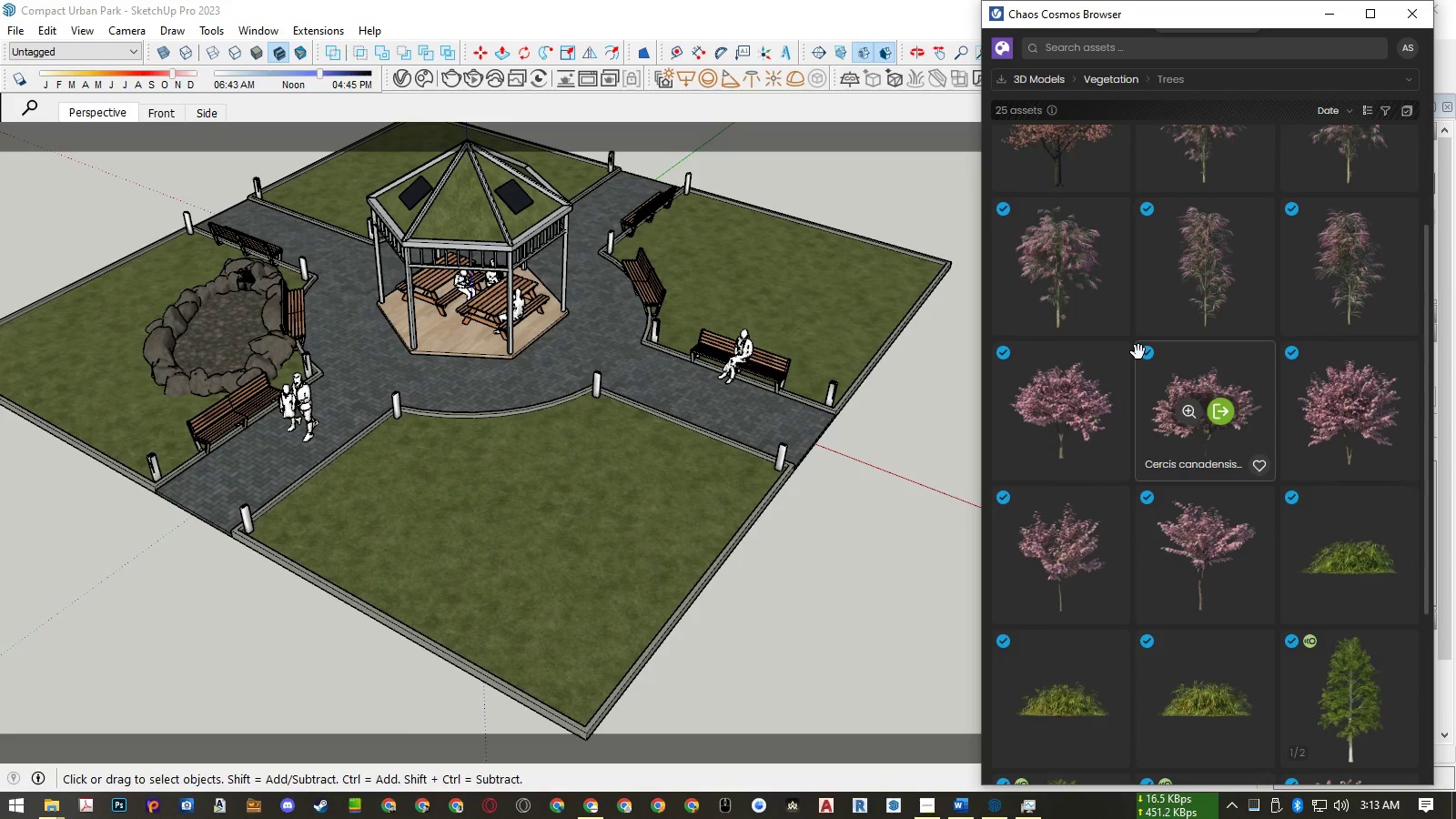 
mouse_move([1063, 399])
 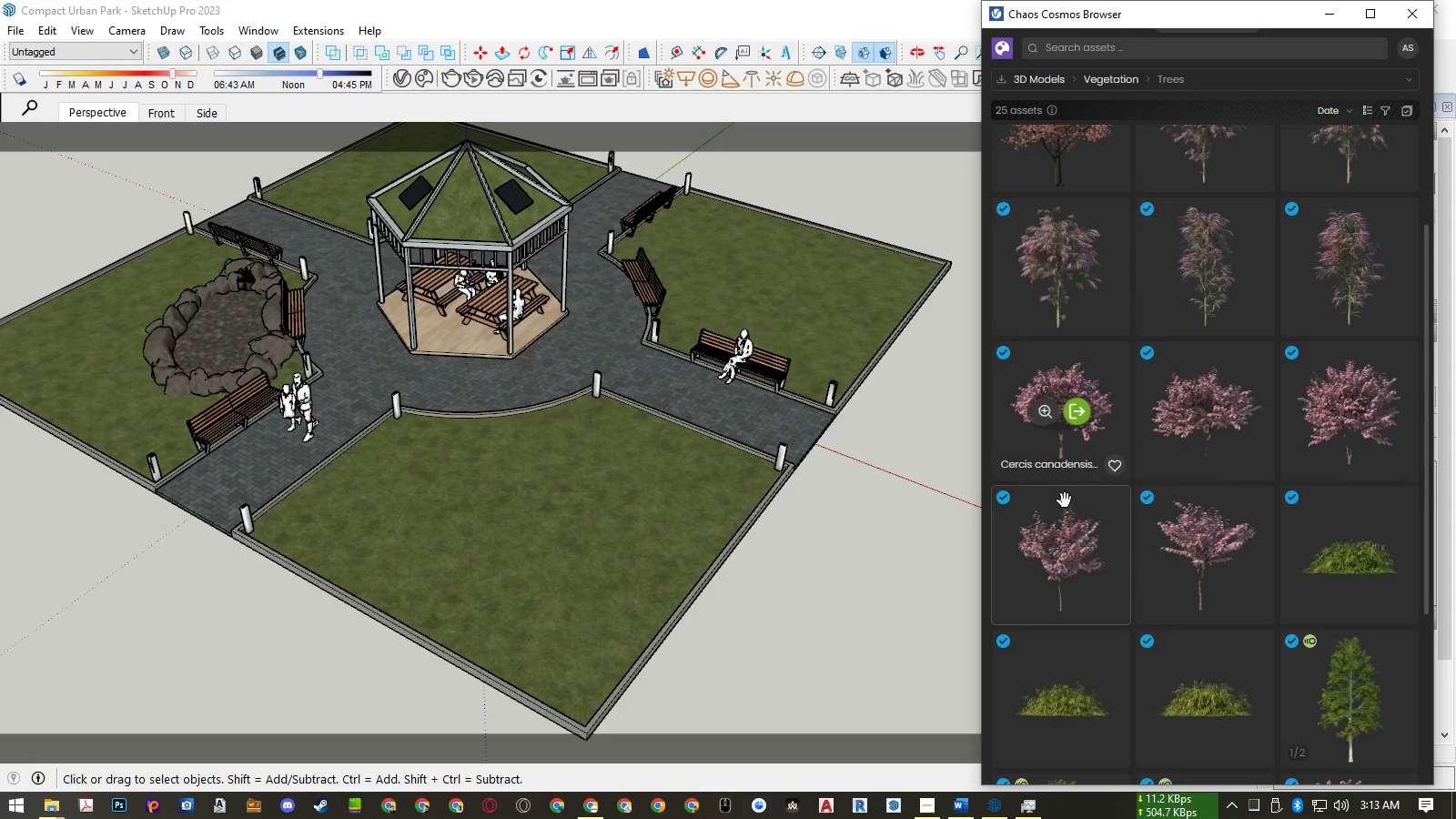 
left_click([1074, 559])
 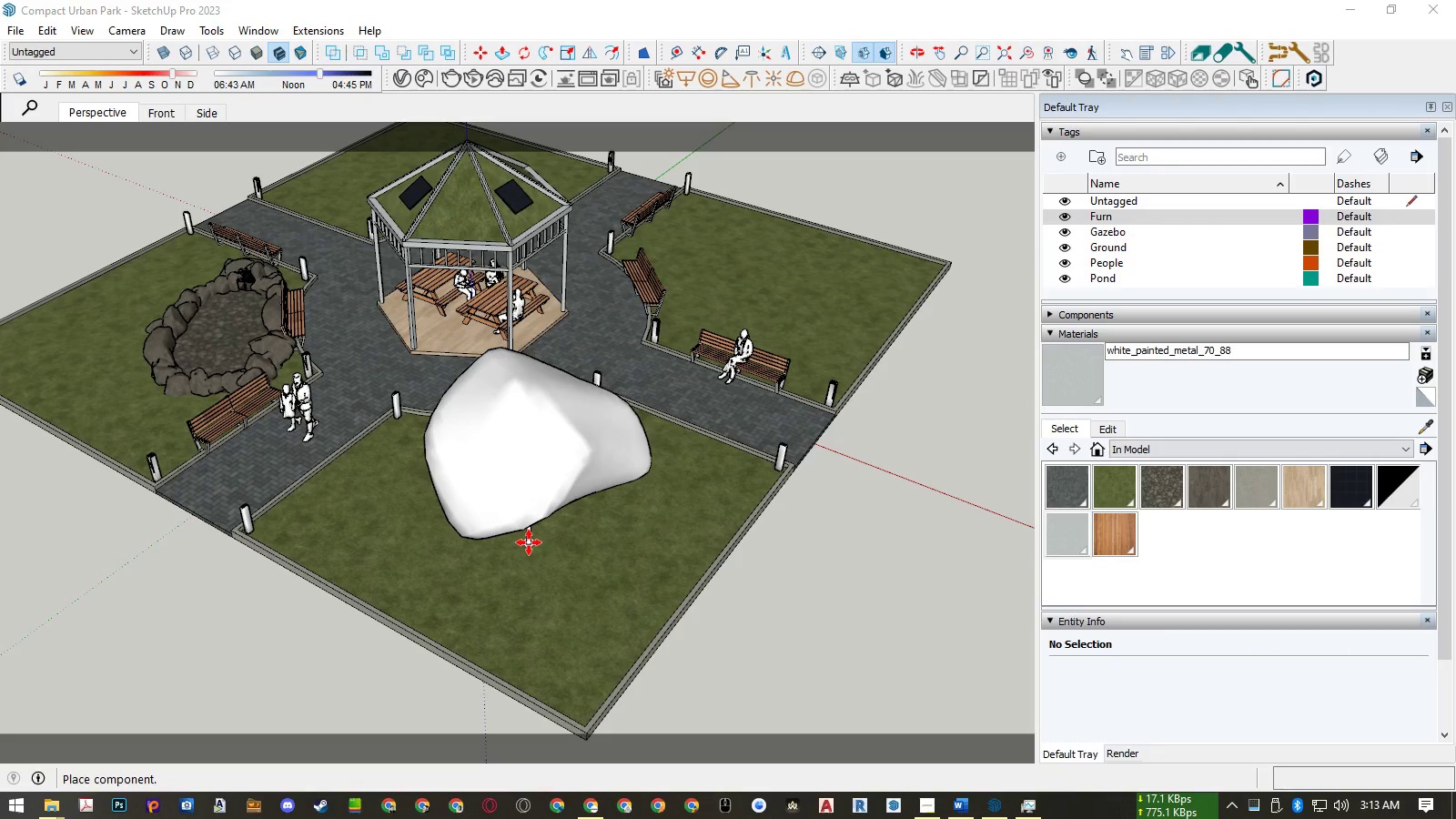 
wait(9.04)
 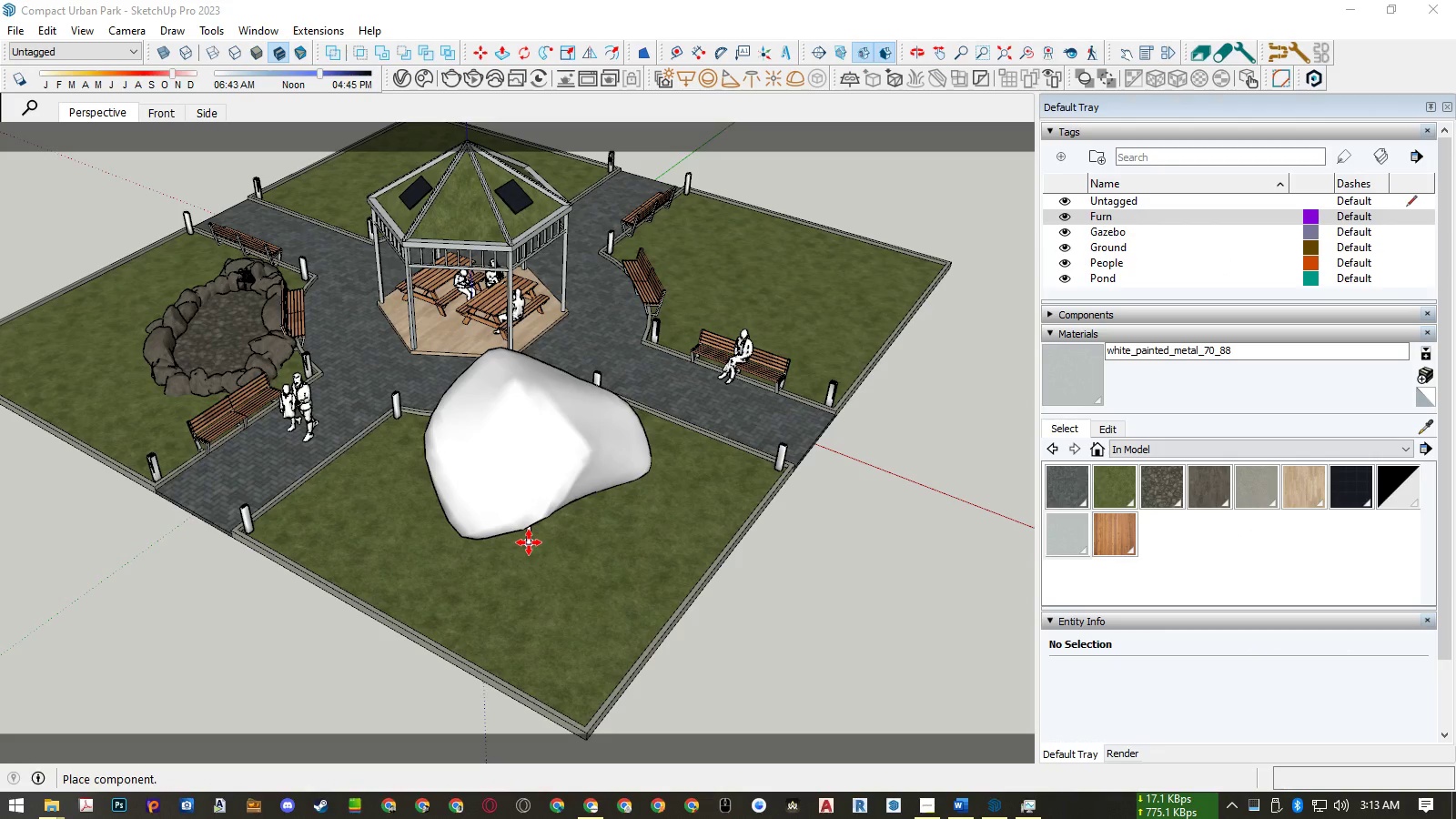 
left_click([531, 471])
 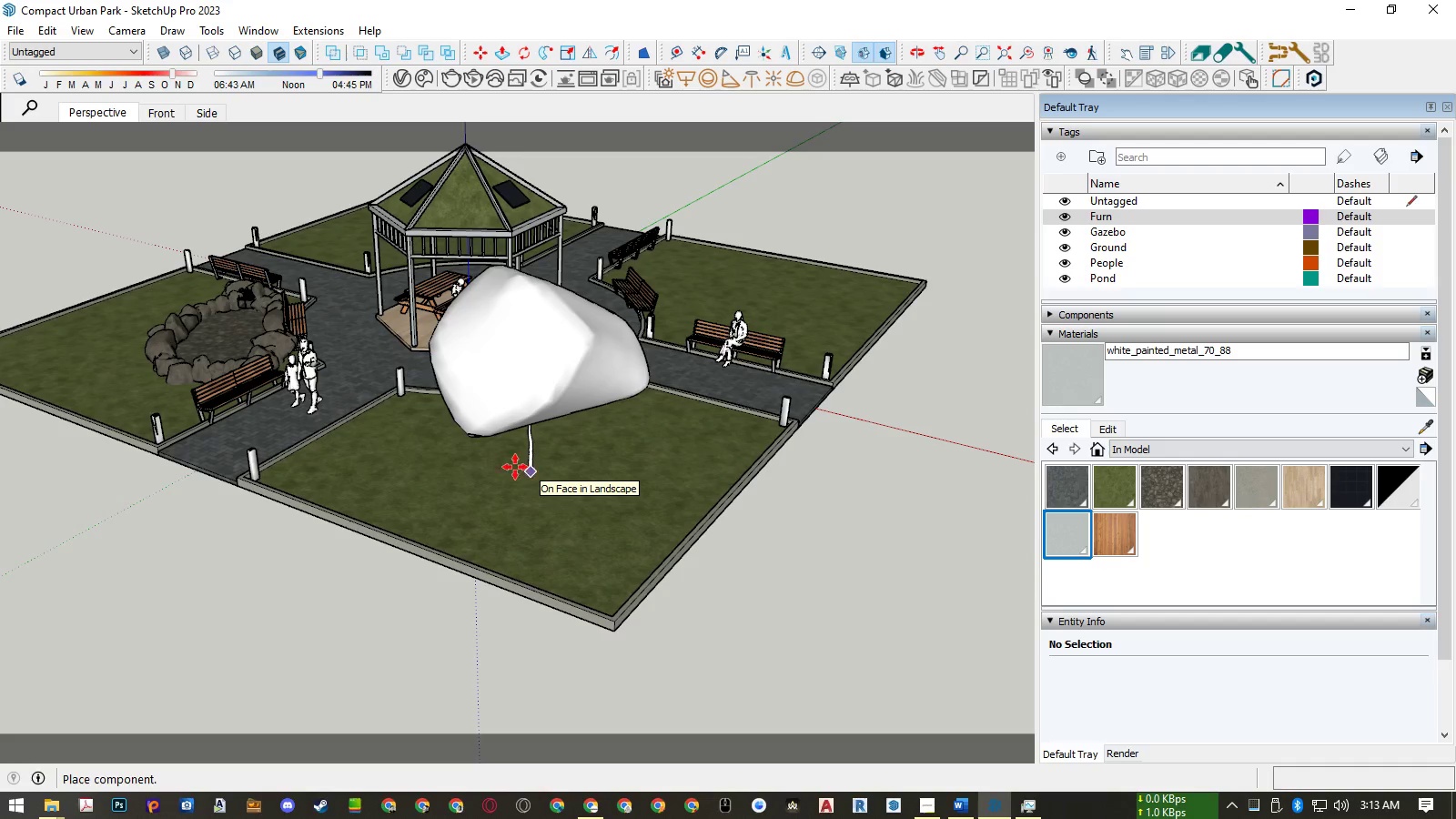 
key(Space)
 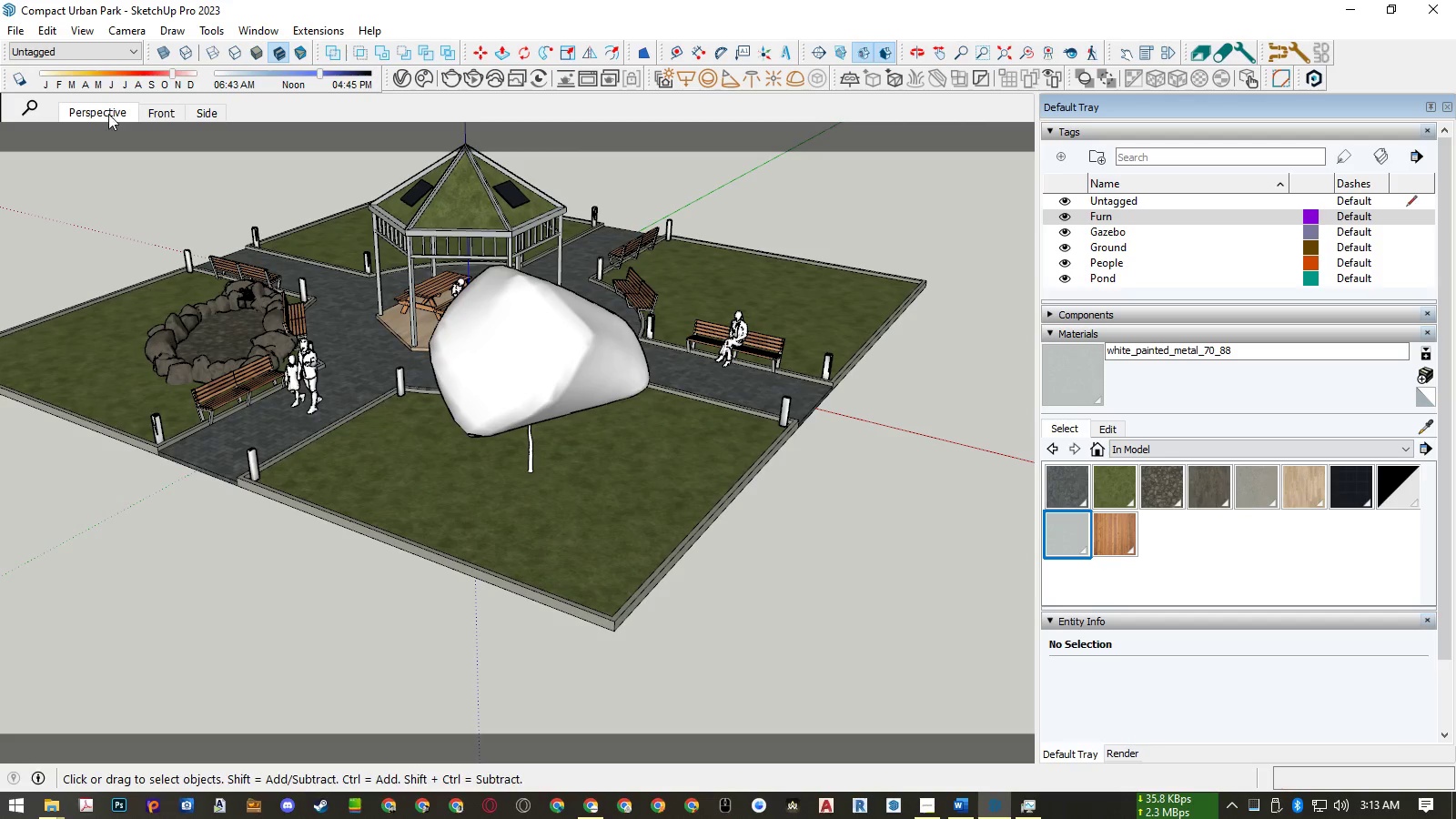 
left_click([107, 112])
 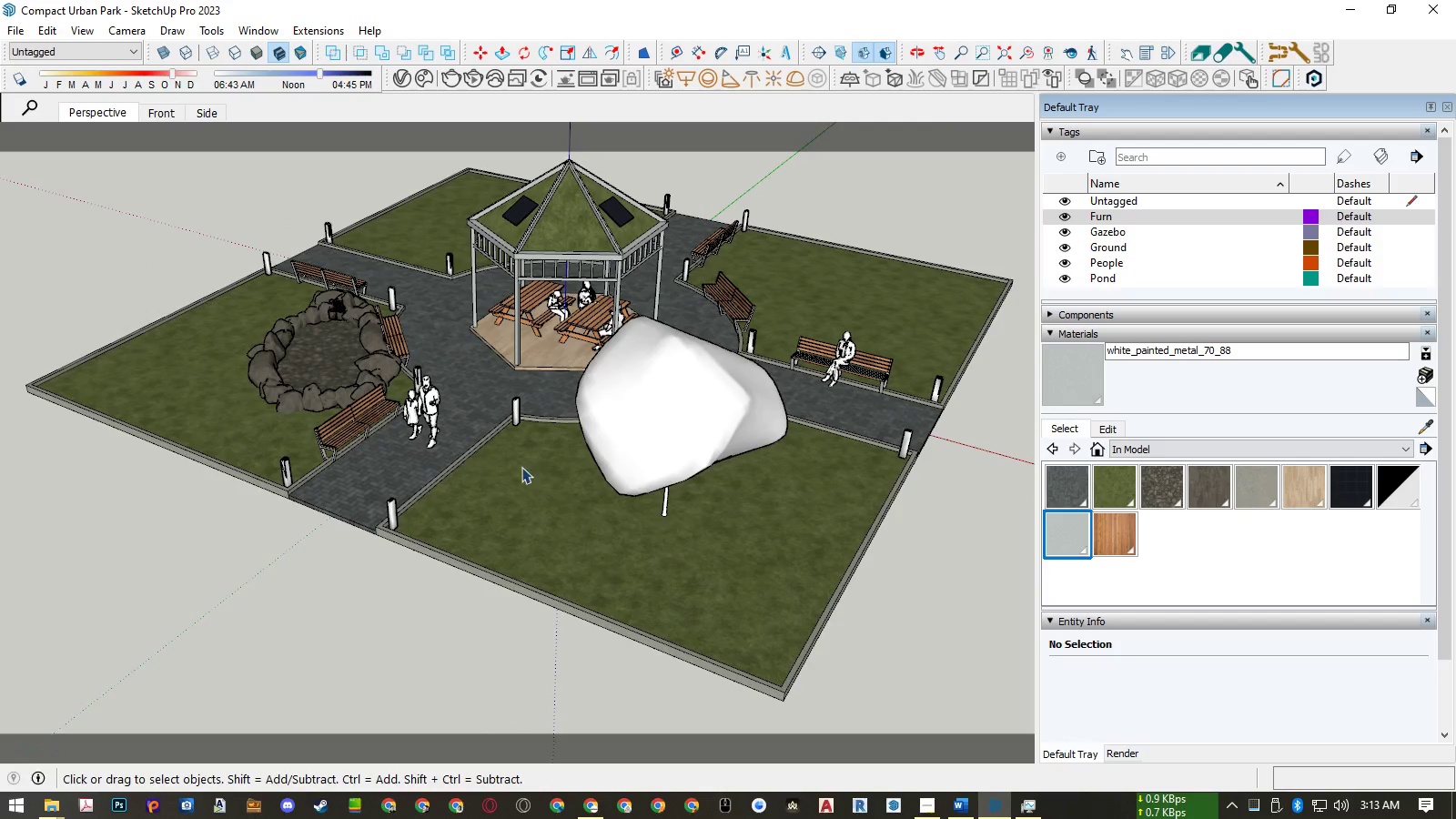 
left_click([652, 469])
 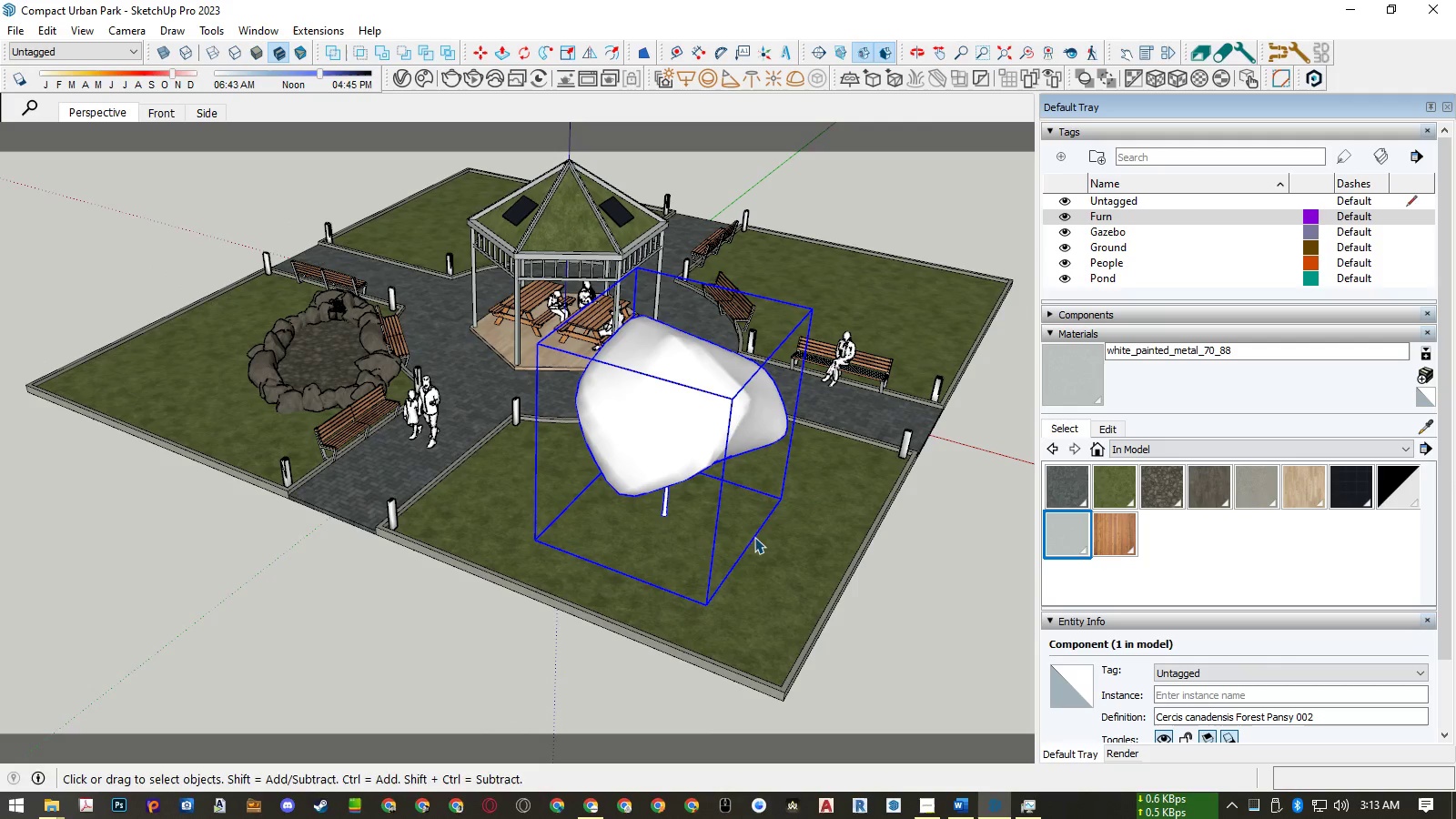 
key(M)
 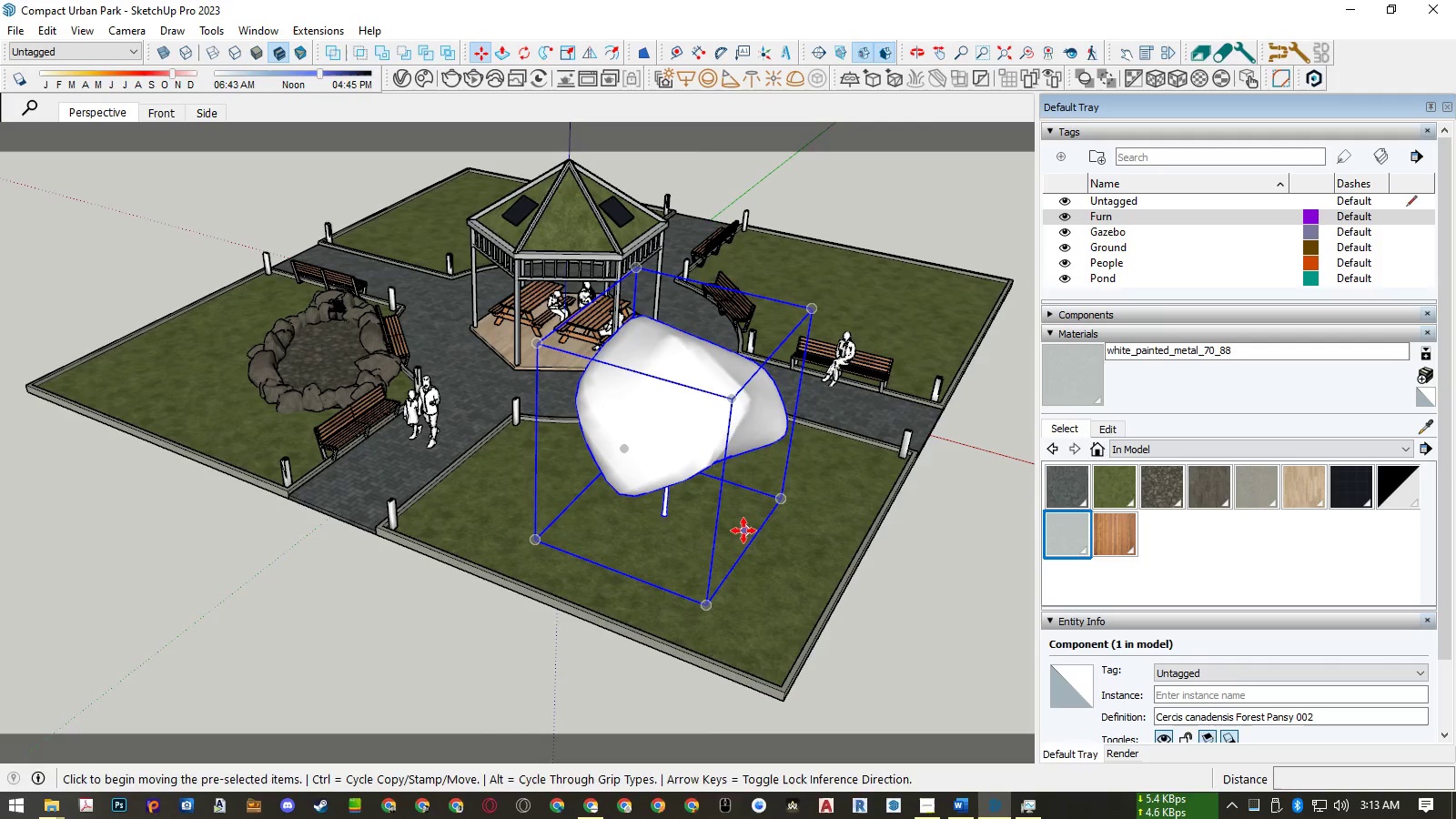 
left_click([743, 531])
 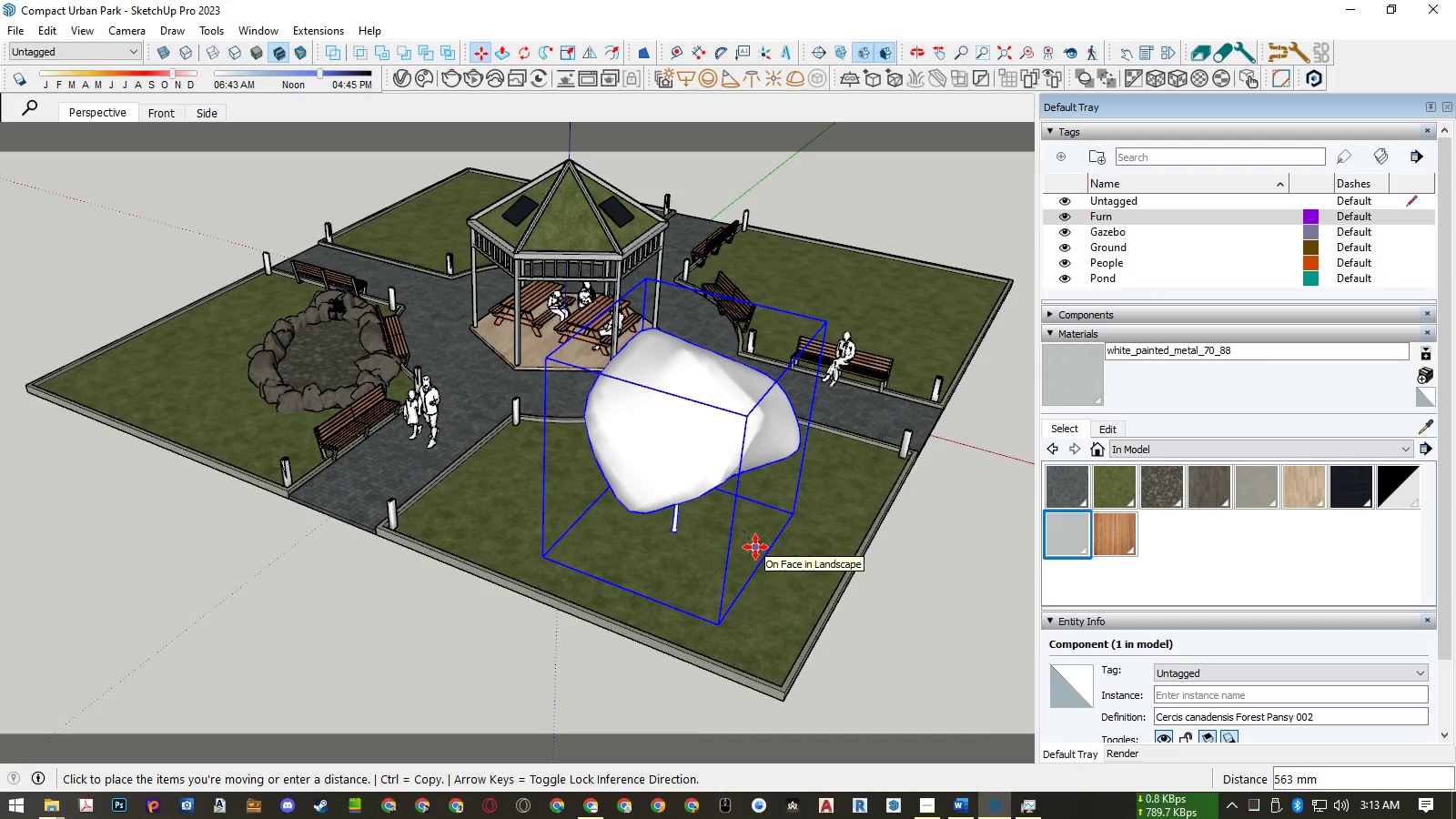 
wait(6.74)
 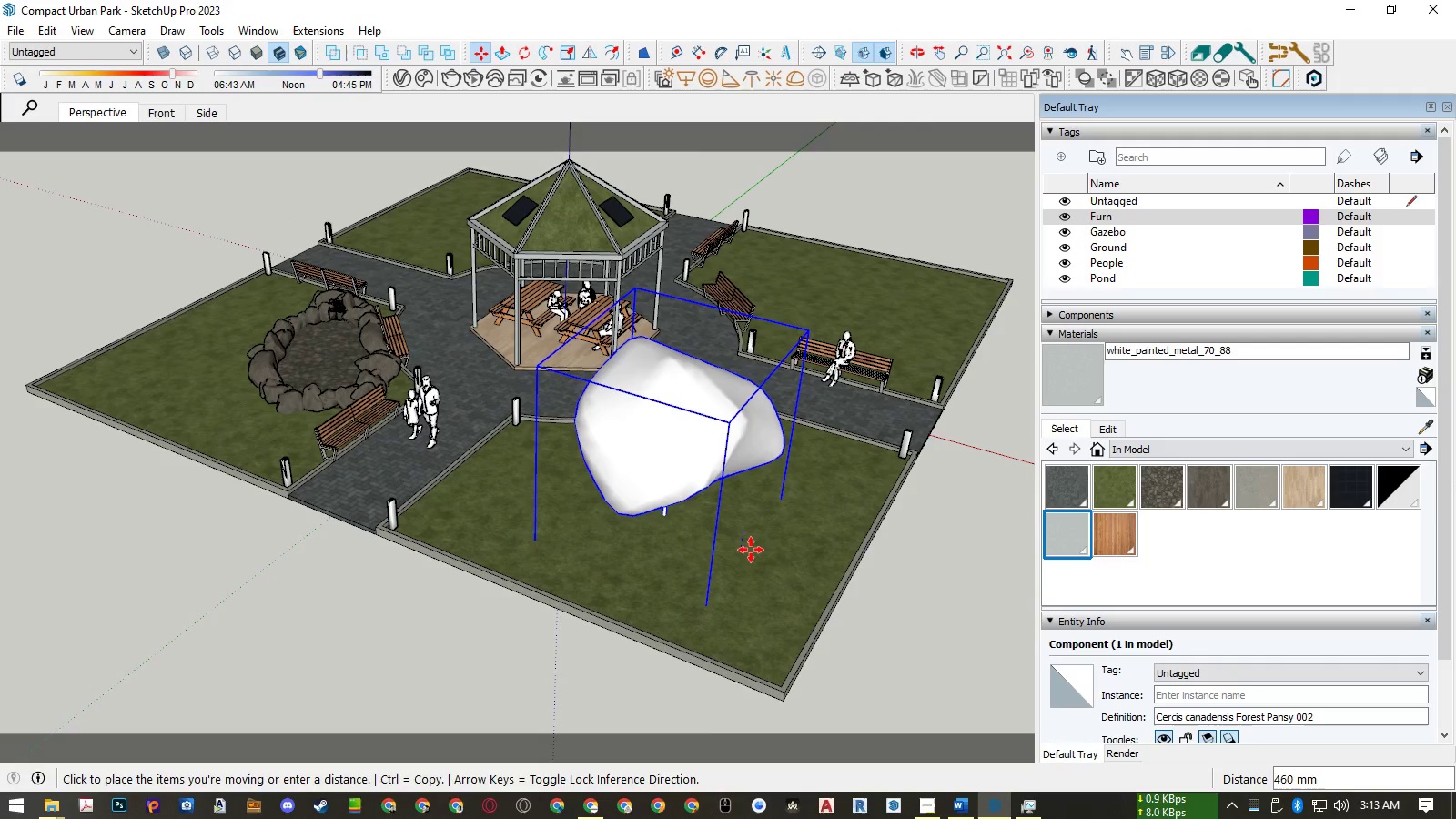 
key(Space)
 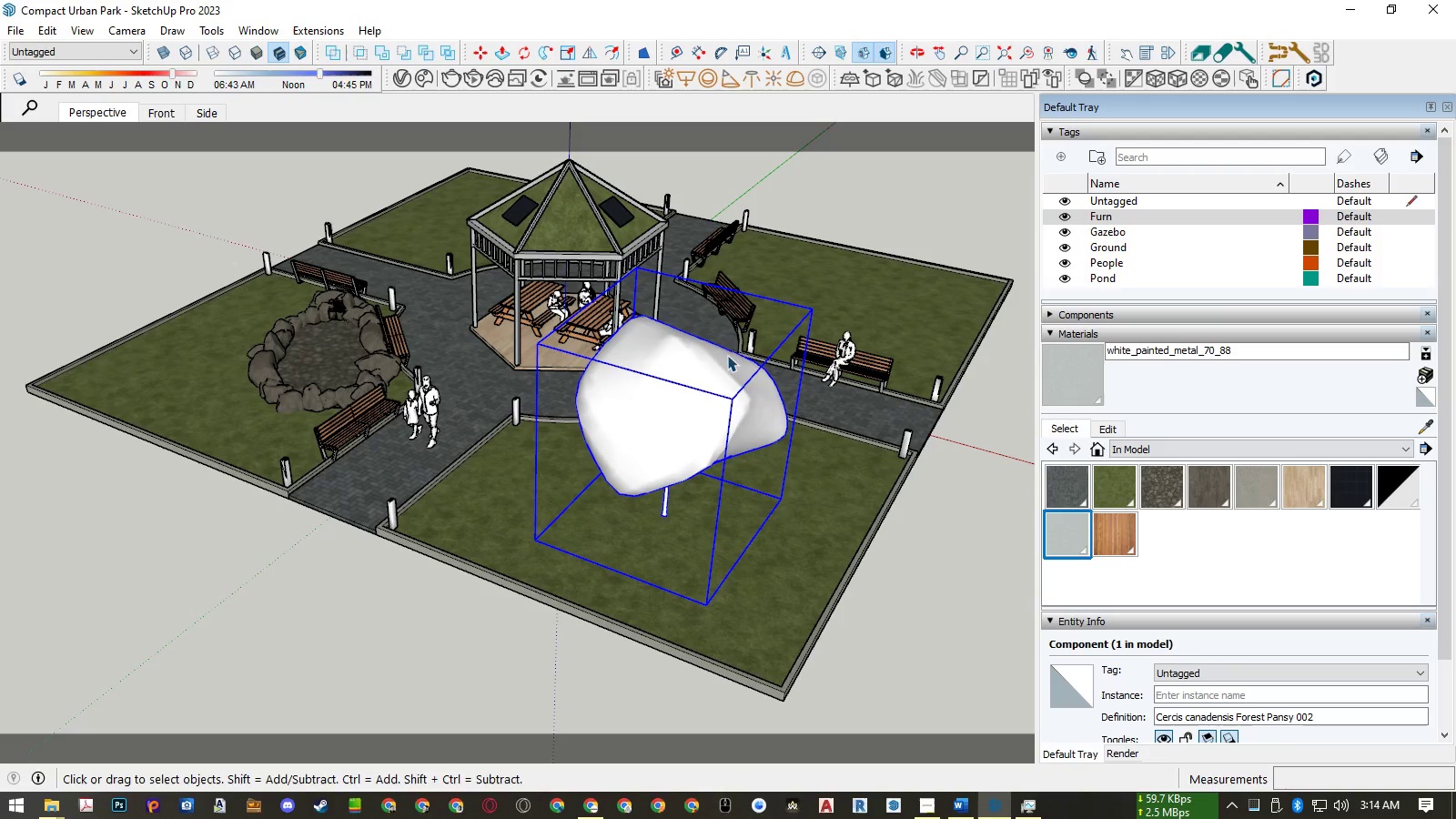 
key(M)
 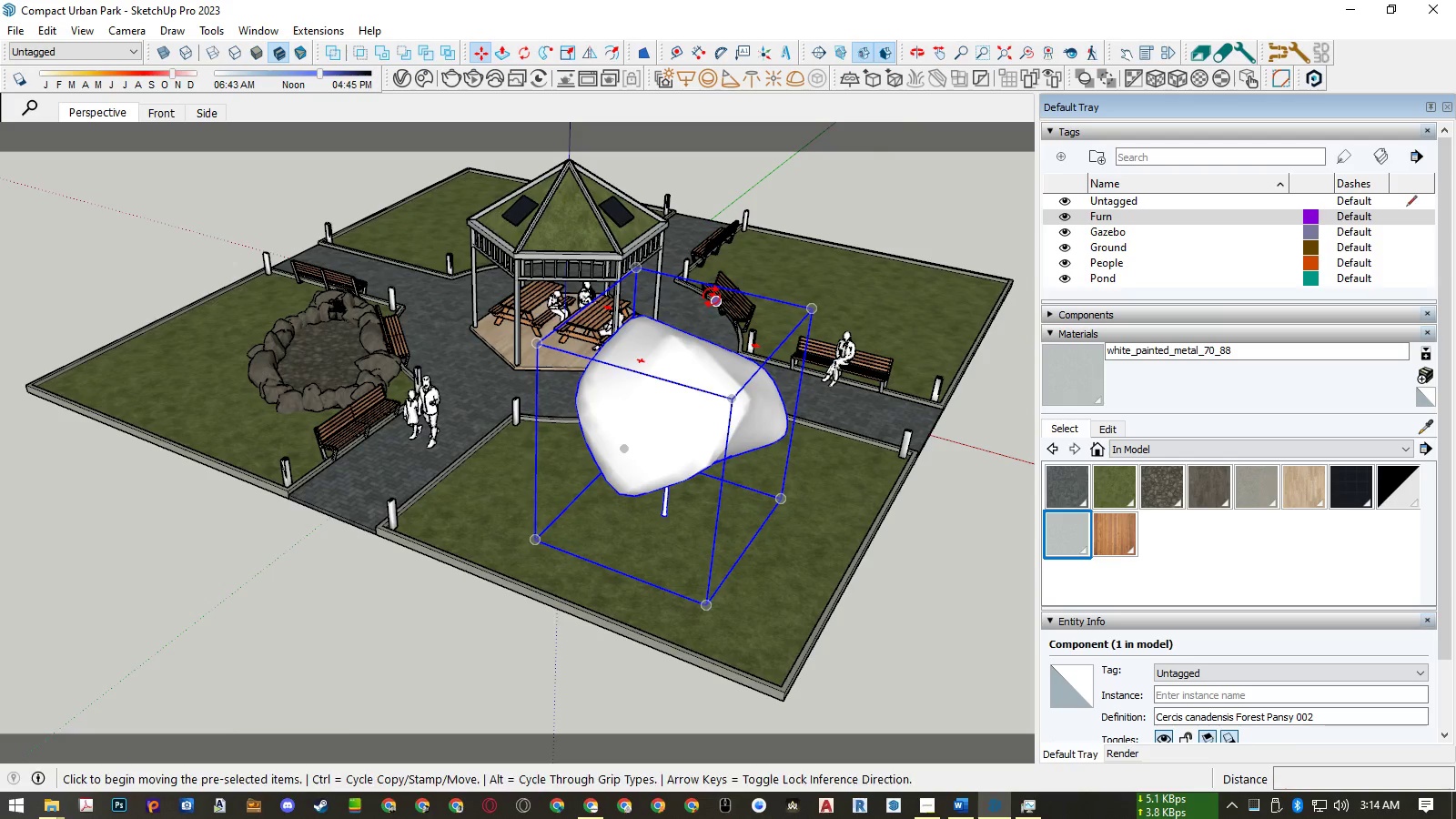 
left_click([712, 296])
 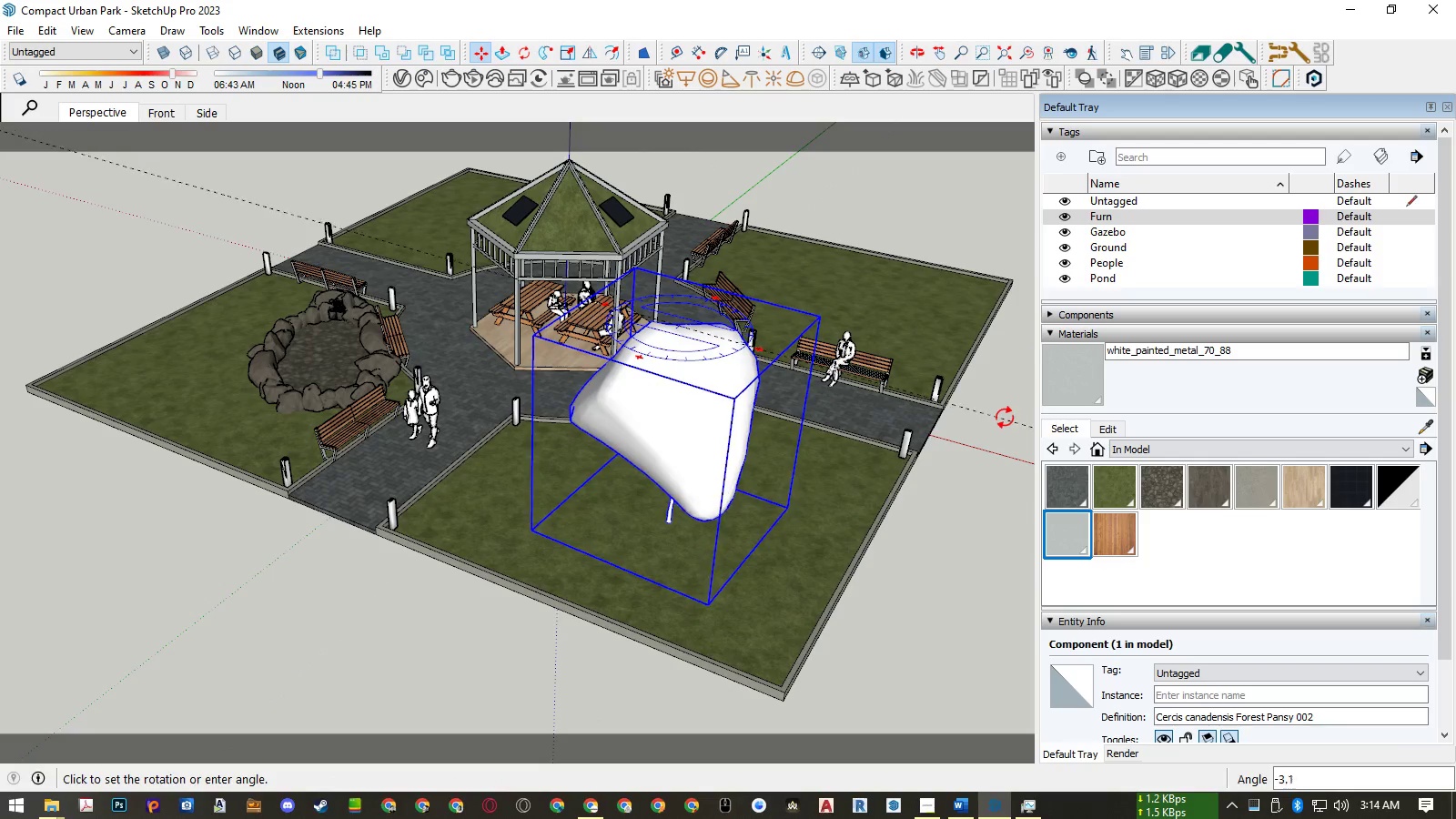 
wait(6.04)
 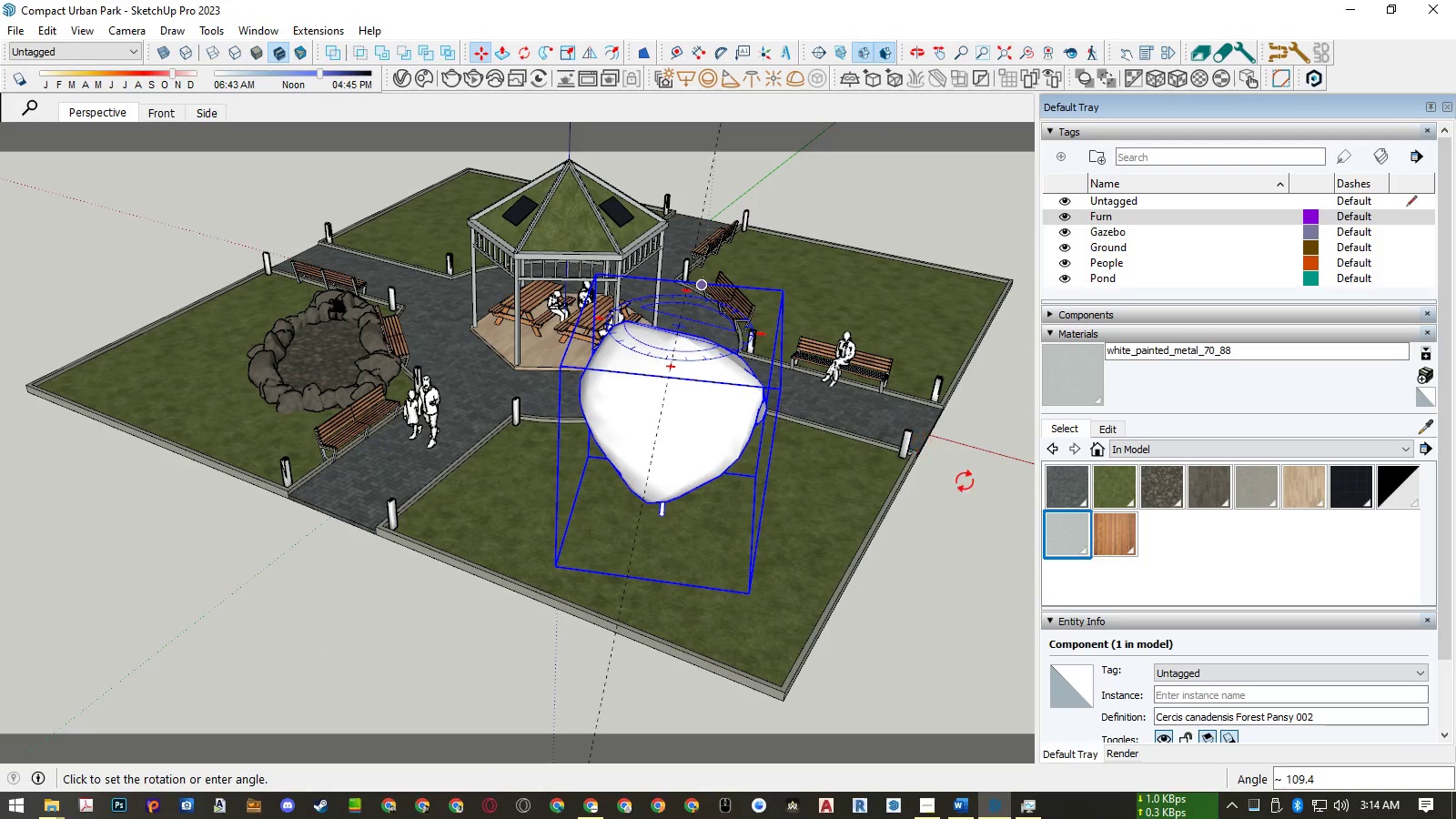 
key(Space)
 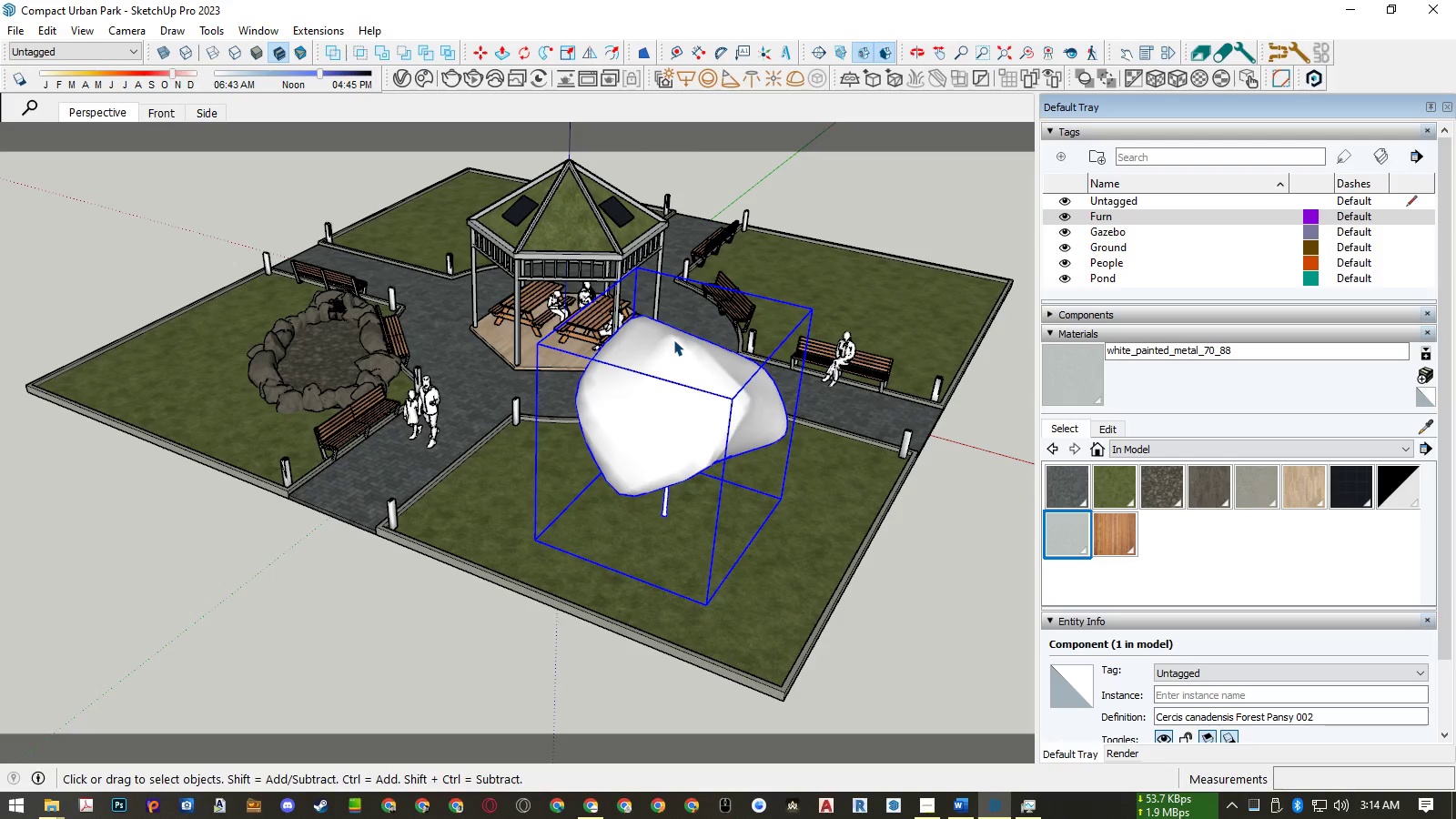 
key(M)
 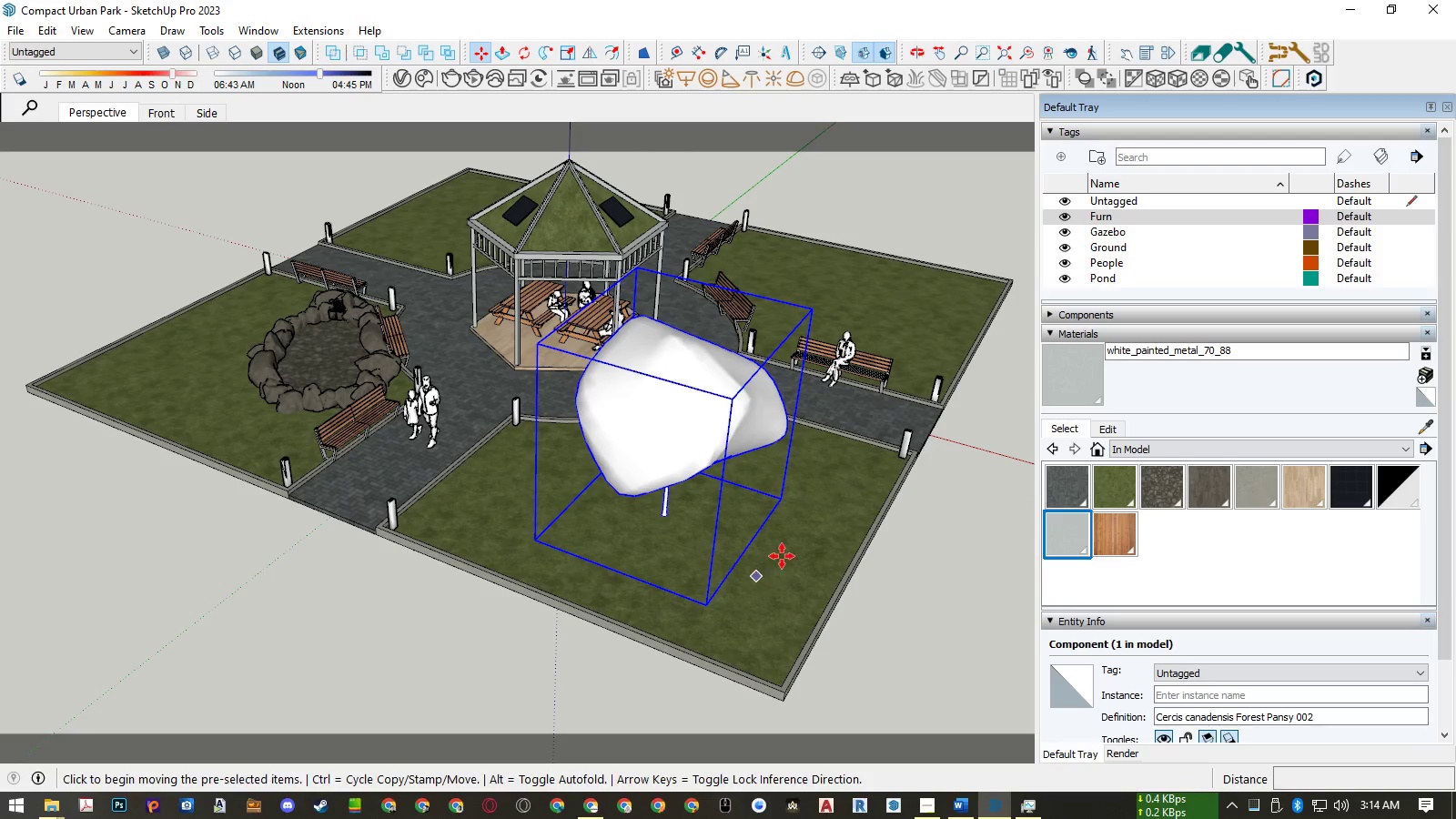 
left_click([786, 551])
 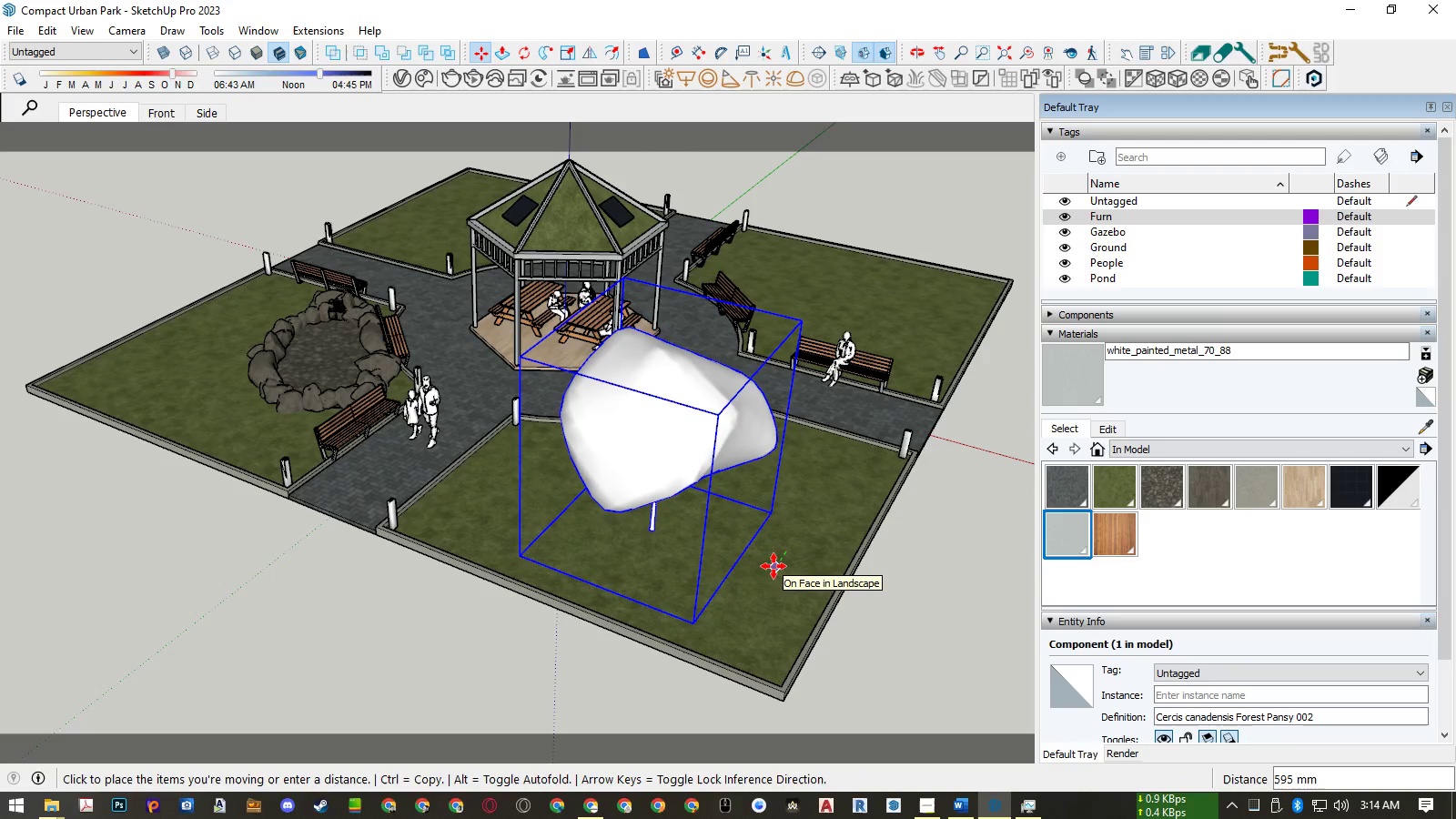 
key(Numpad5)
 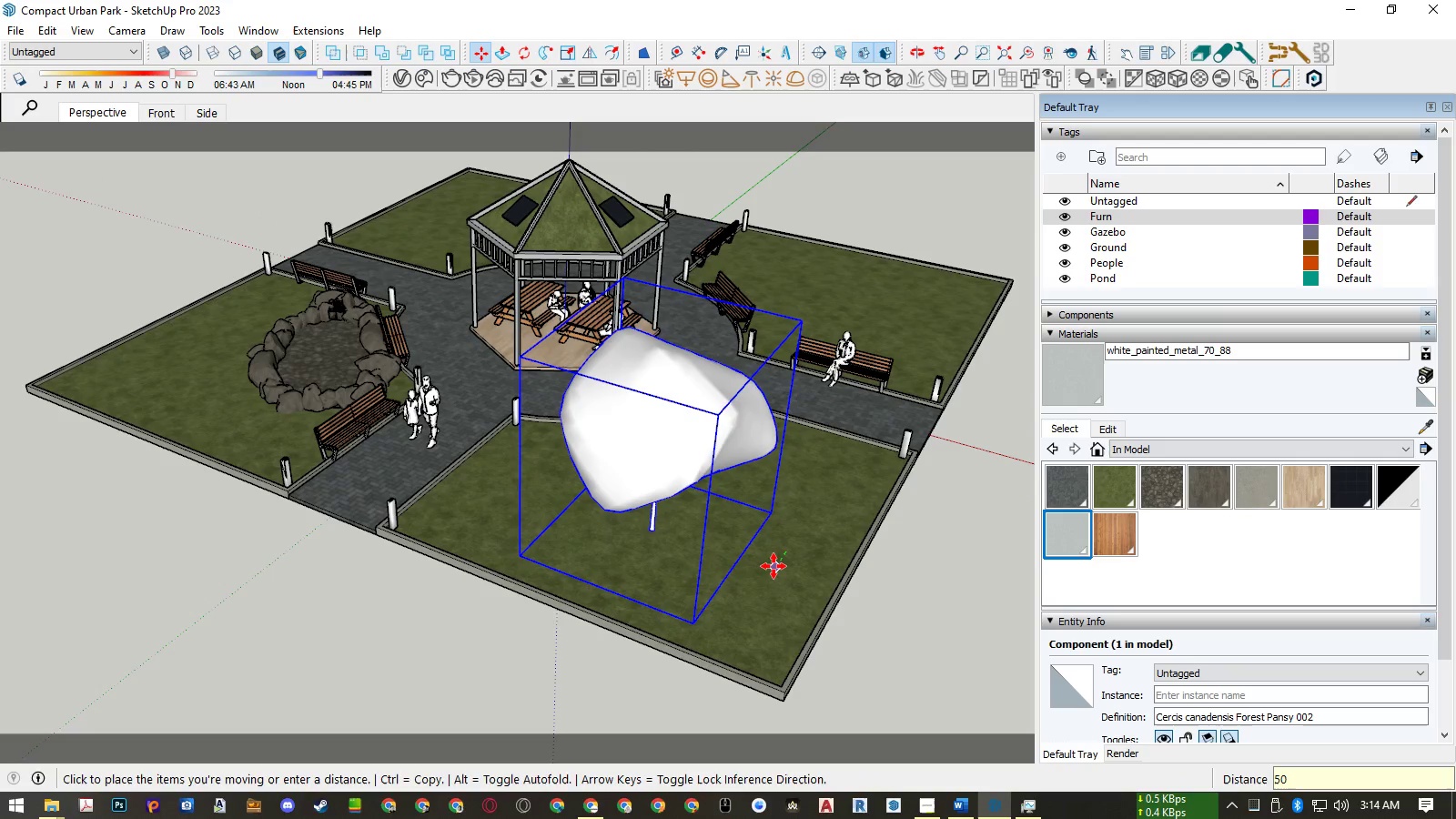 
key(Numpad0)
 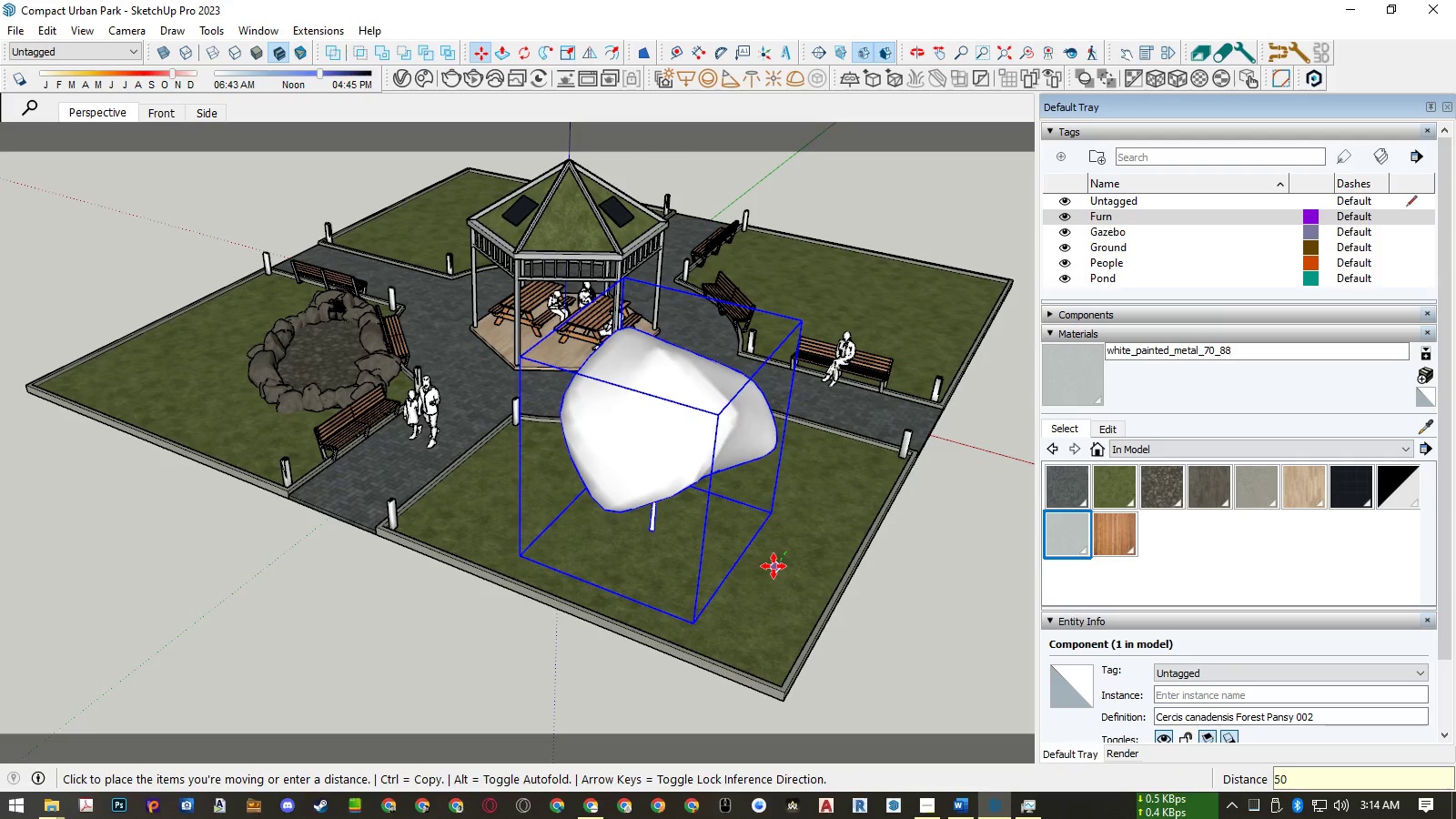 
key(Numpad0)
 